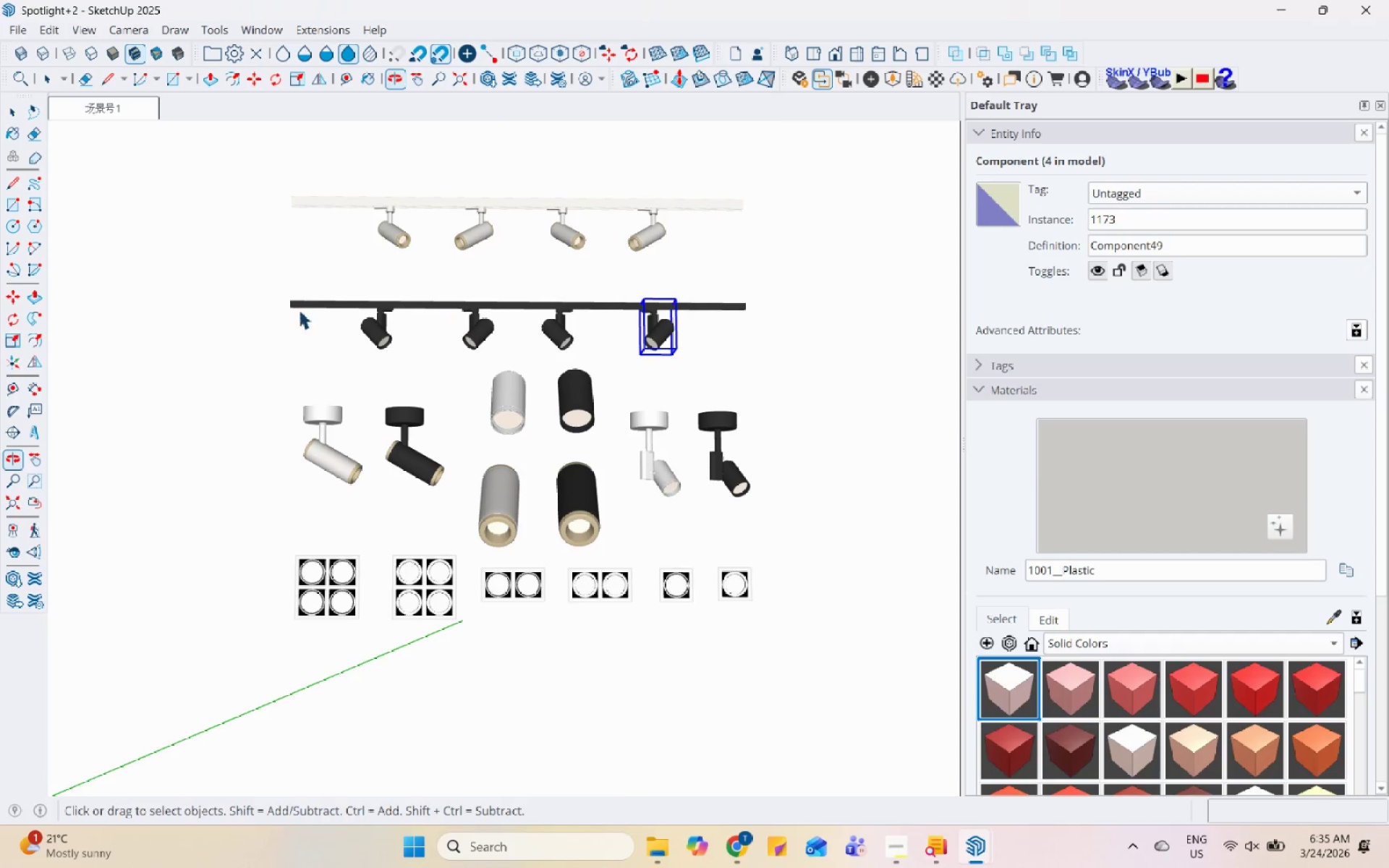 
left_click_drag(start_coordinate=[215, 276], to_coordinate=[789, 374])
 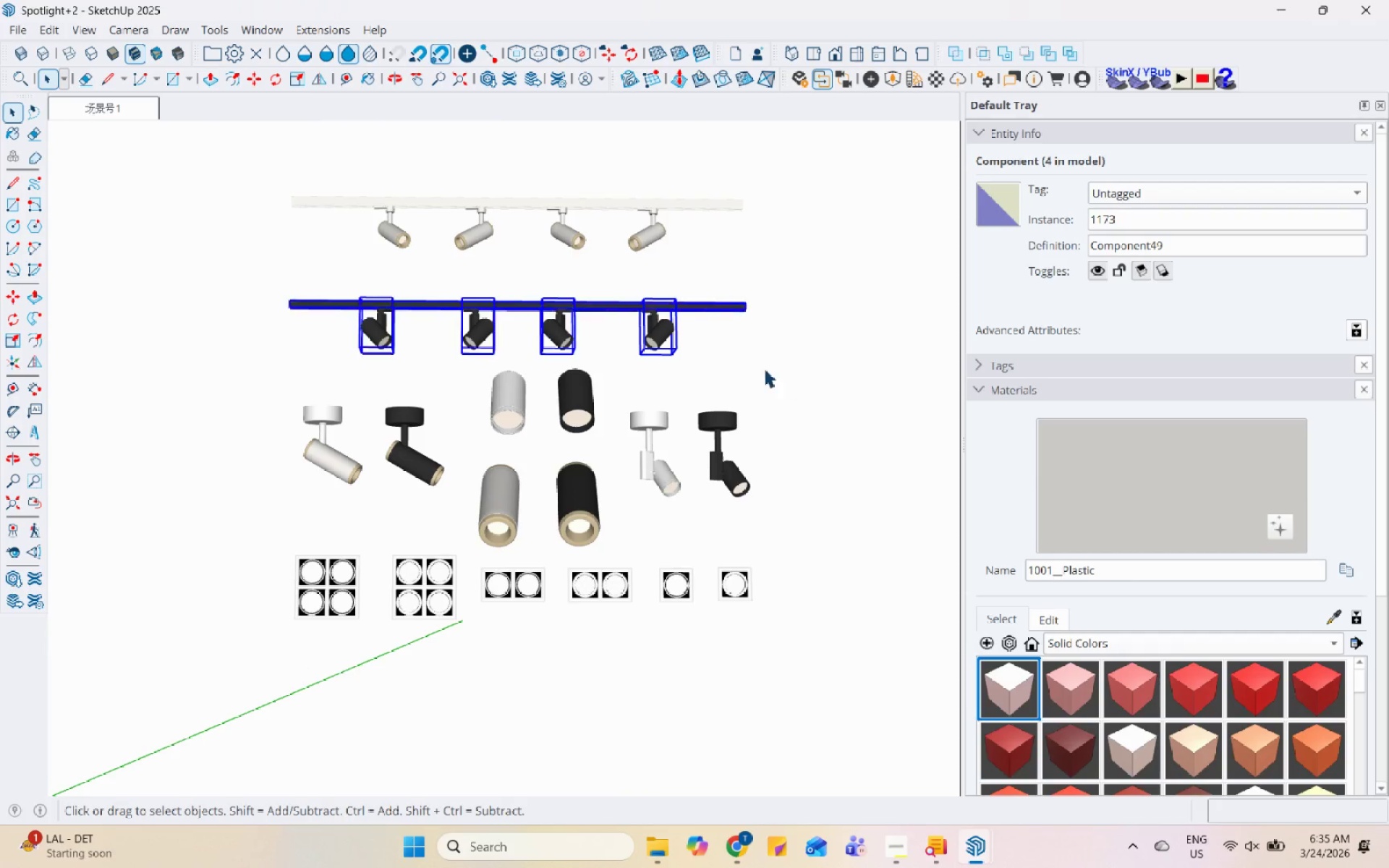 
scroll: coordinate [621, 310], scroll_direction: up, amount: 9.0
 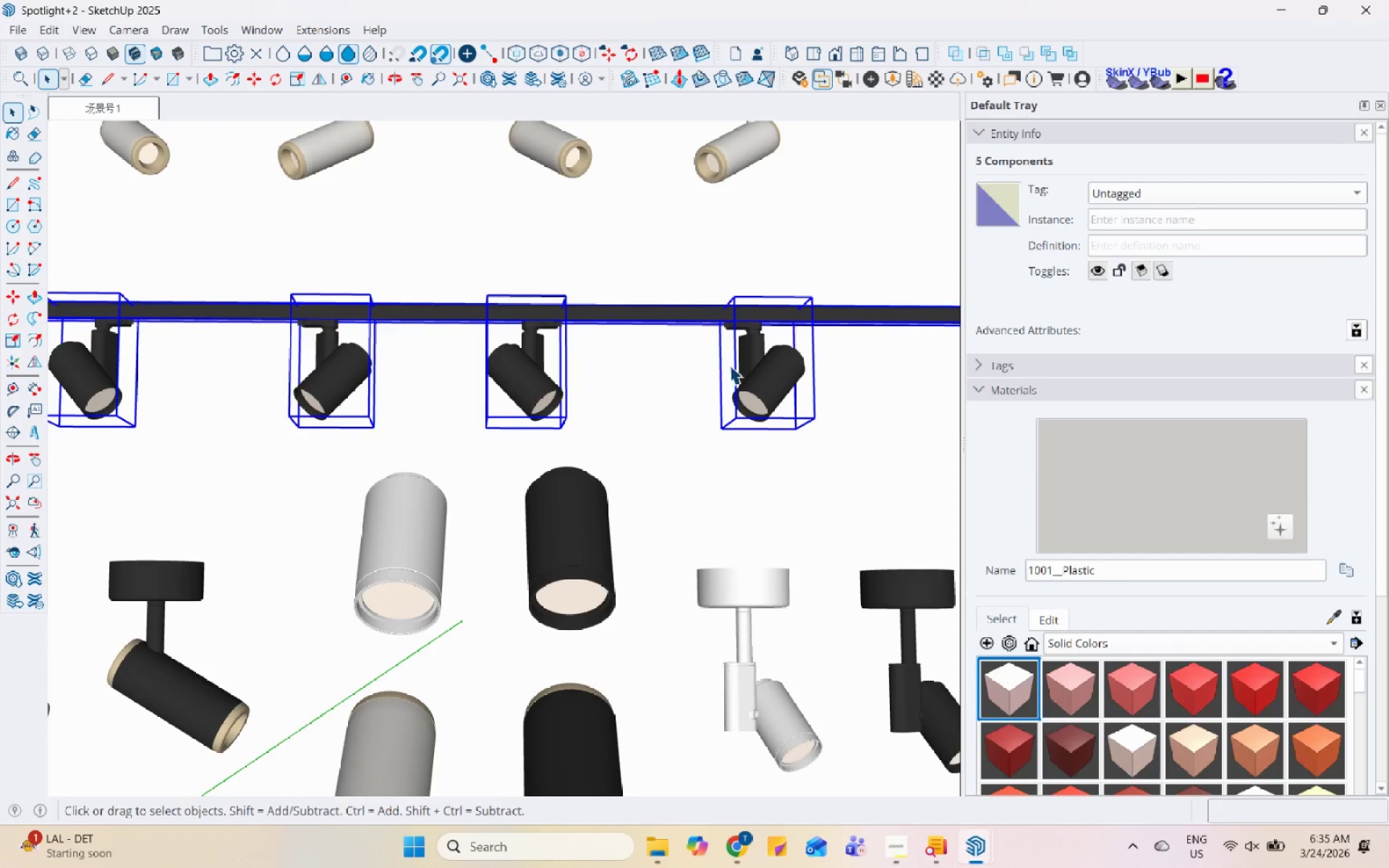 
right_click([773, 367])
 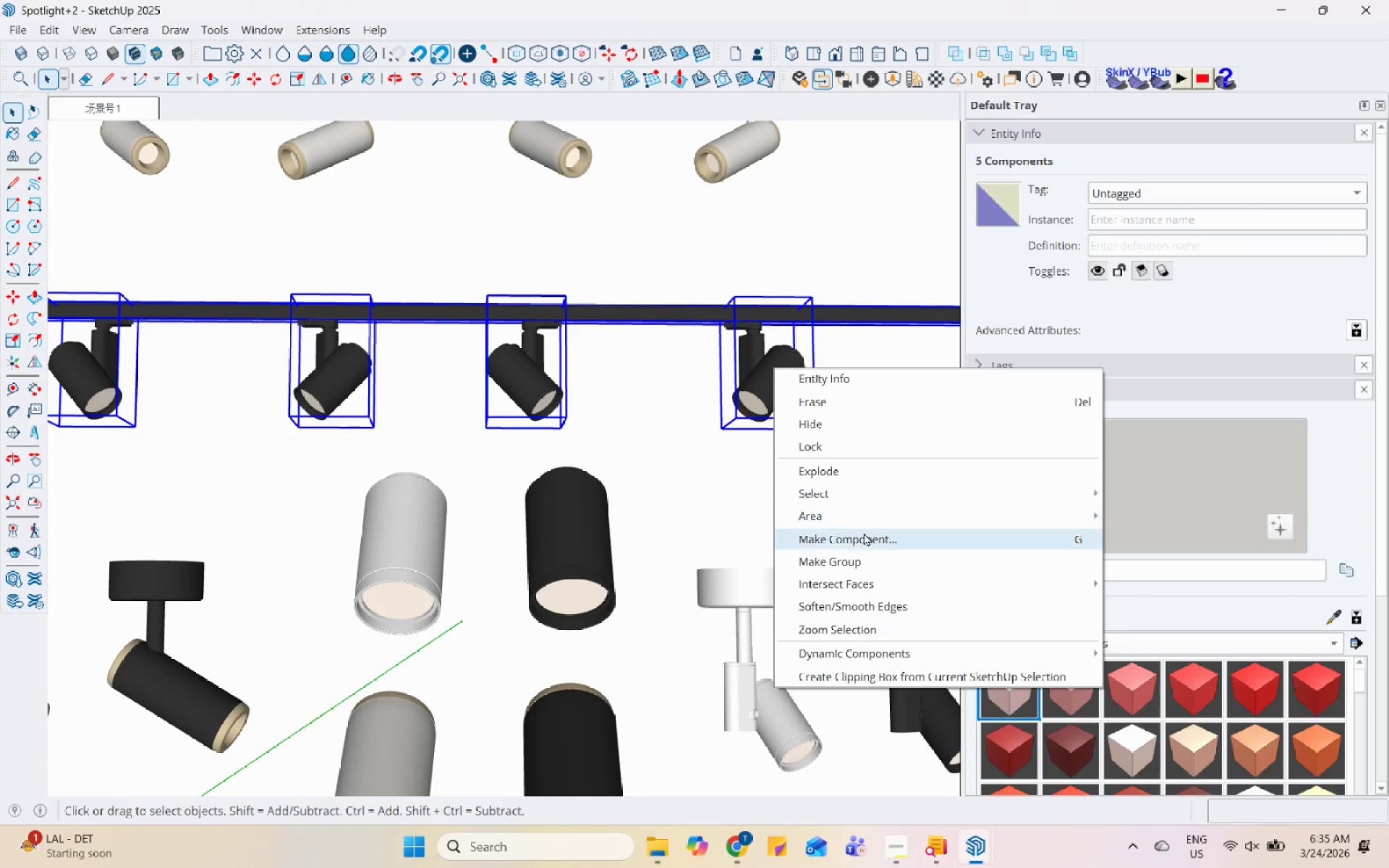 
left_click([862, 563])
 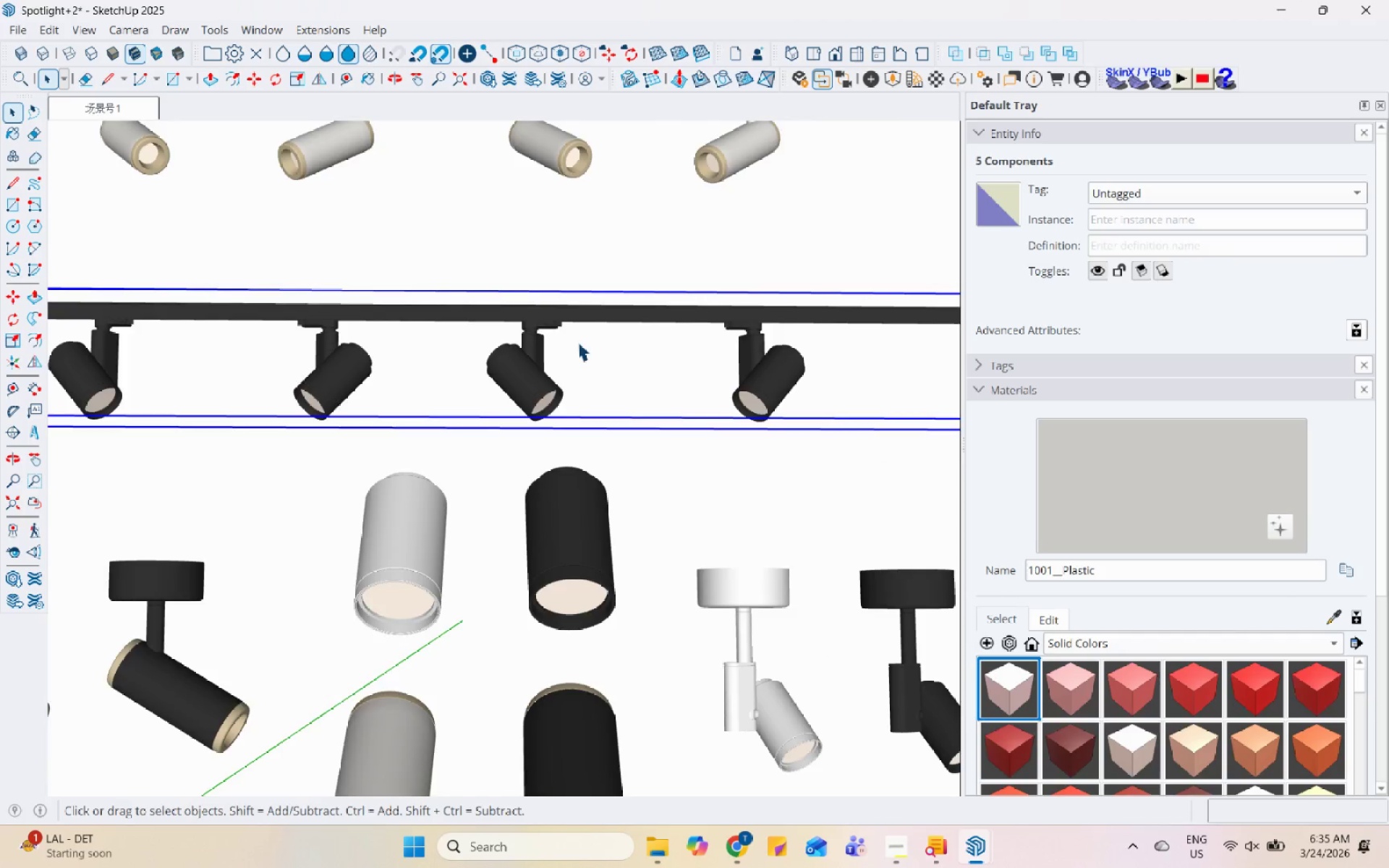 
scroll: coordinate [568, 338], scroll_direction: down, amount: 7.0
 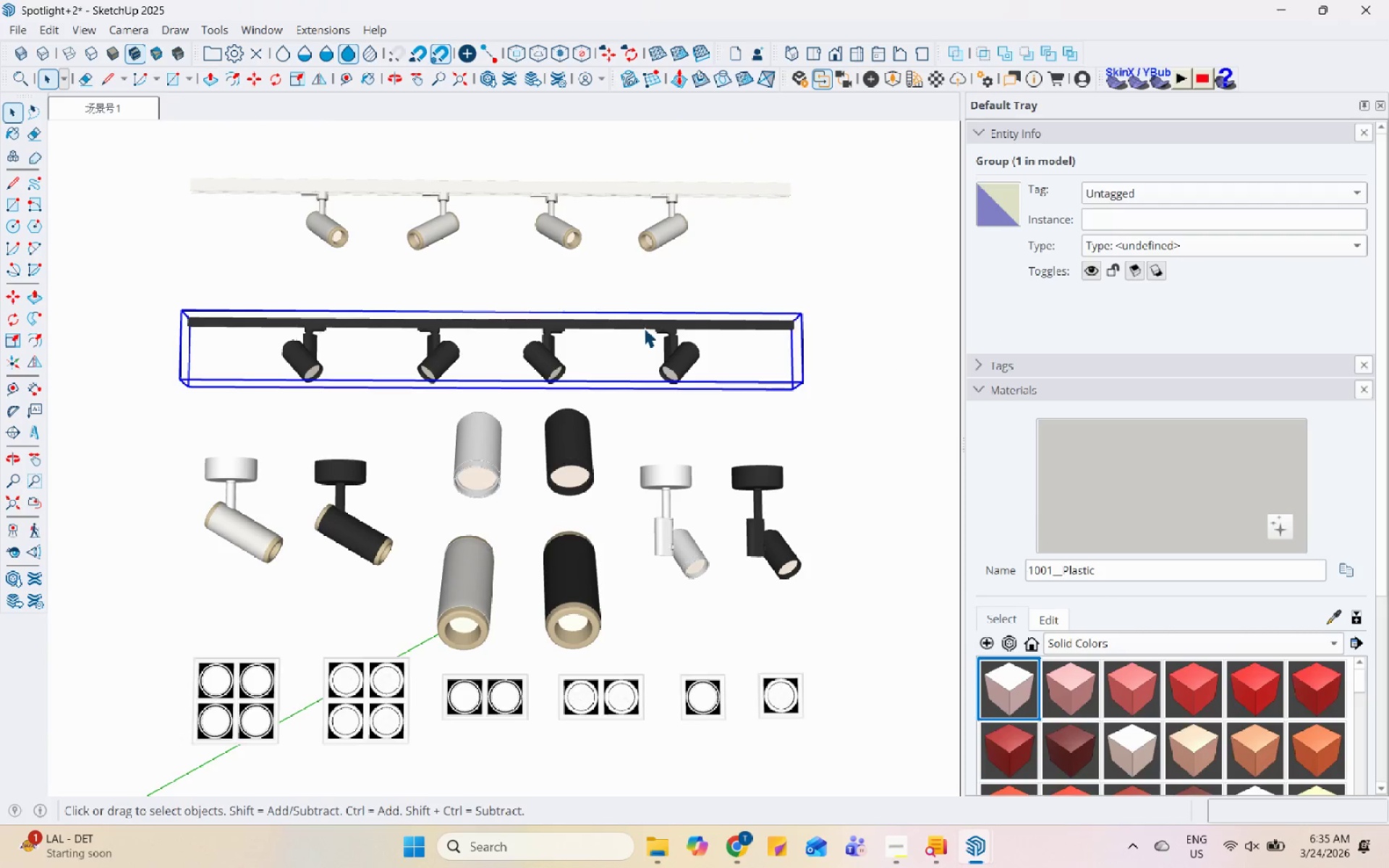 
key(Control+C)
 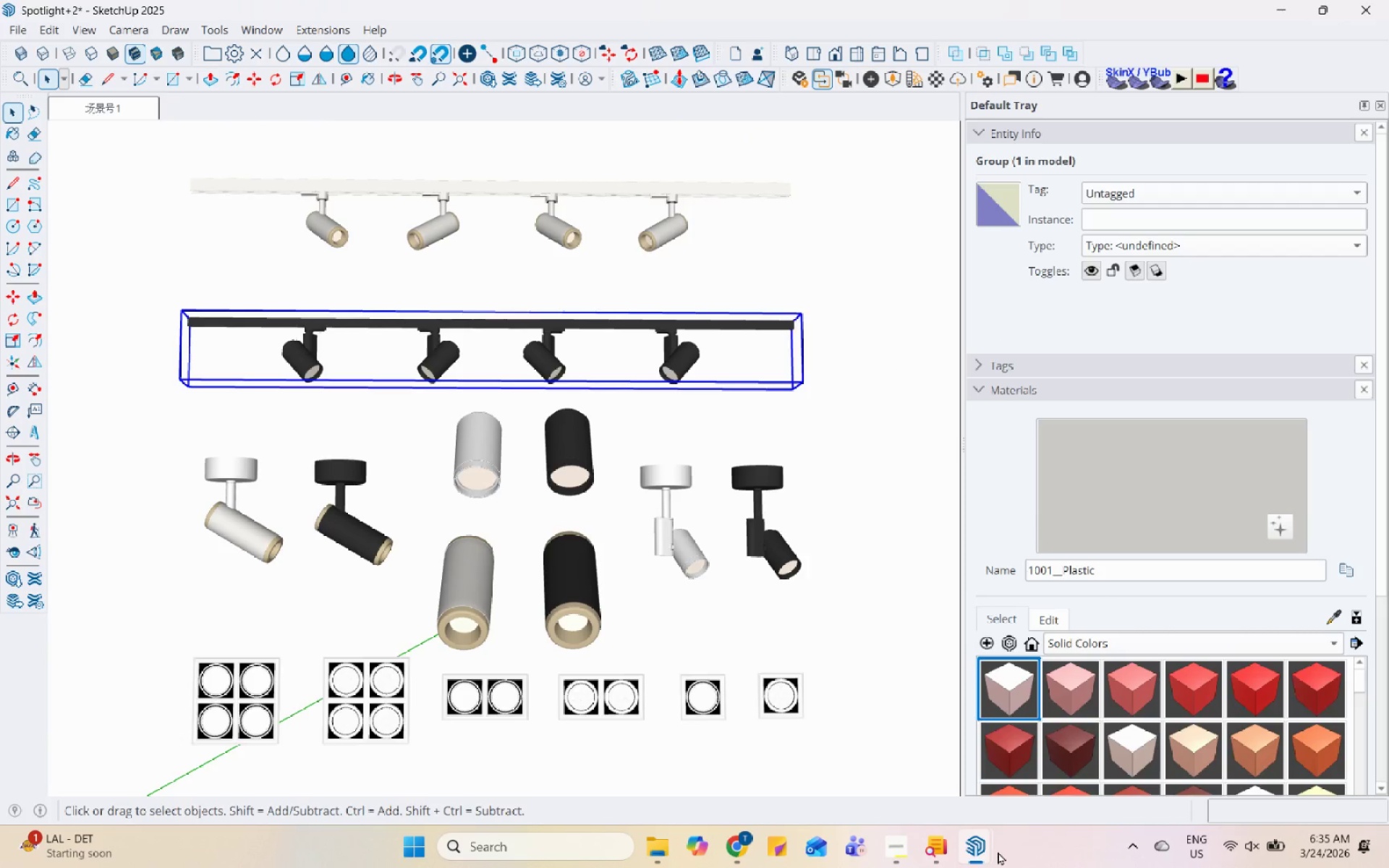 
double_click([985, 847])
 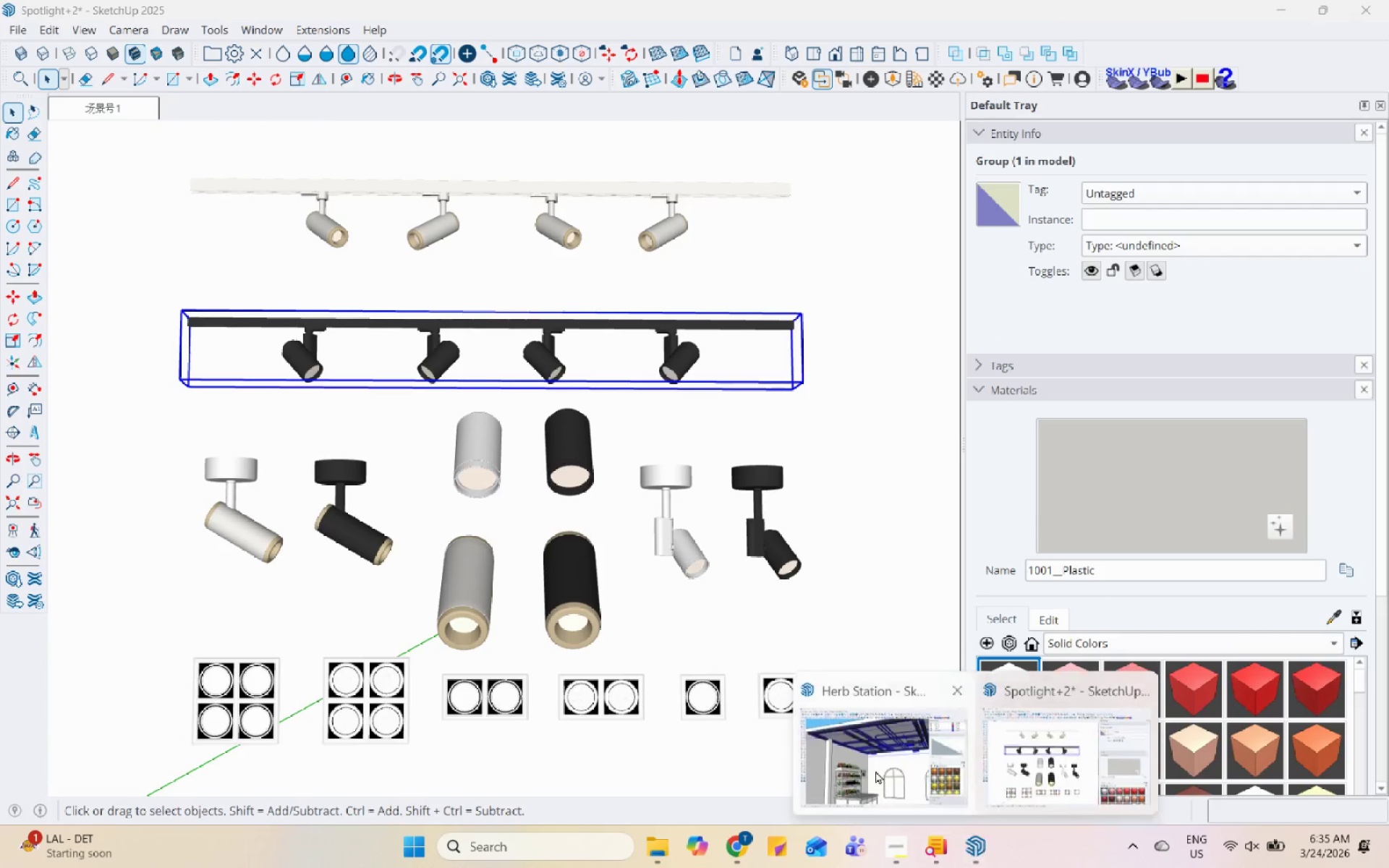 
triple_click([874, 765])
 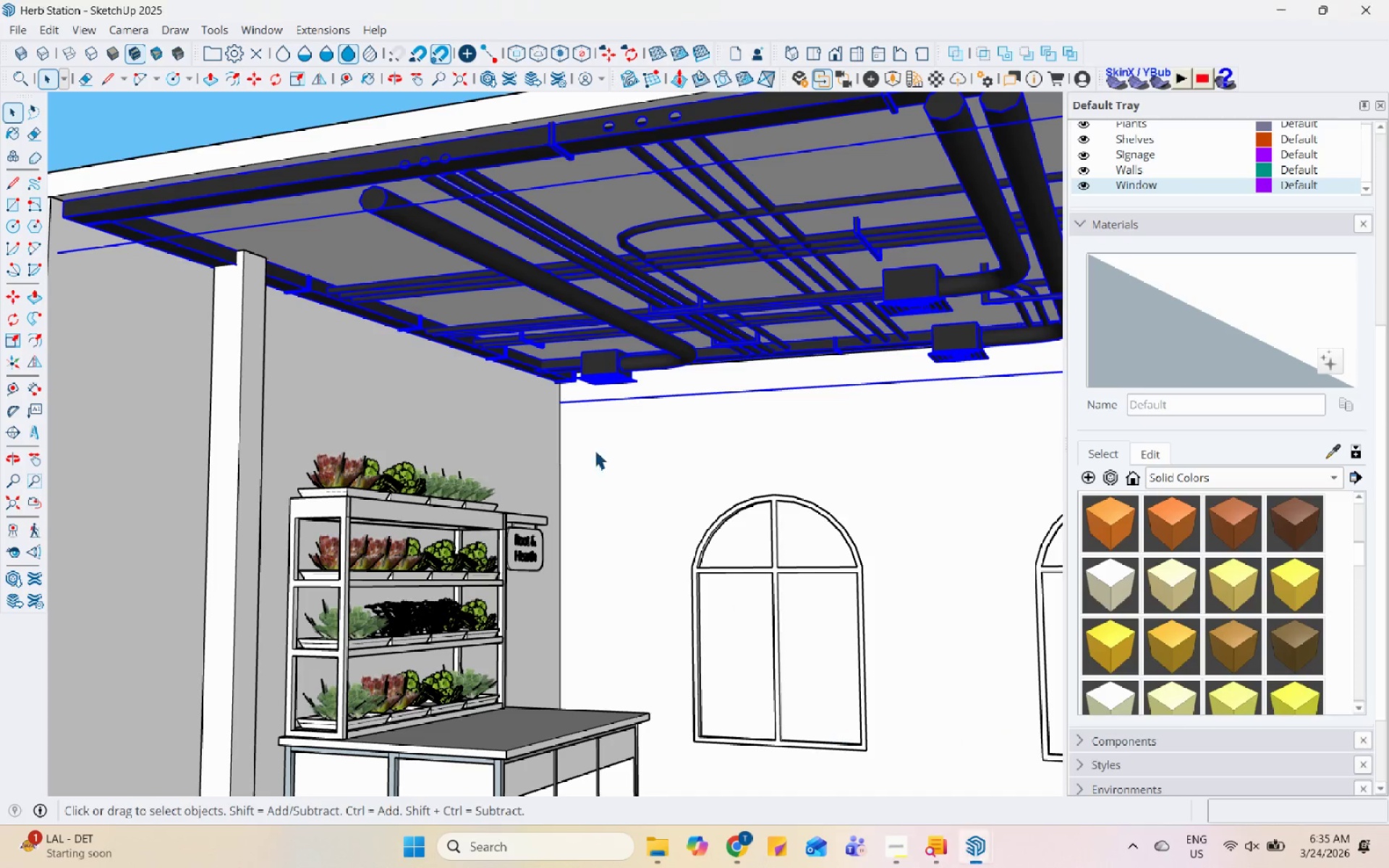 
scroll: coordinate [569, 424], scroll_direction: down, amount: 5.0
 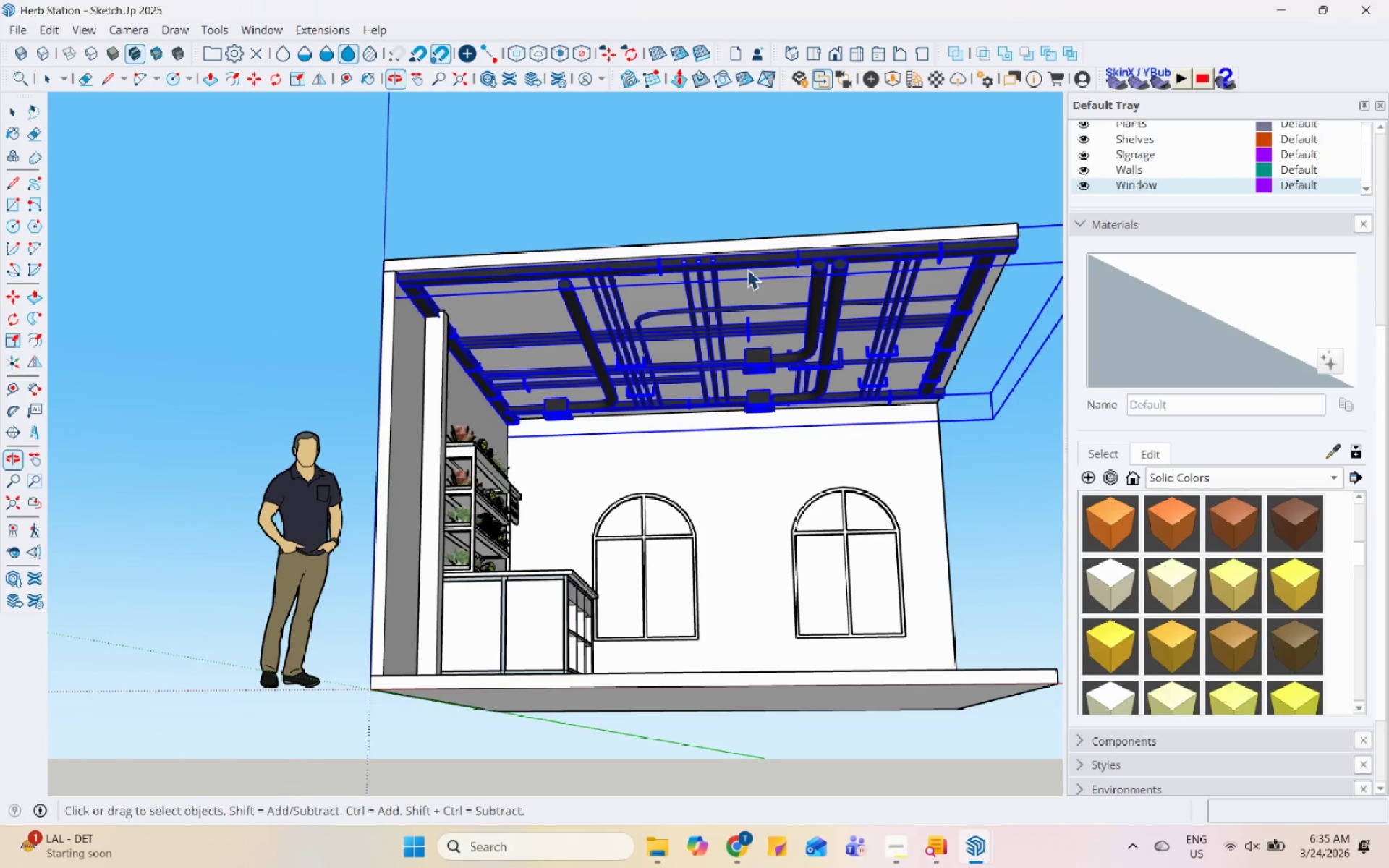 
left_click([773, 218])
 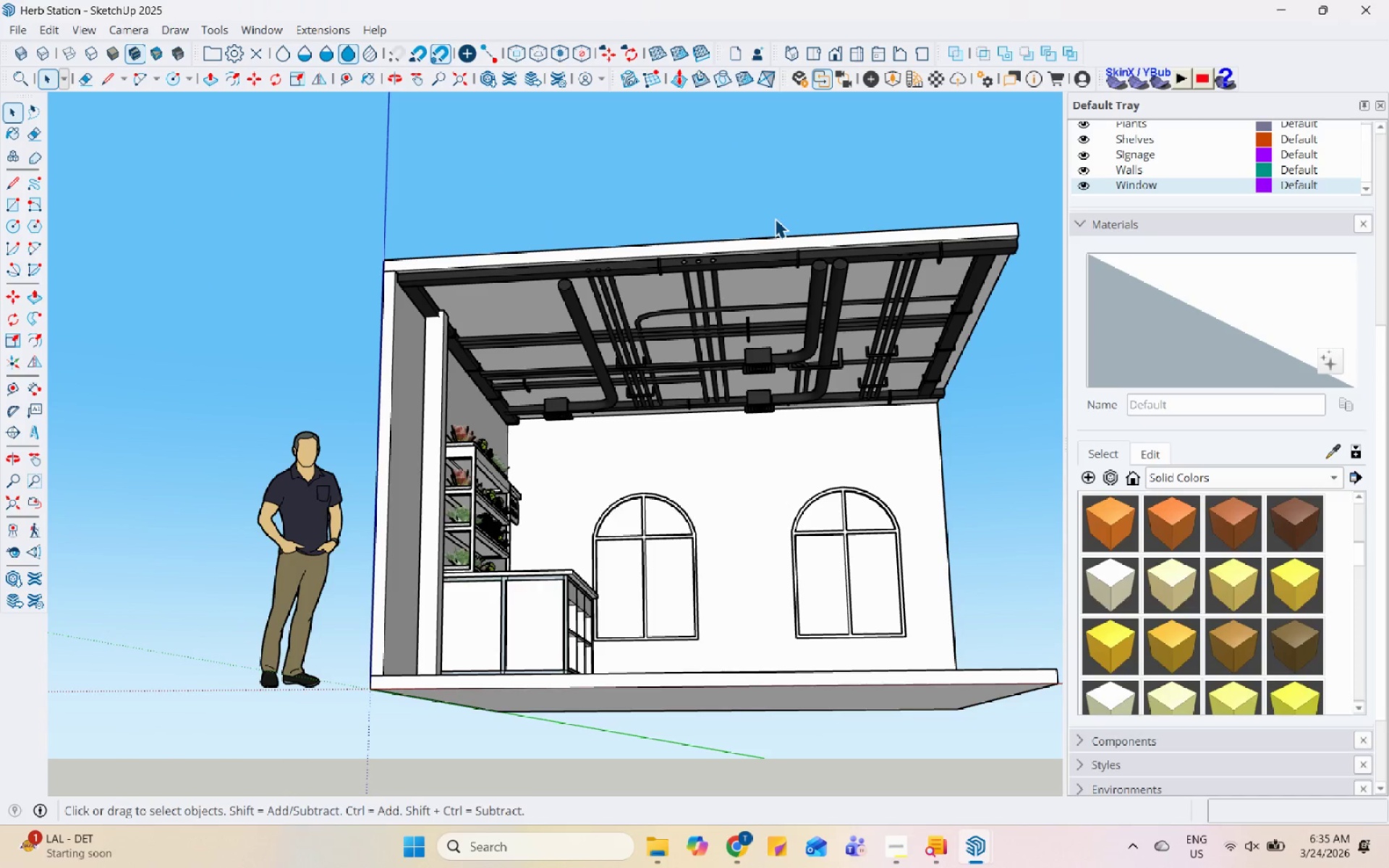 
key(Control+V)
 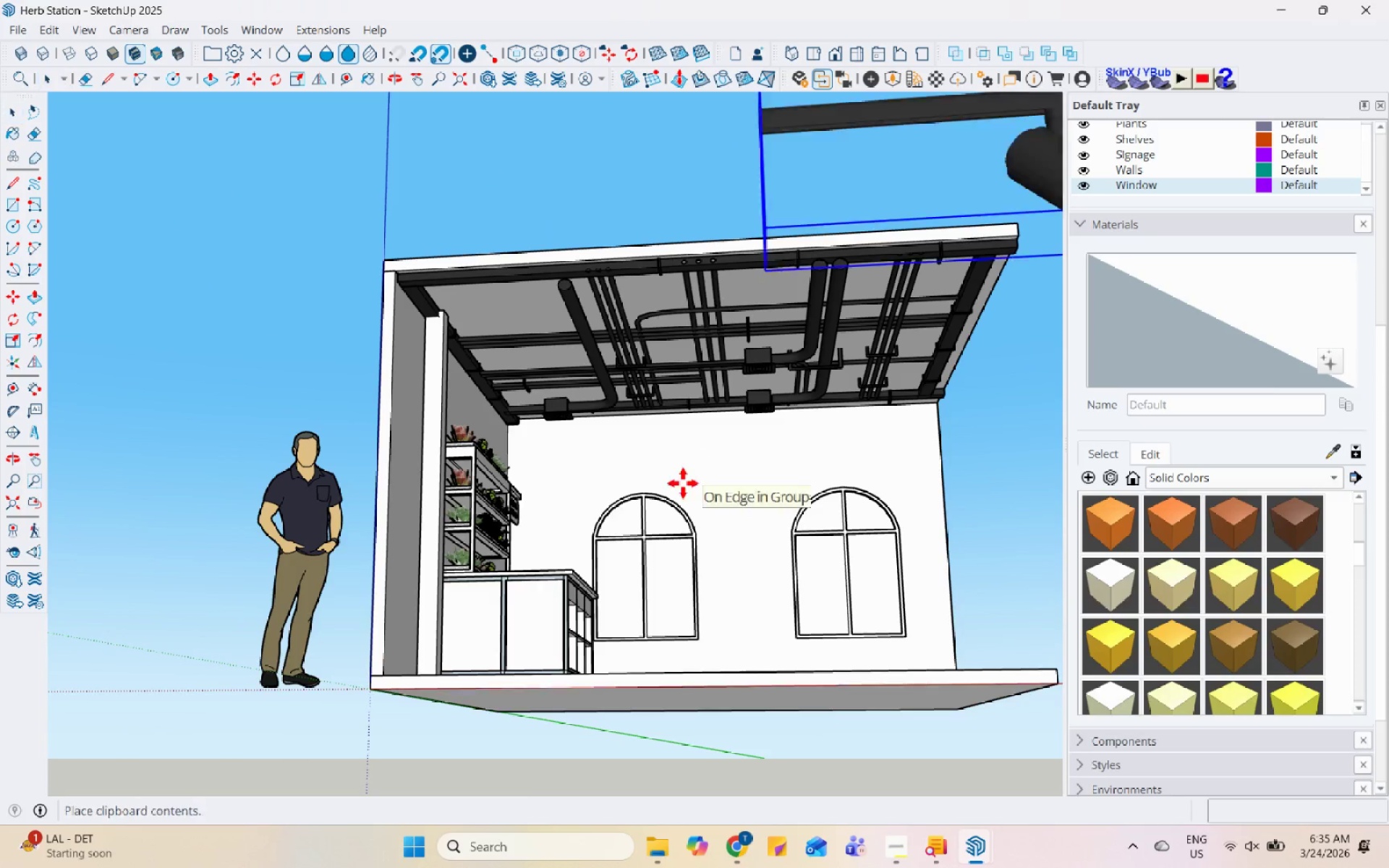 
scroll: coordinate [663, 502], scroll_direction: down, amount: 3.0
 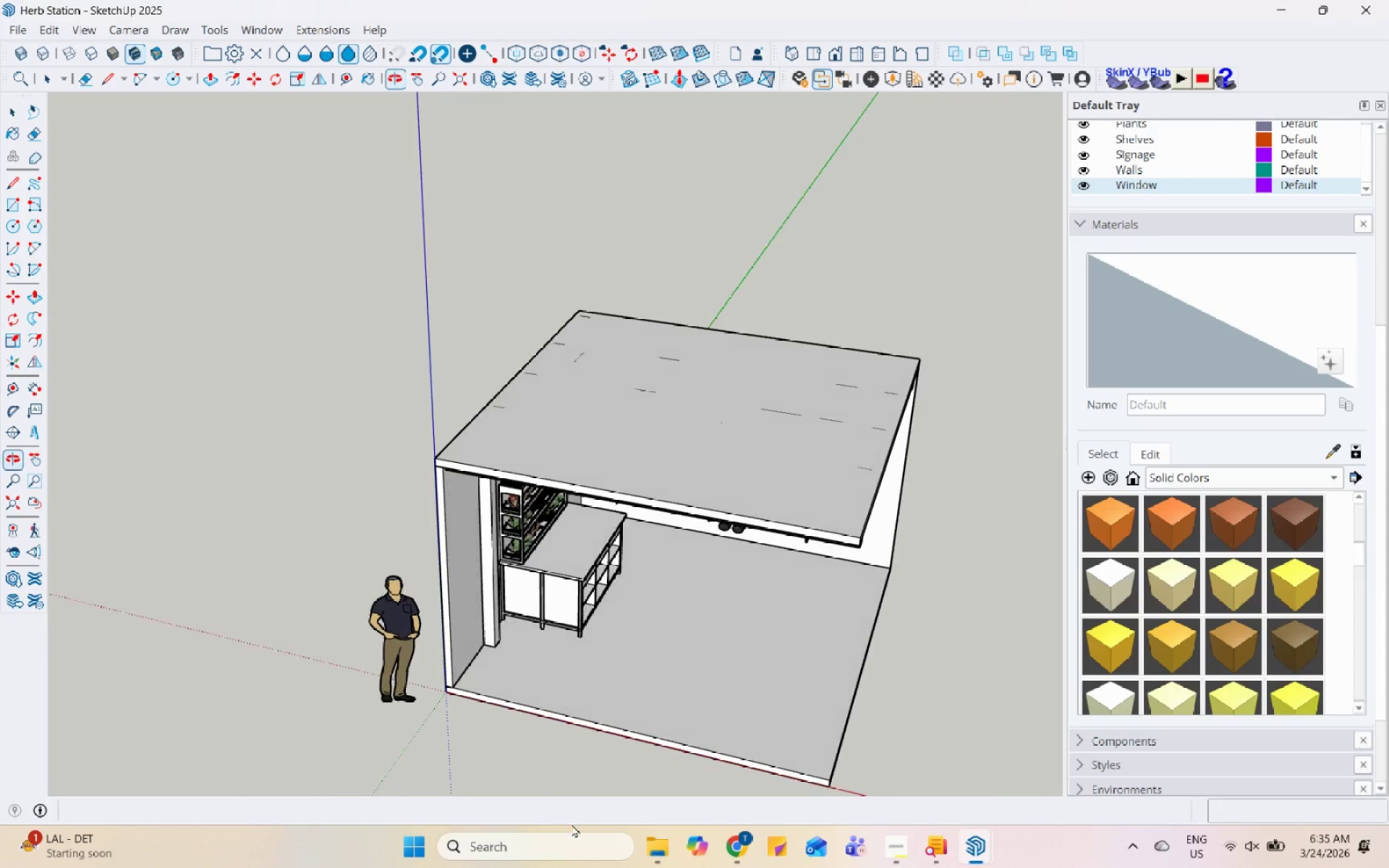 
left_click([605, 677])
 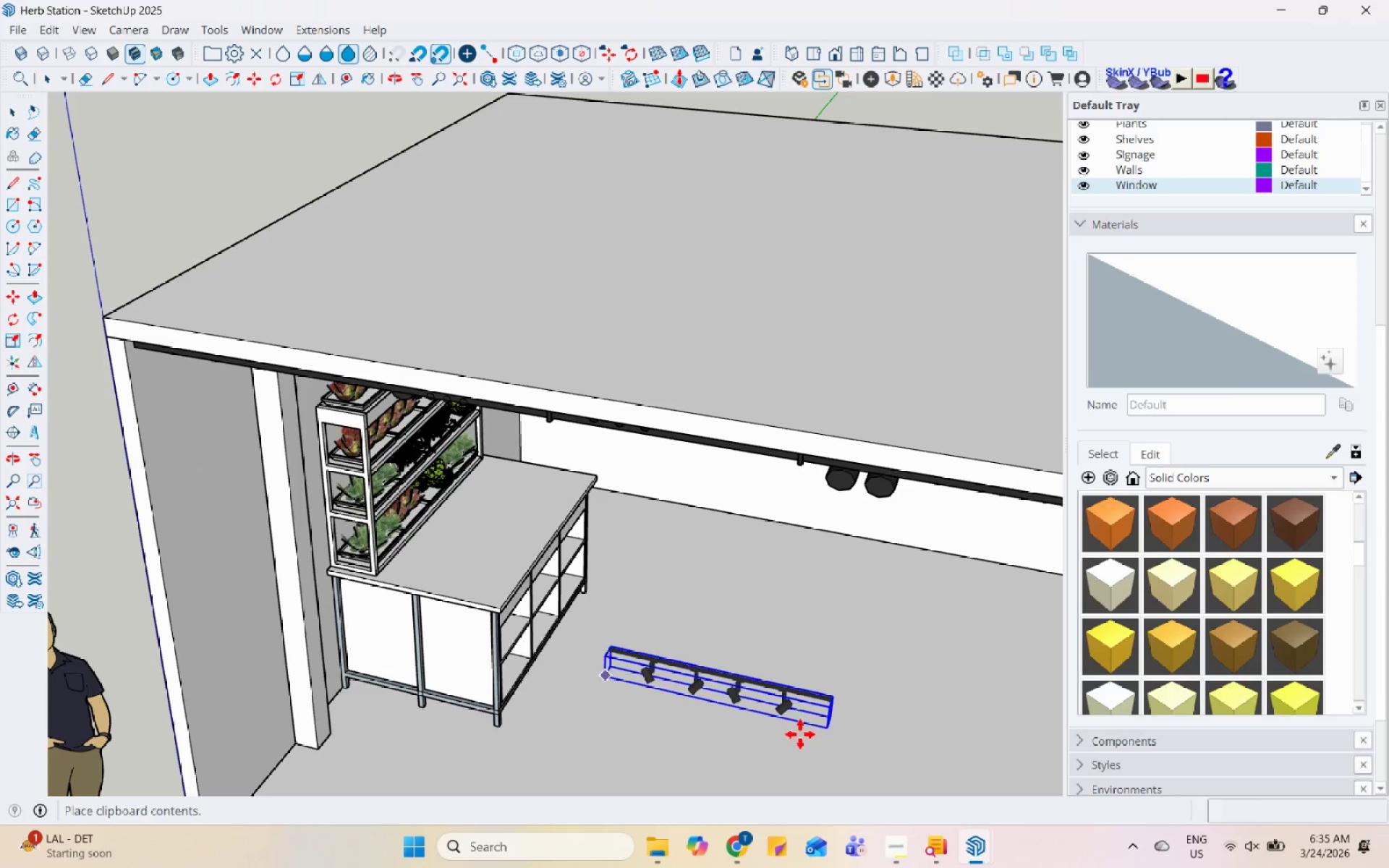 
scroll: coordinate [696, 522], scroll_direction: up, amount: 11.0
 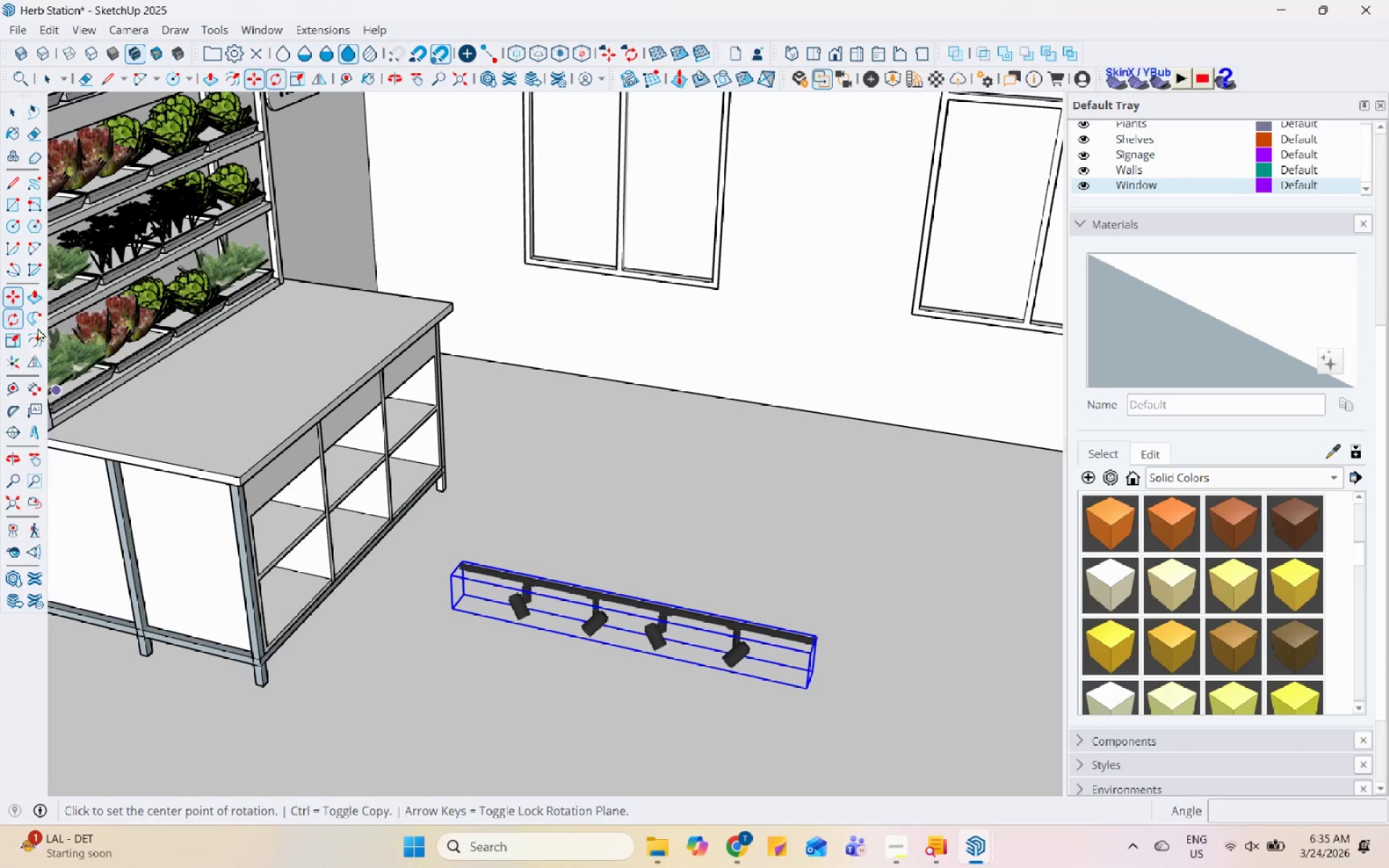 
left_click([503, 724])
 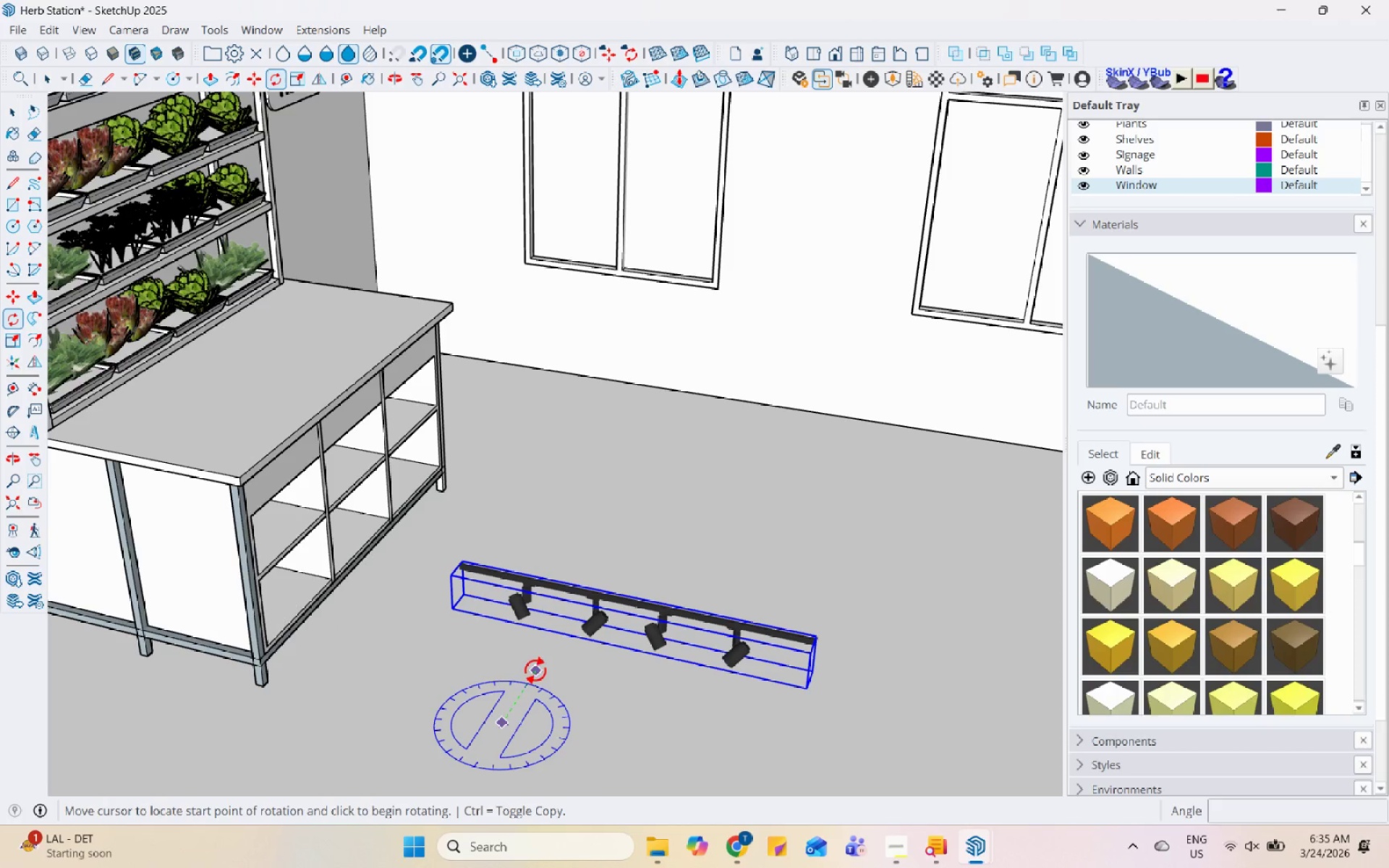 
left_click([538, 667])
 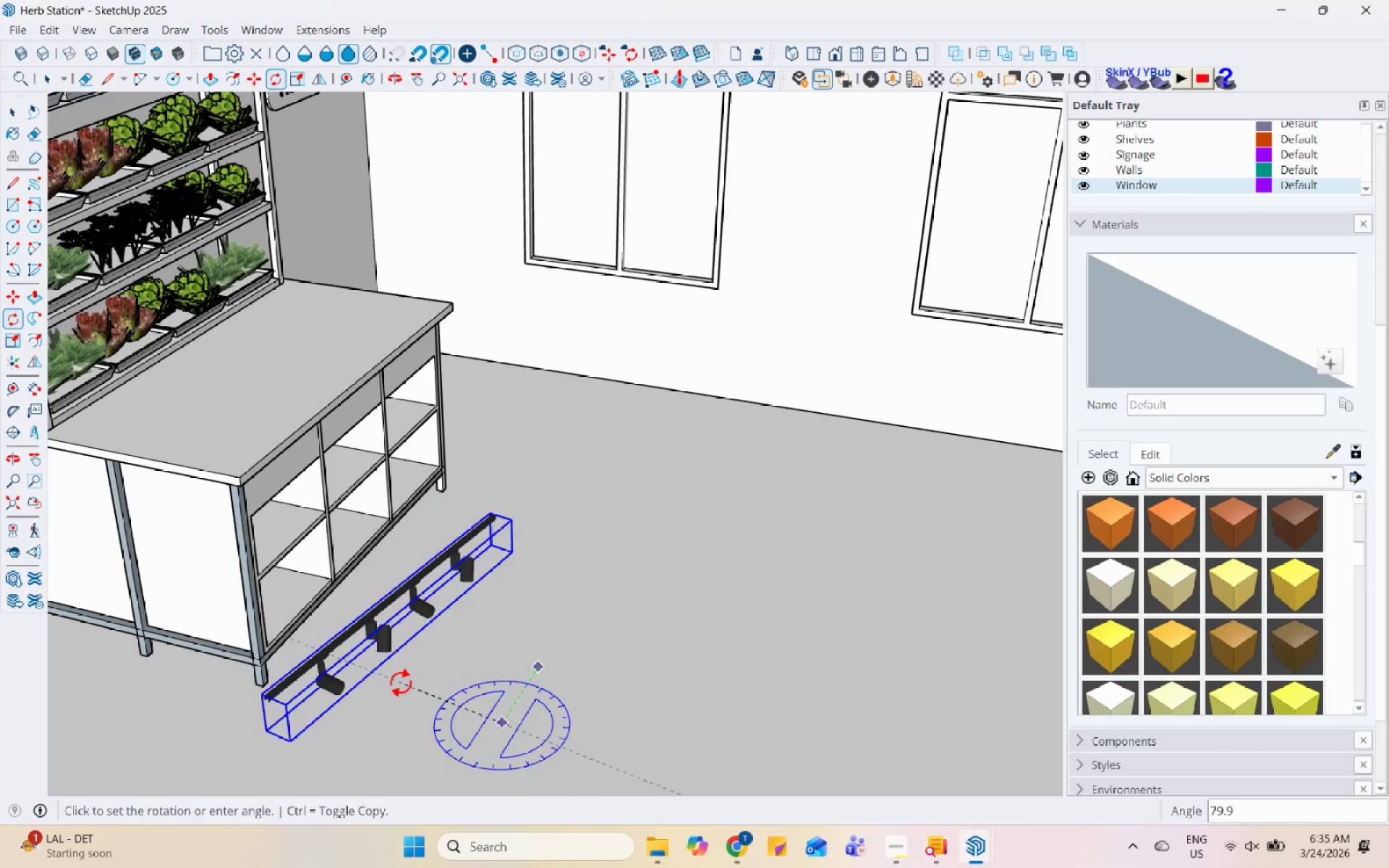 
left_click([382, 697])
 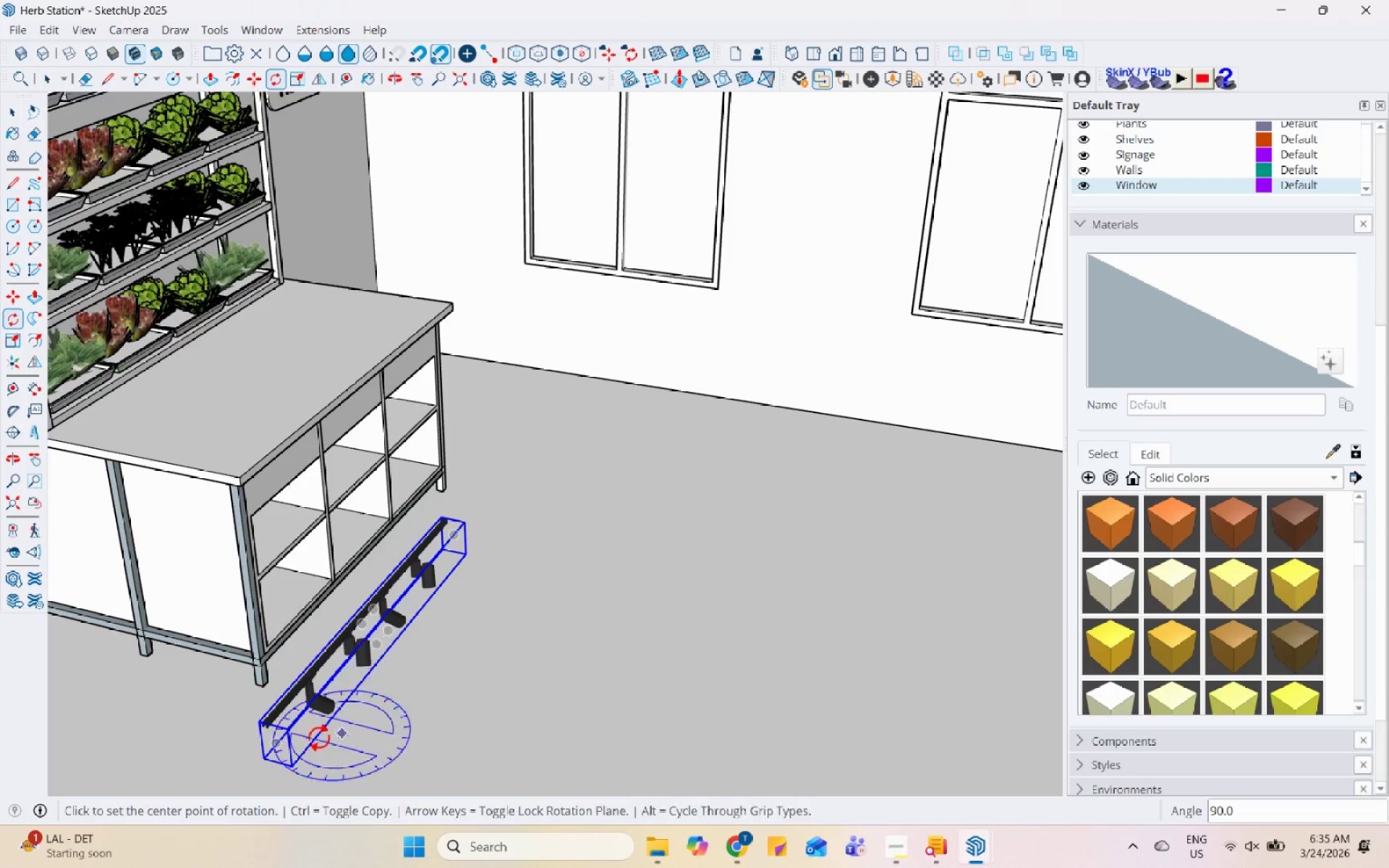 
key(Space)
 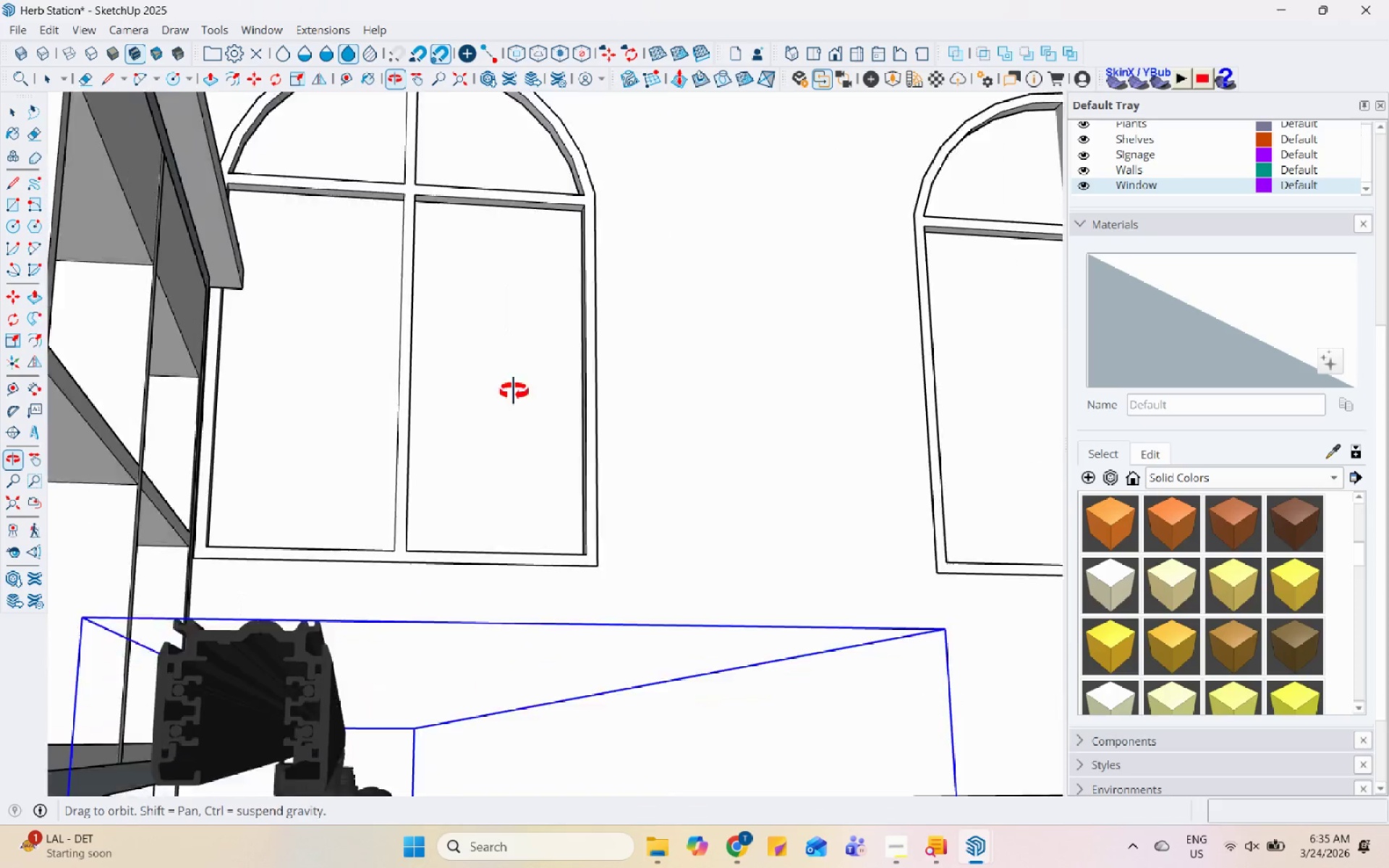 
scroll: coordinate [275, 720], scroll_direction: up, amount: 31.0
 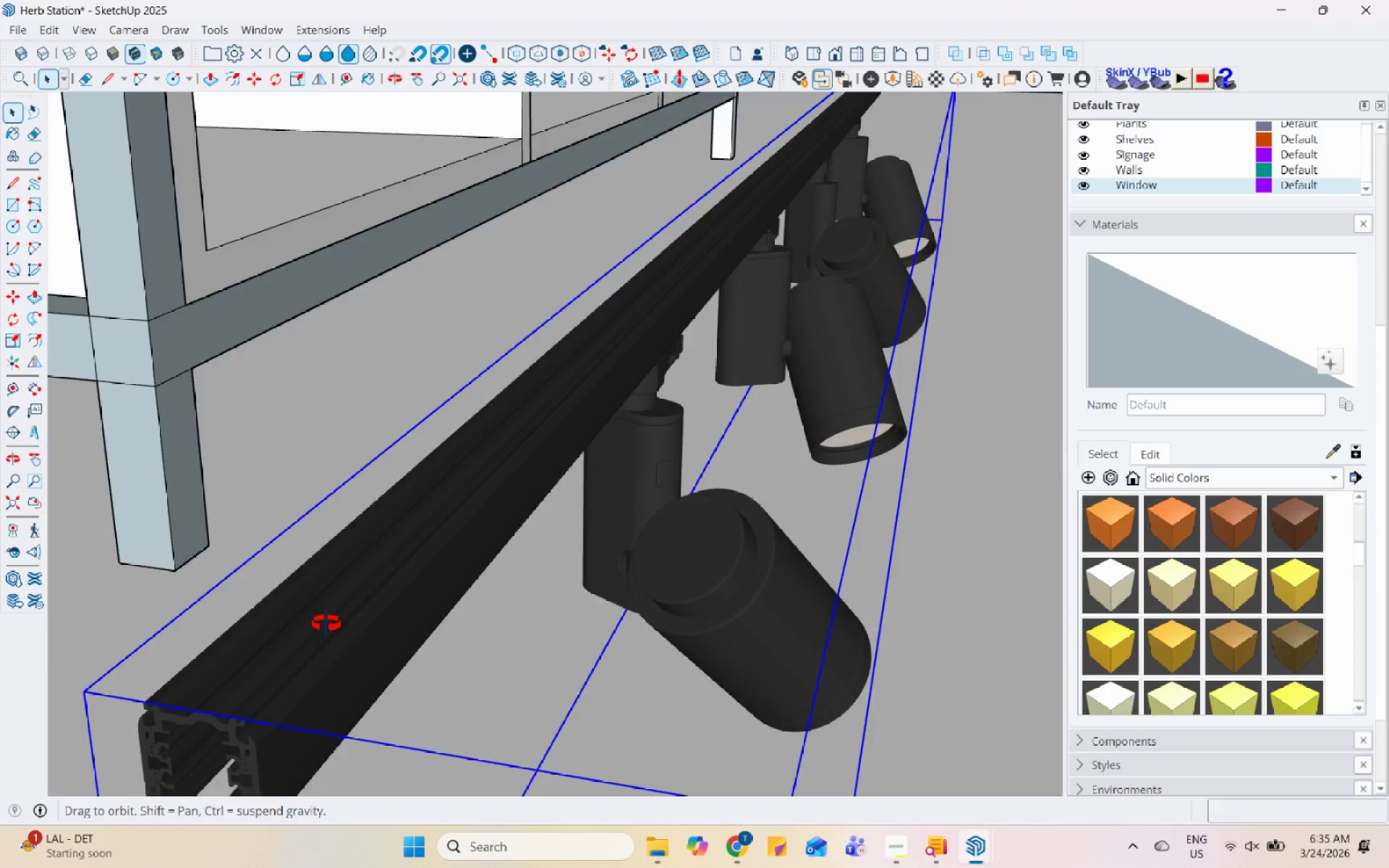 
scroll: coordinate [442, 563], scroll_direction: down, amount: 1.0
 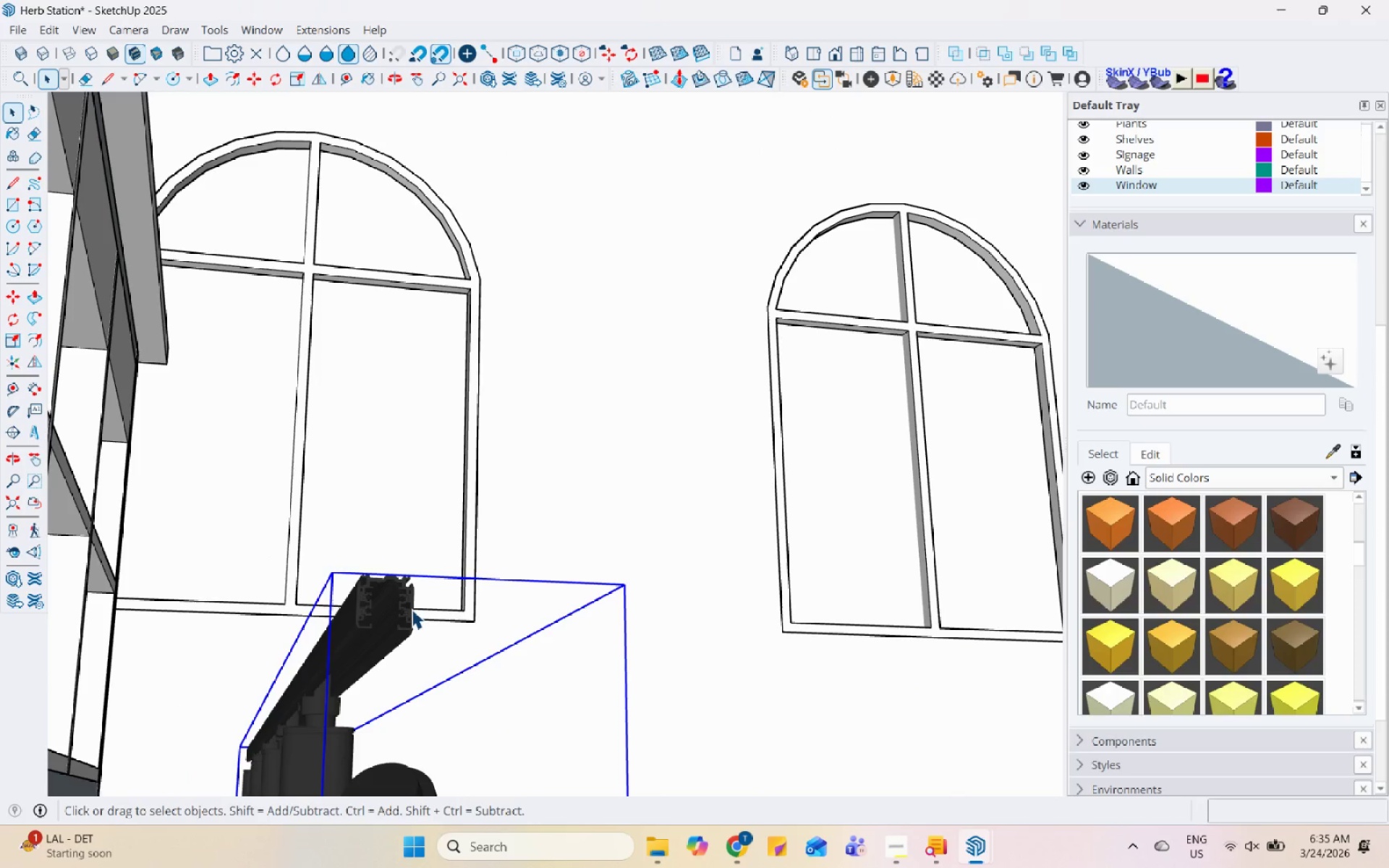 
scroll: coordinate [404, 584], scroll_direction: up, amount: 15.0
 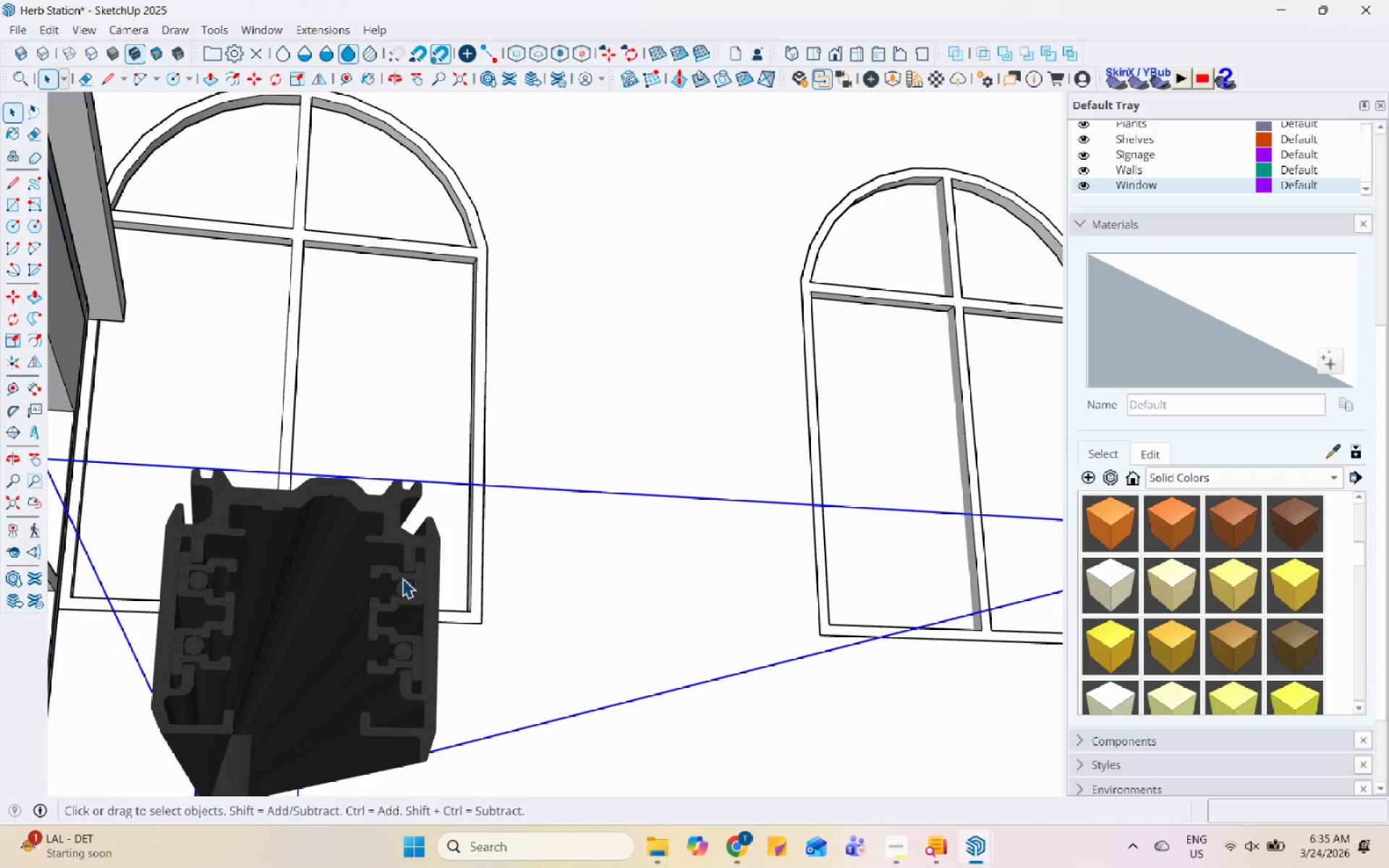 
key(M)
 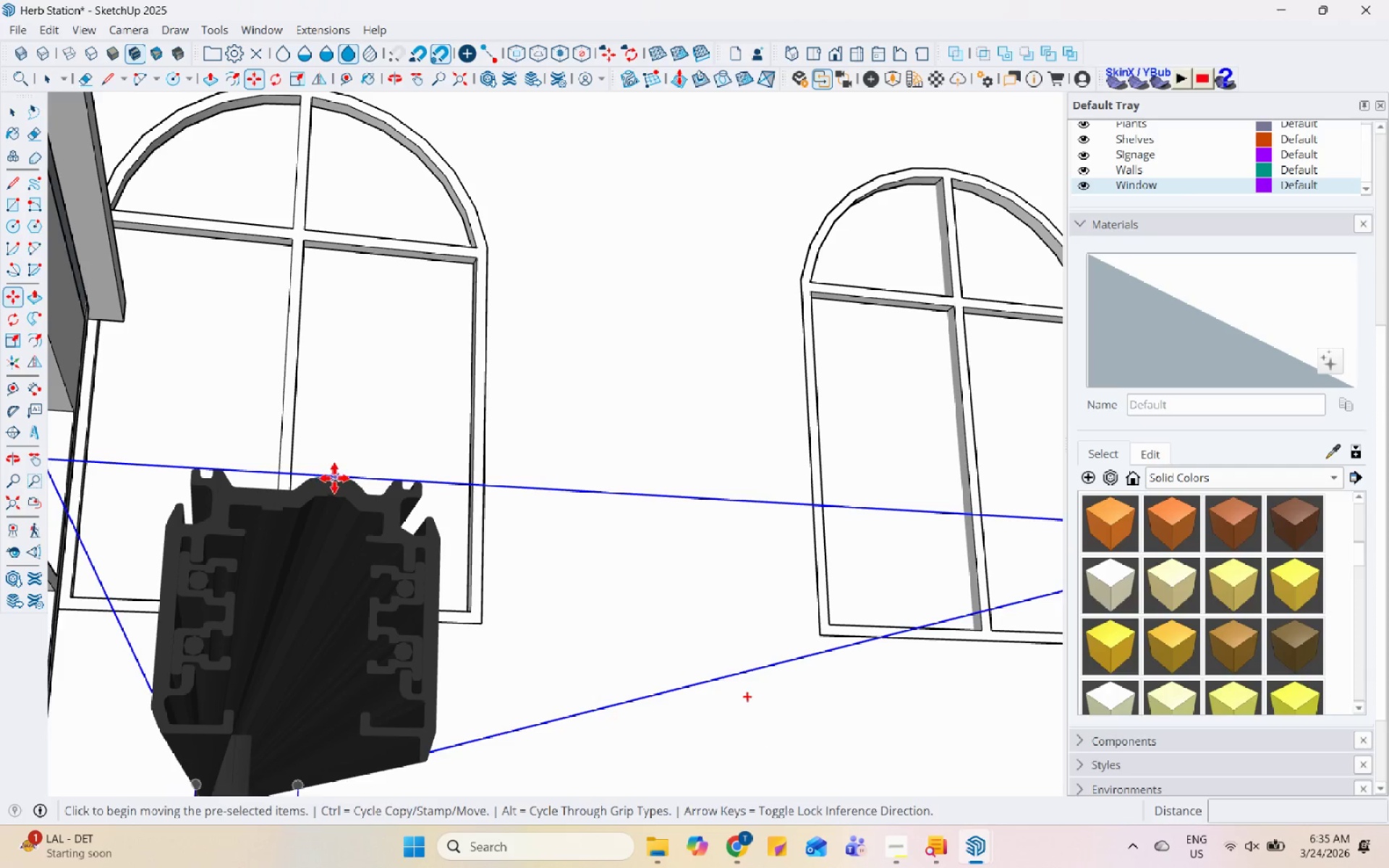 
left_click_drag(start_coordinate=[334, 477], to_coordinate=[341, 472])
 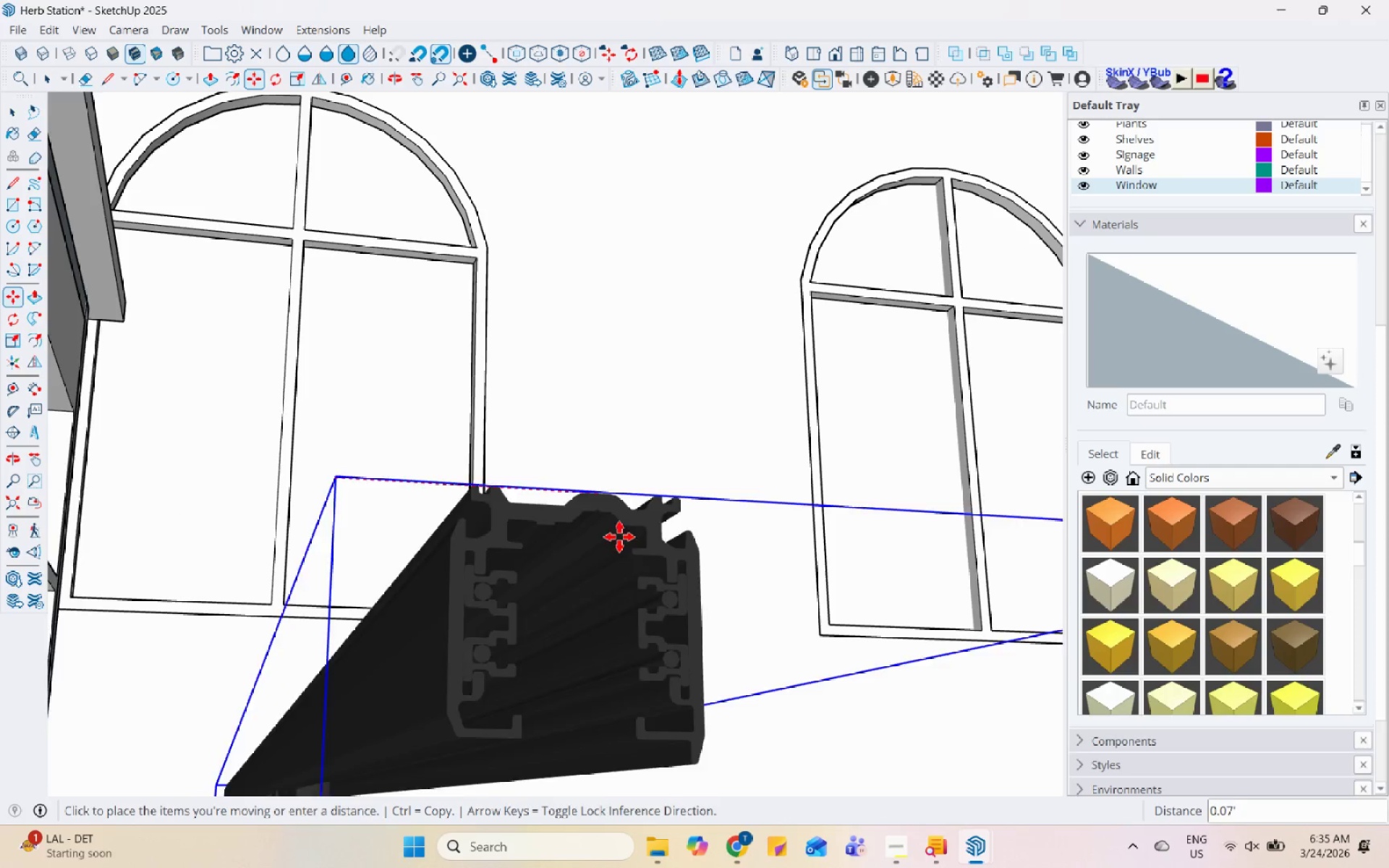 
scroll: coordinate [535, 610], scroll_direction: down, amount: 53.0
 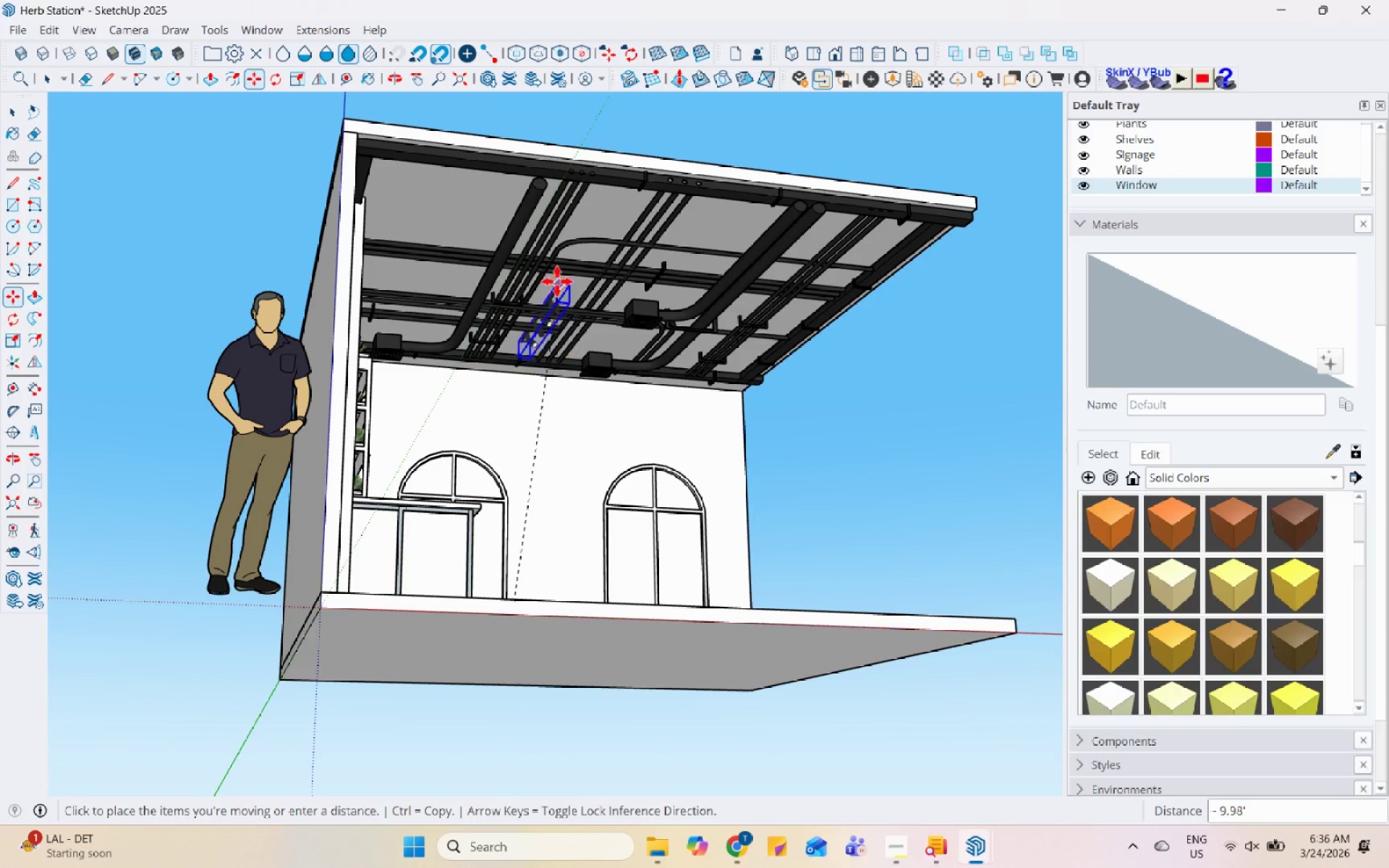 
scroll: coordinate [514, 150], scroll_direction: up, amount: 21.0
 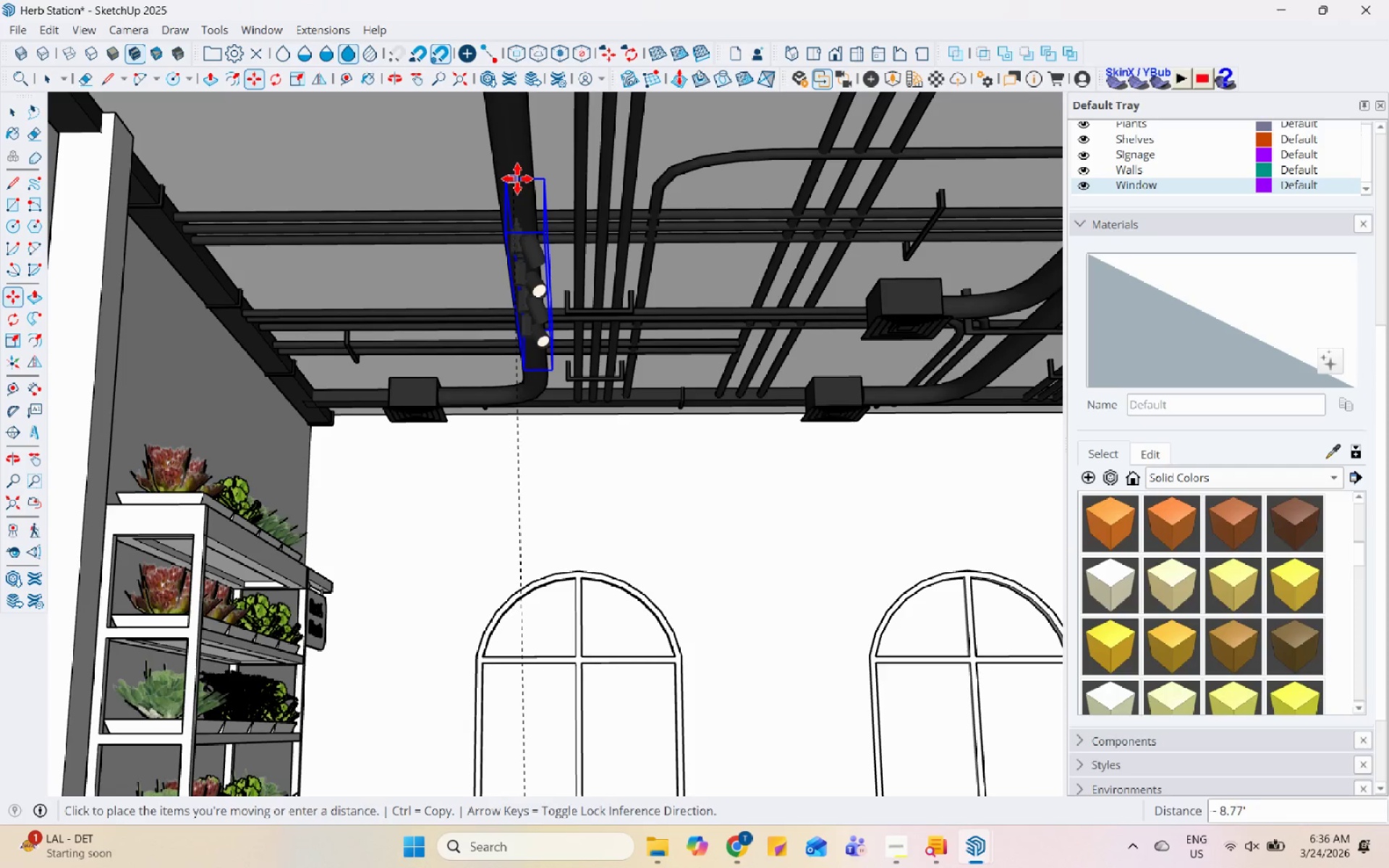 
left_click([518, 184])
 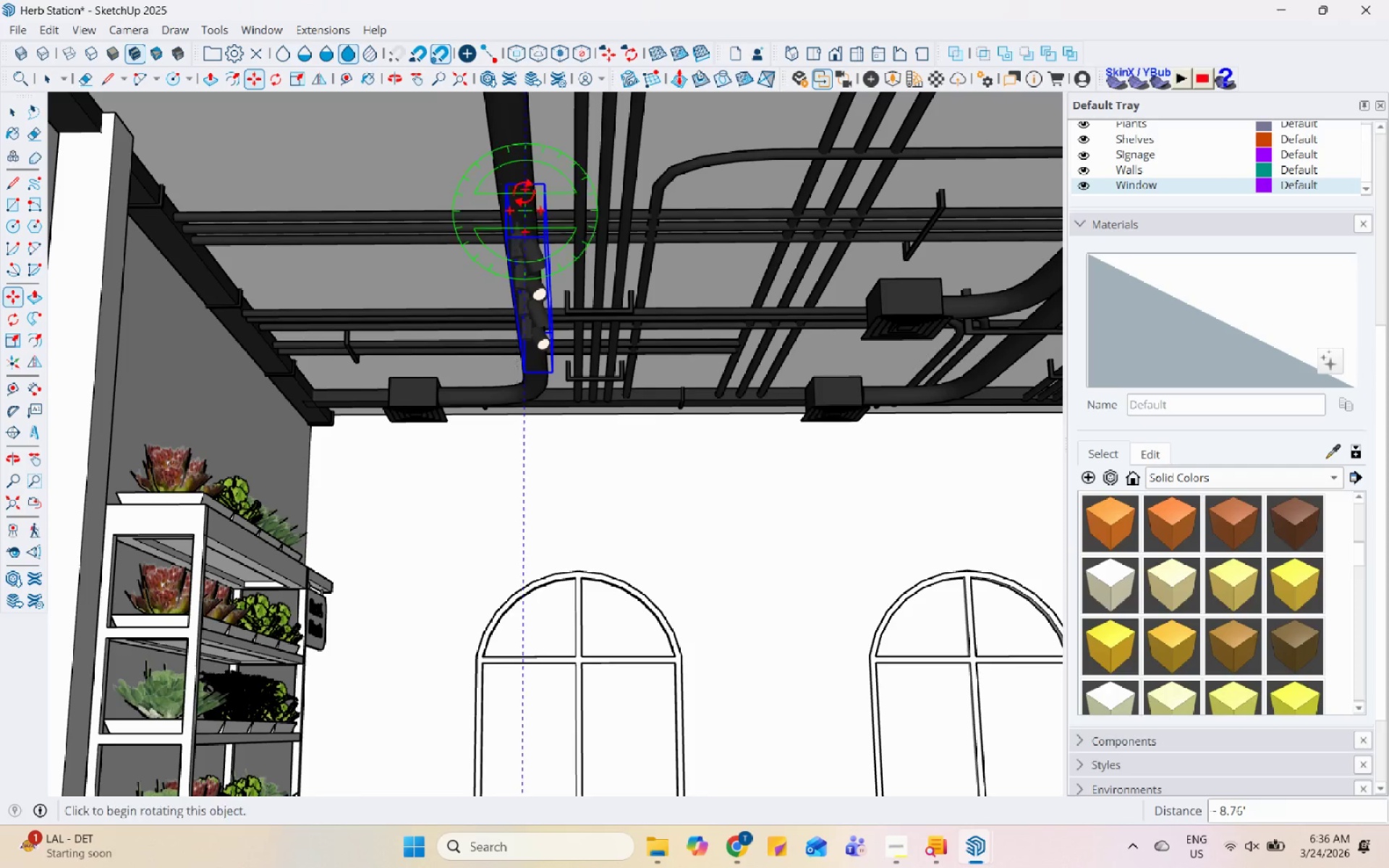 
scroll: coordinate [523, 176], scroll_direction: up, amount: 16.0
 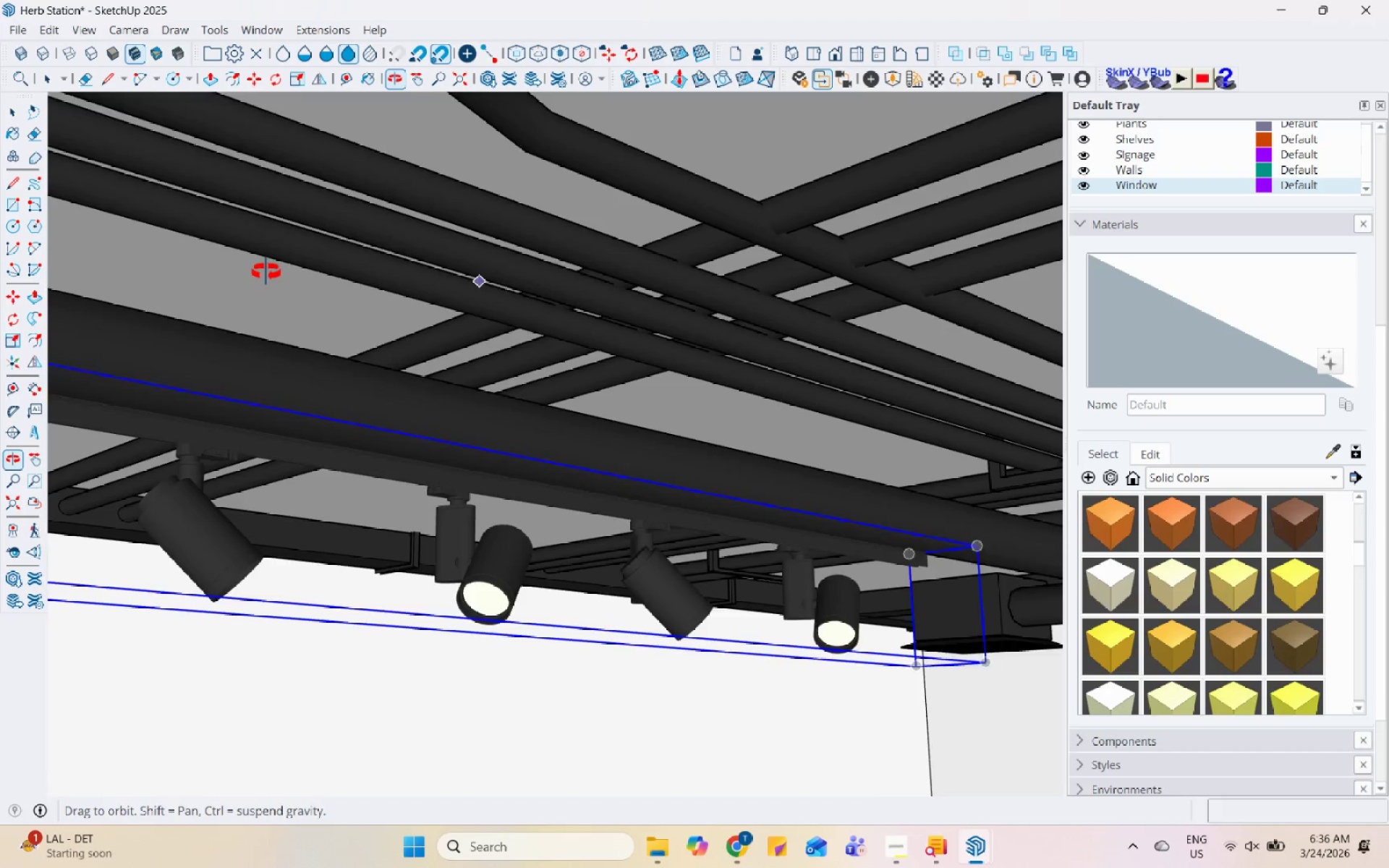 
scroll: coordinate [704, 580], scroll_direction: down, amount: 25.0
 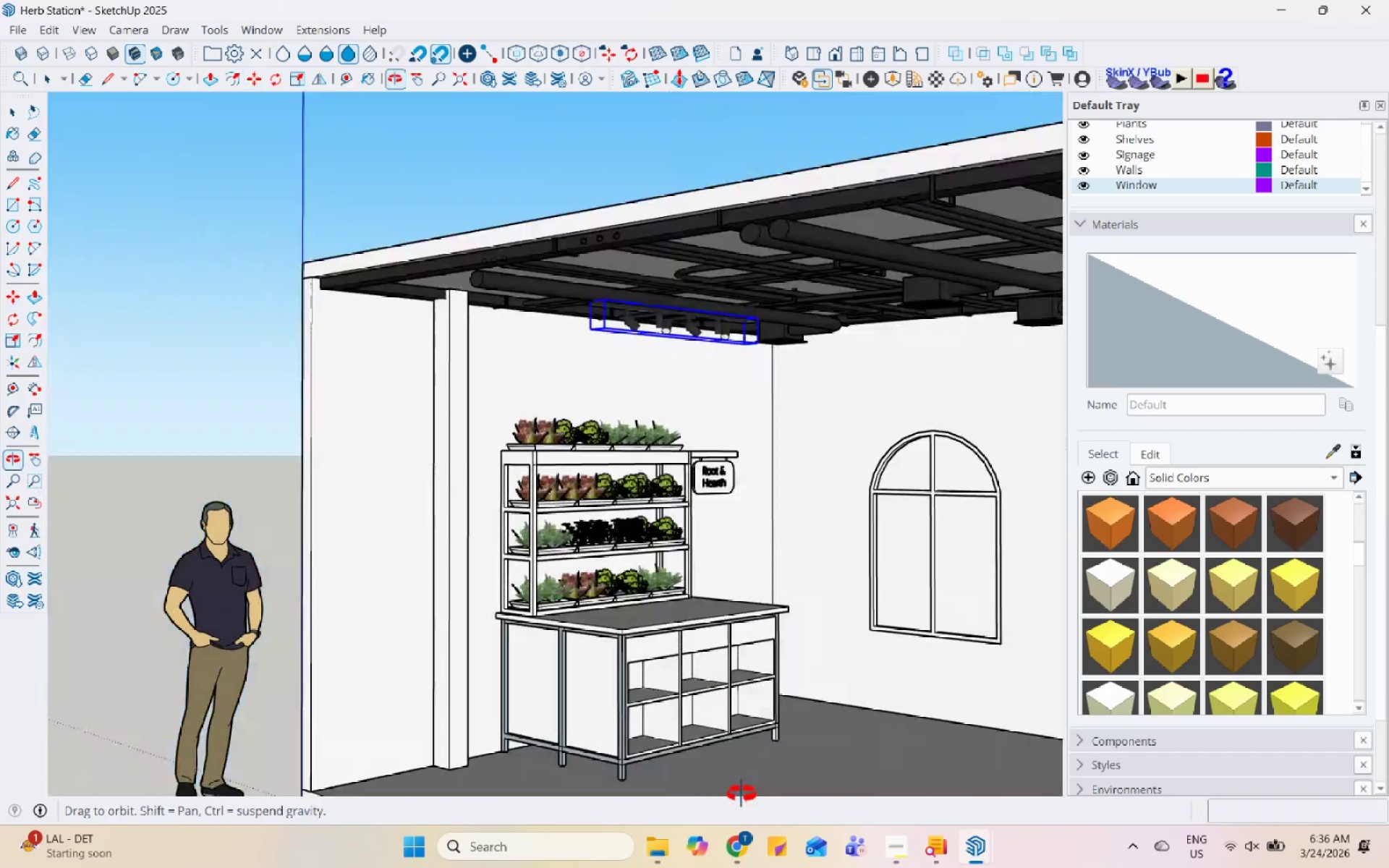 
scroll: coordinate [699, 588], scroll_direction: up, amount: 2.0
 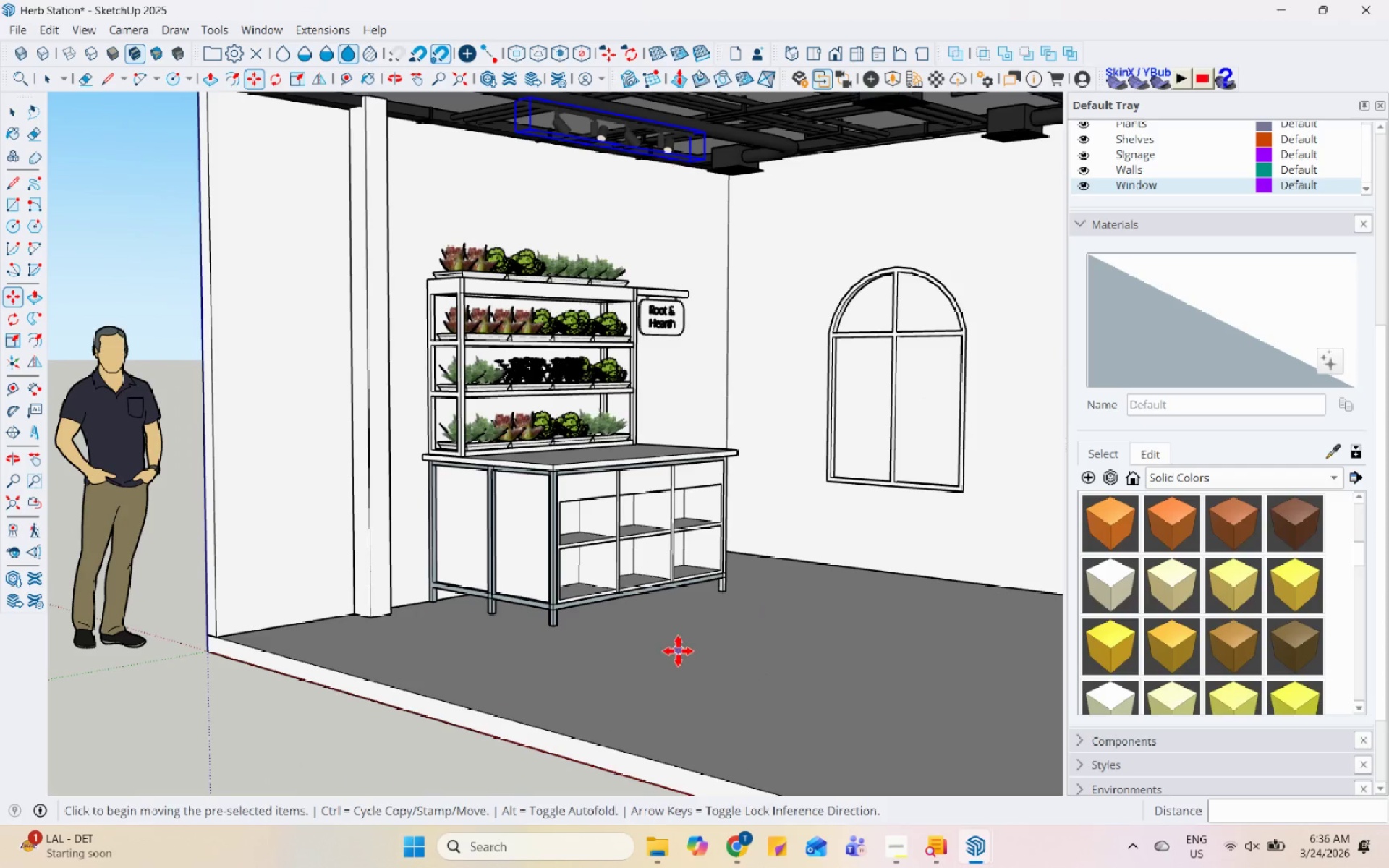 
left_click([678, 648])
 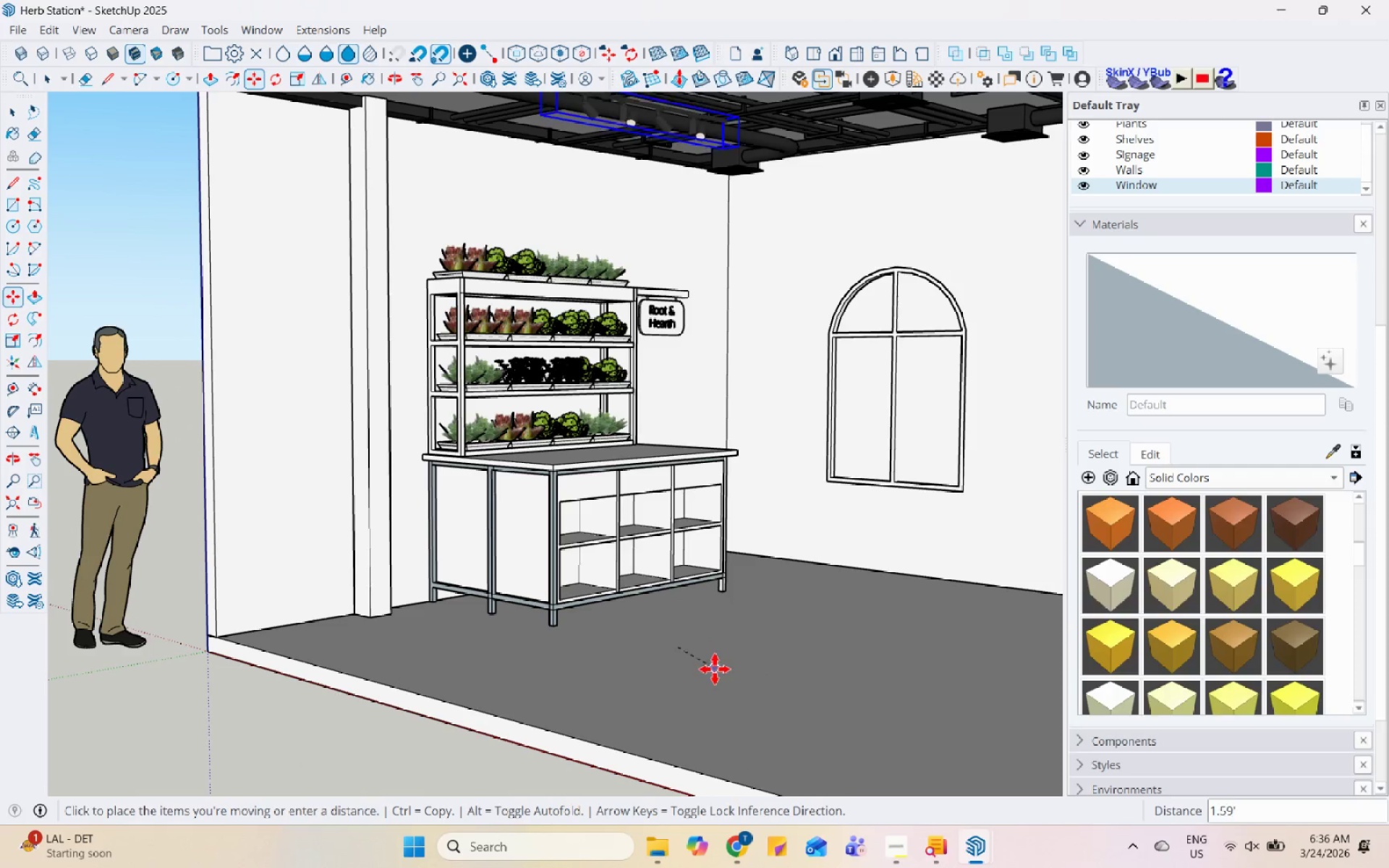 
key(Space)
 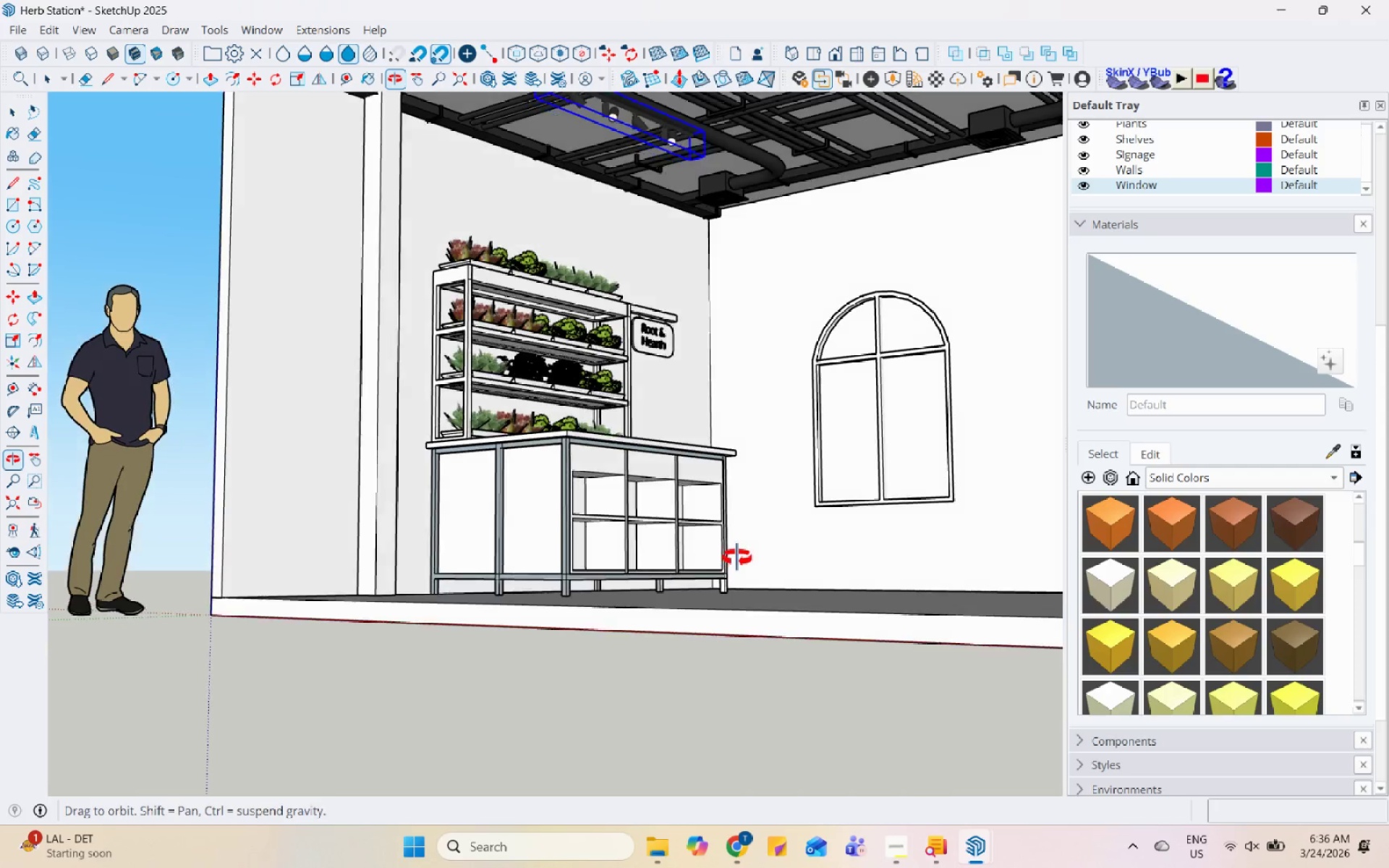 
scroll: coordinate [642, 263], scroll_direction: up, amount: 5.0
 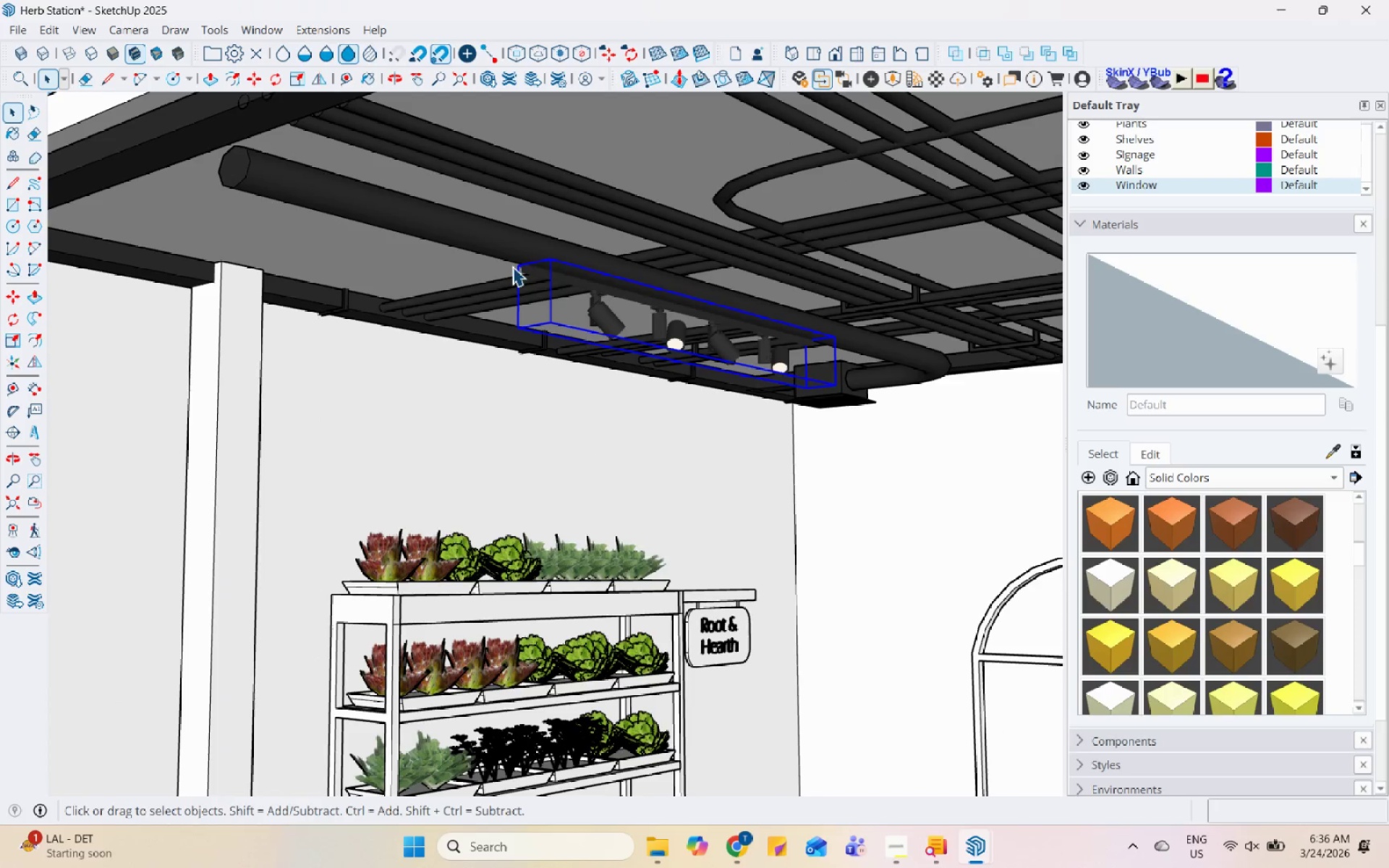 
key(M)
 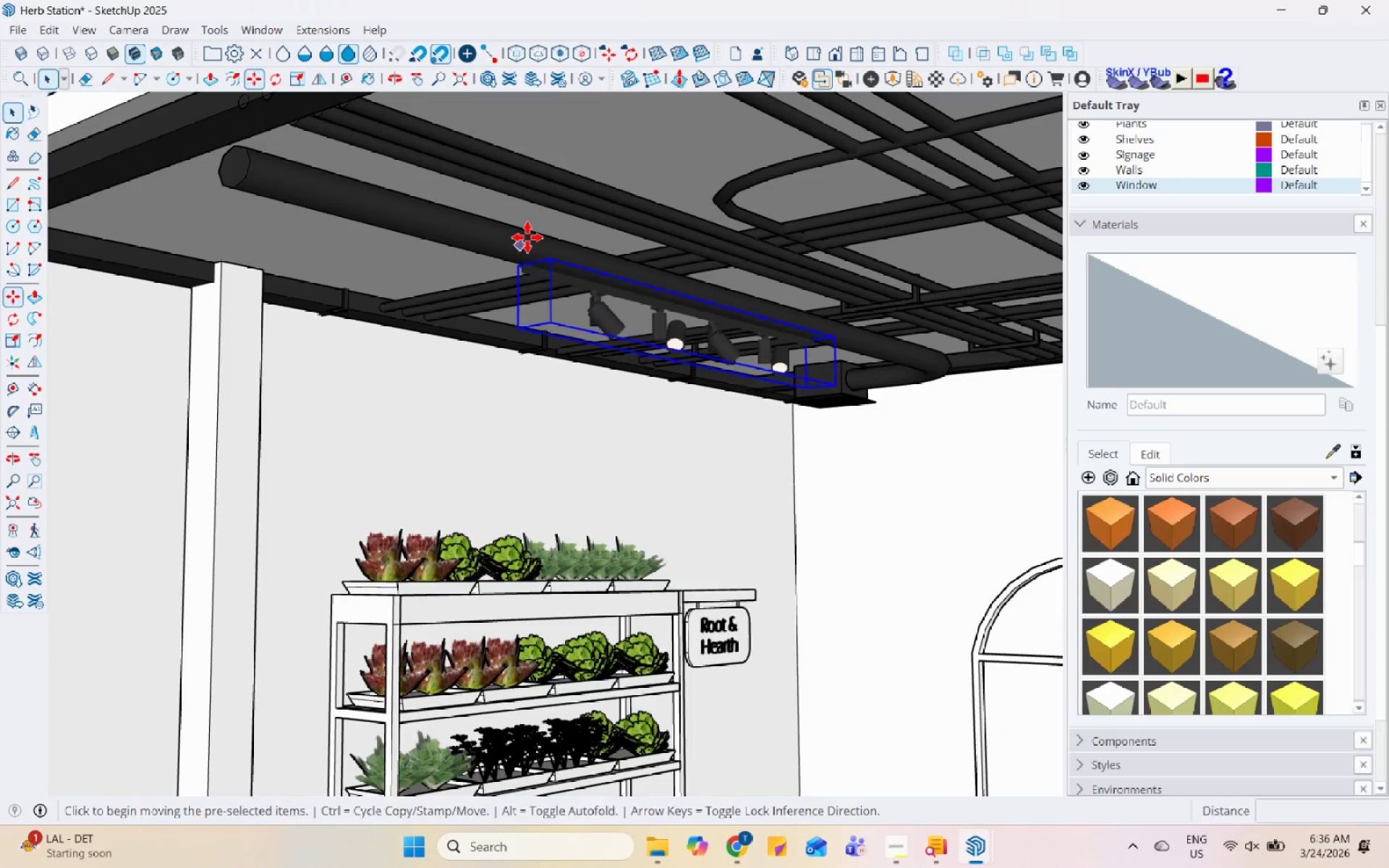 
left_click([498, 239])
 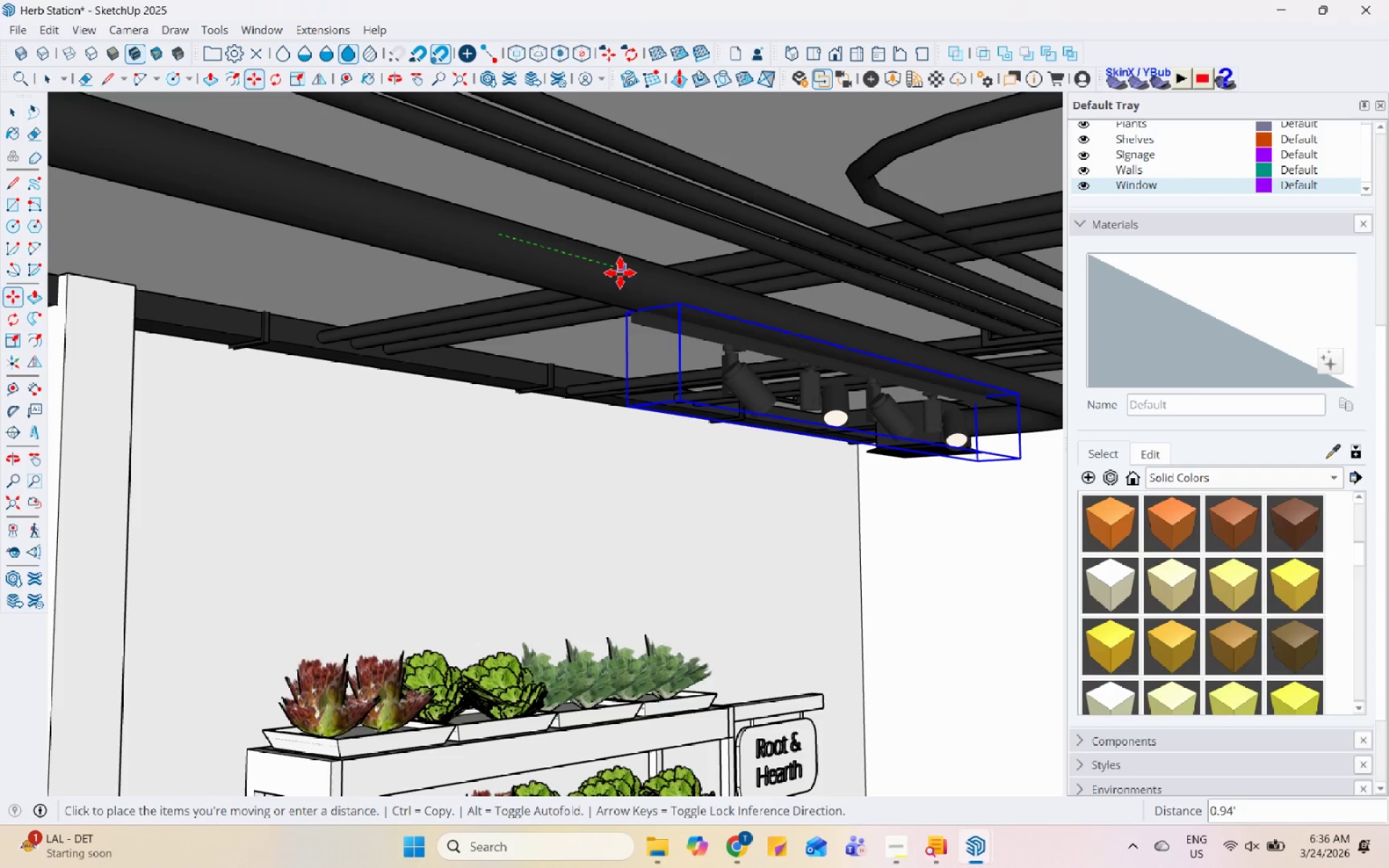 
scroll: coordinate [527, 237], scroll_direction: up, amount: 5.0
 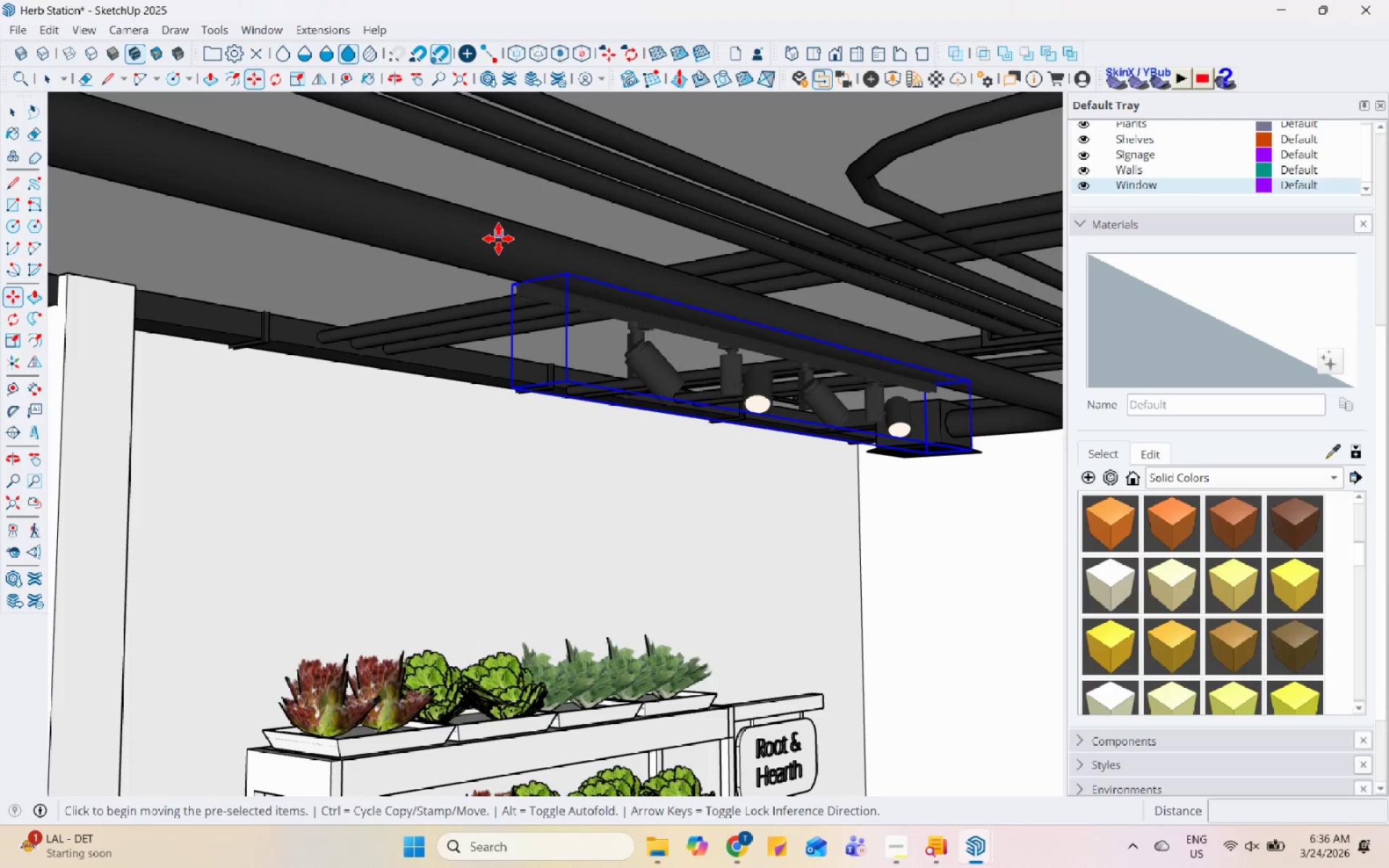 
key(Control+ControlLeft)
 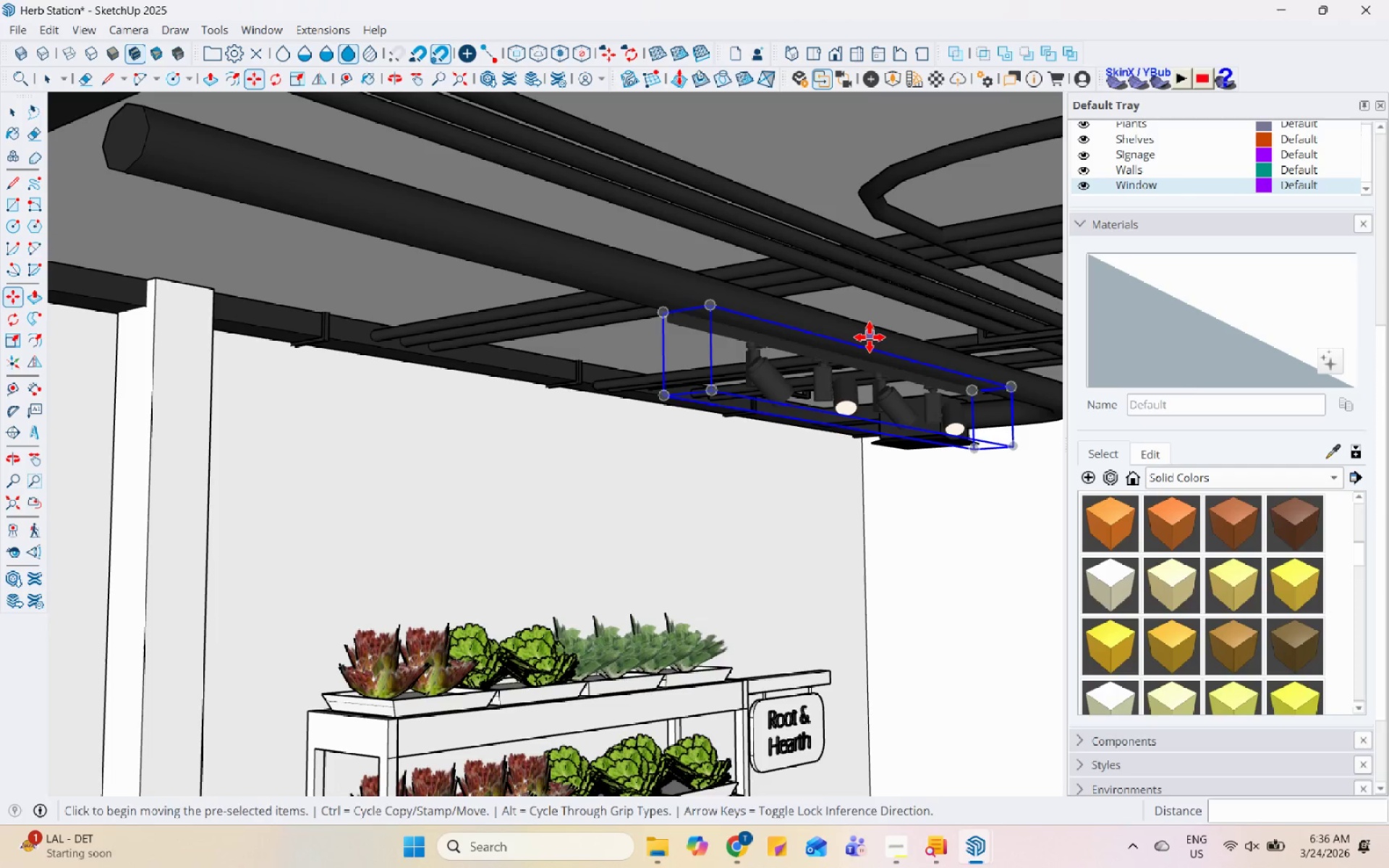 
scroll: coordinate [936, 320], scroll_direction: down, amount: 1.0
 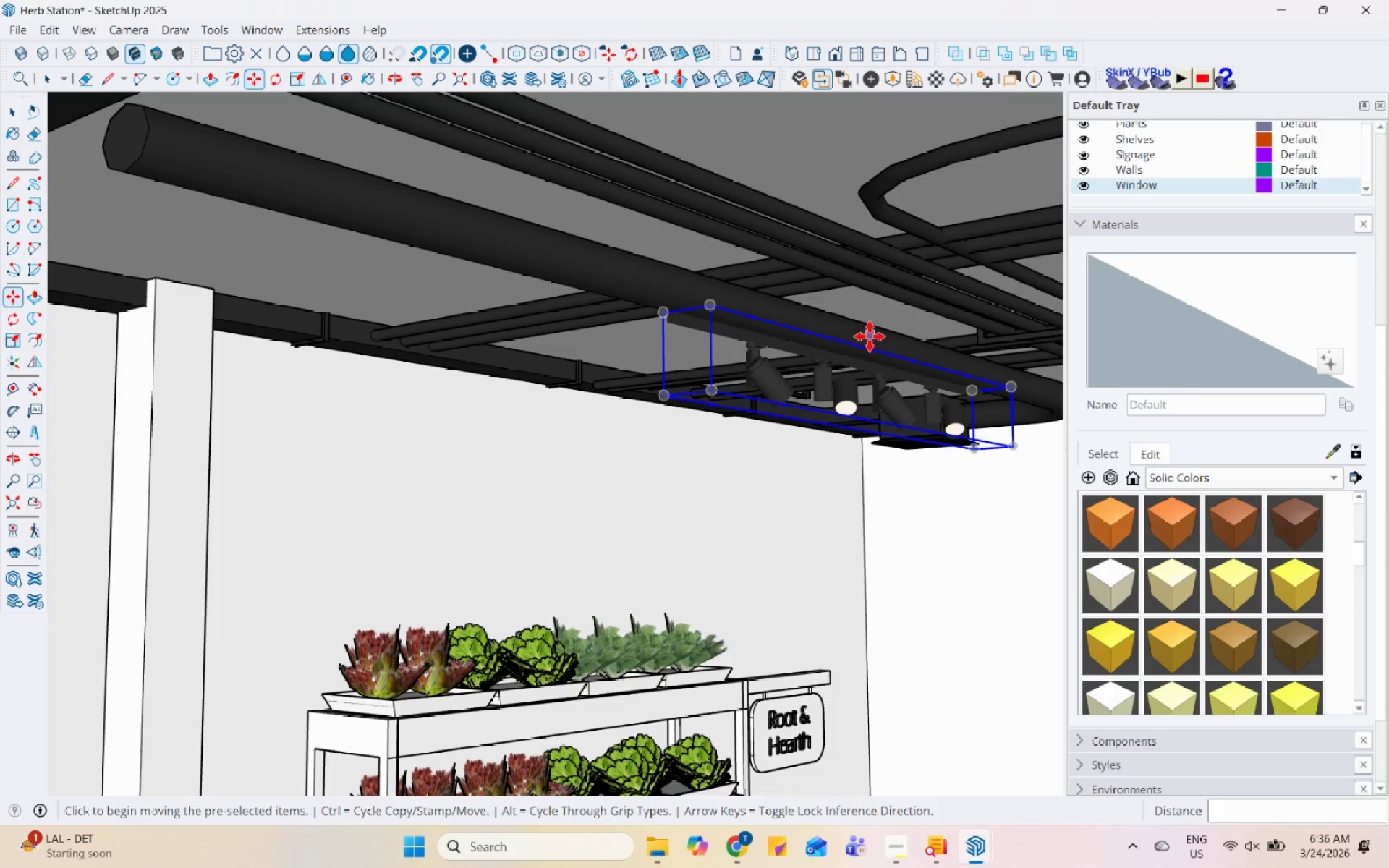 
left_click([870, 337])
 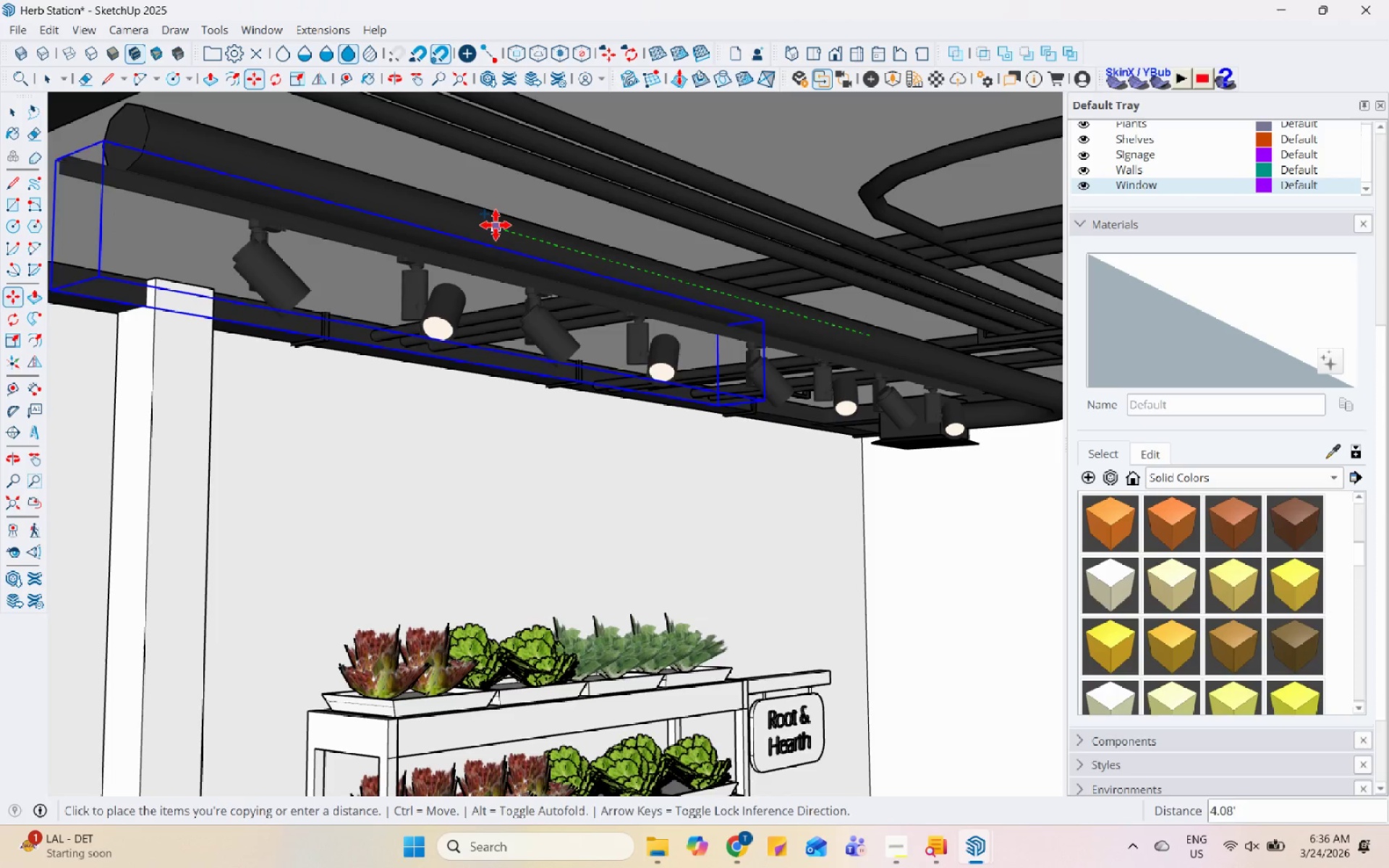 
scroll: coordinate [473, 221], scroll_direction: down, amount: 10.0
 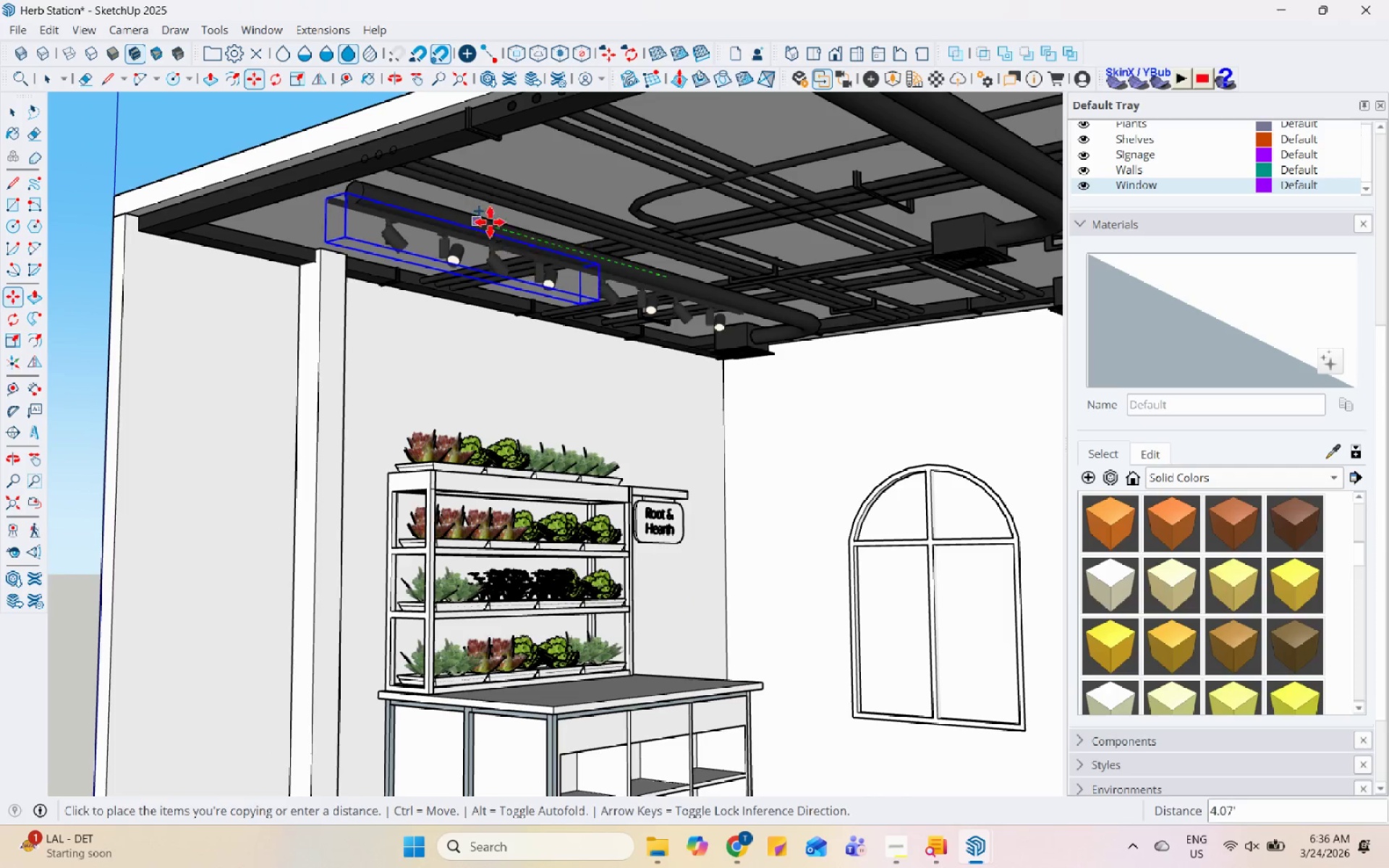 
key(Space)
 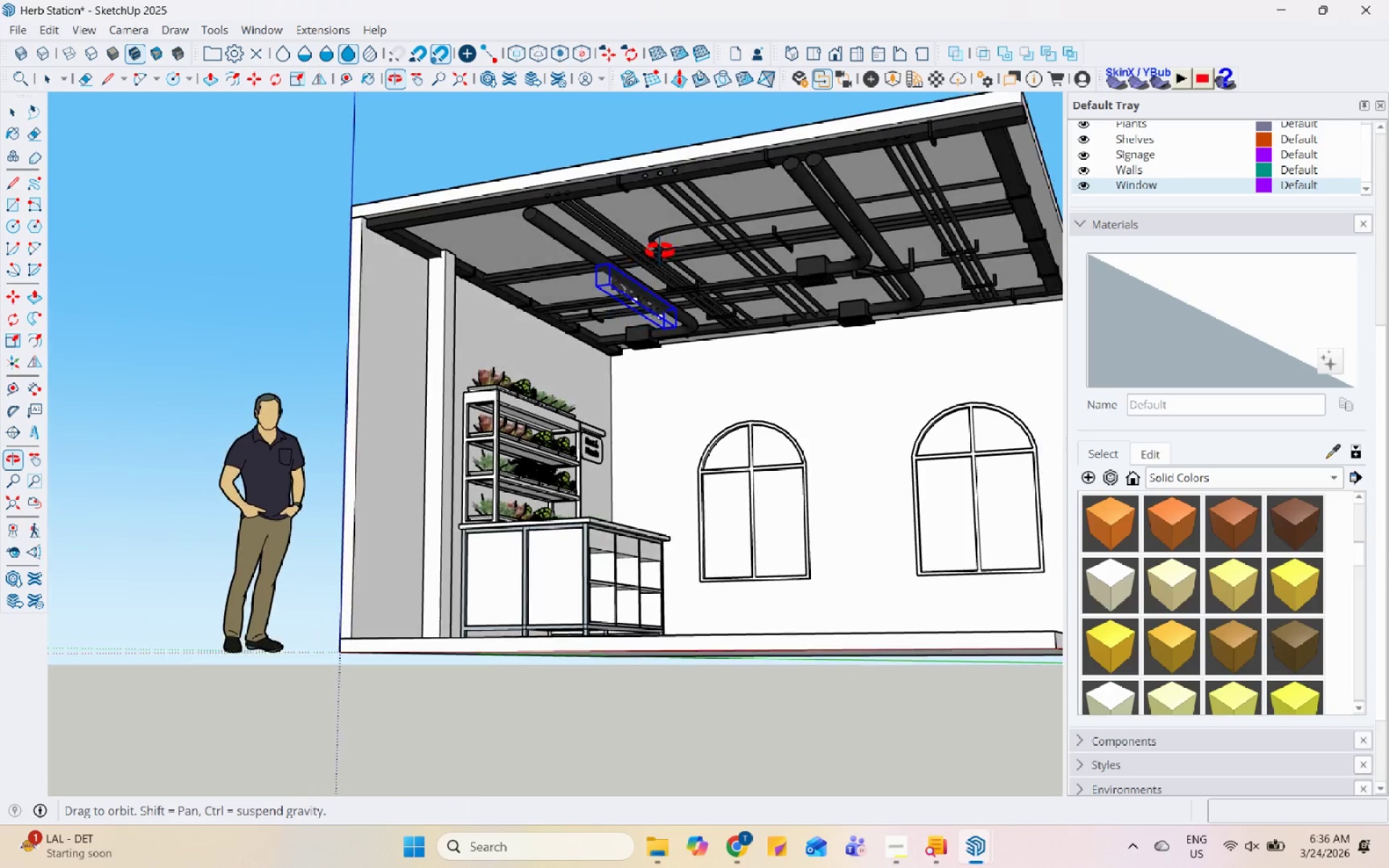 
scroll: coordinate [540, 294], scroll_direction: down, amount: 5.0
 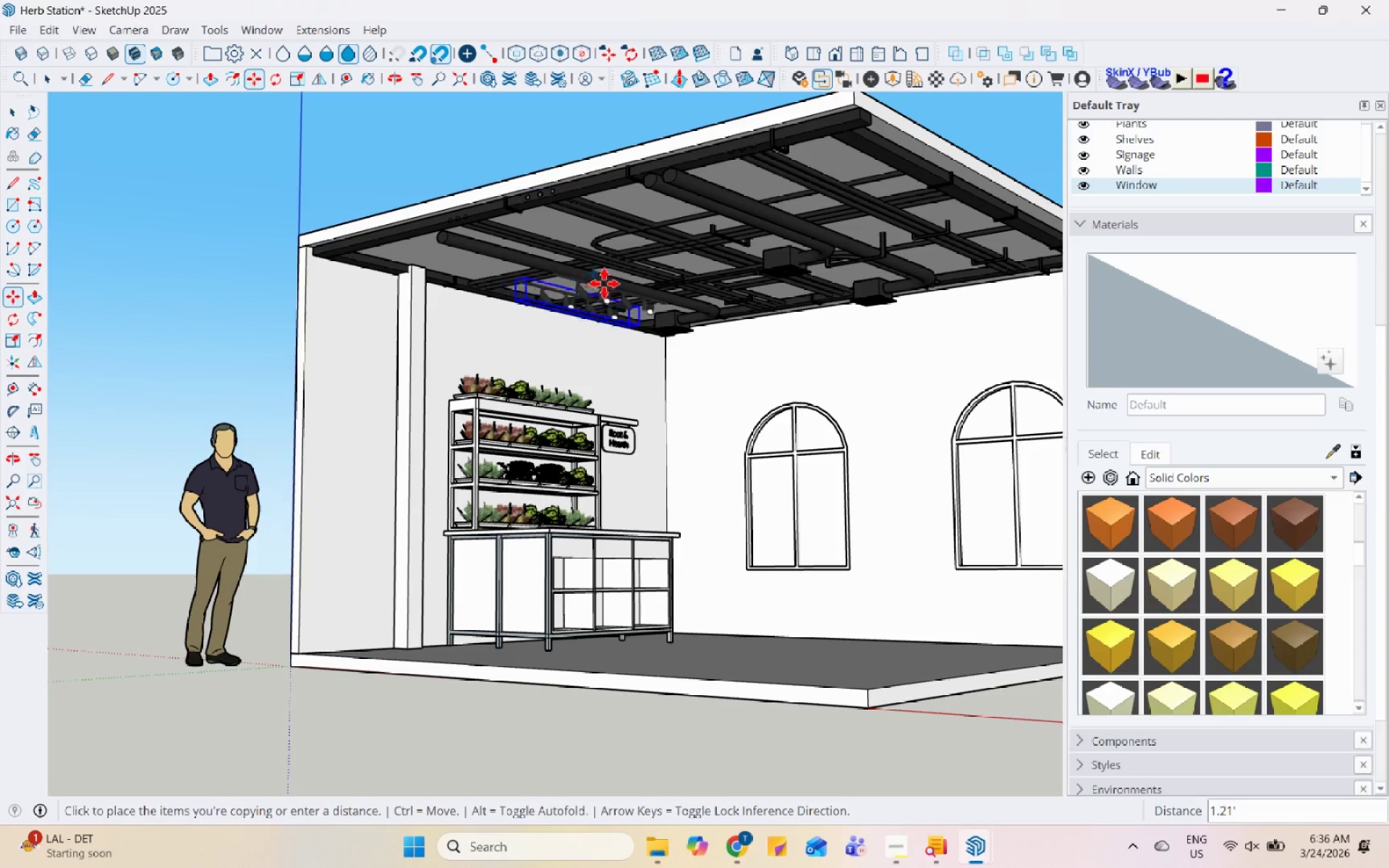 
key(M)
 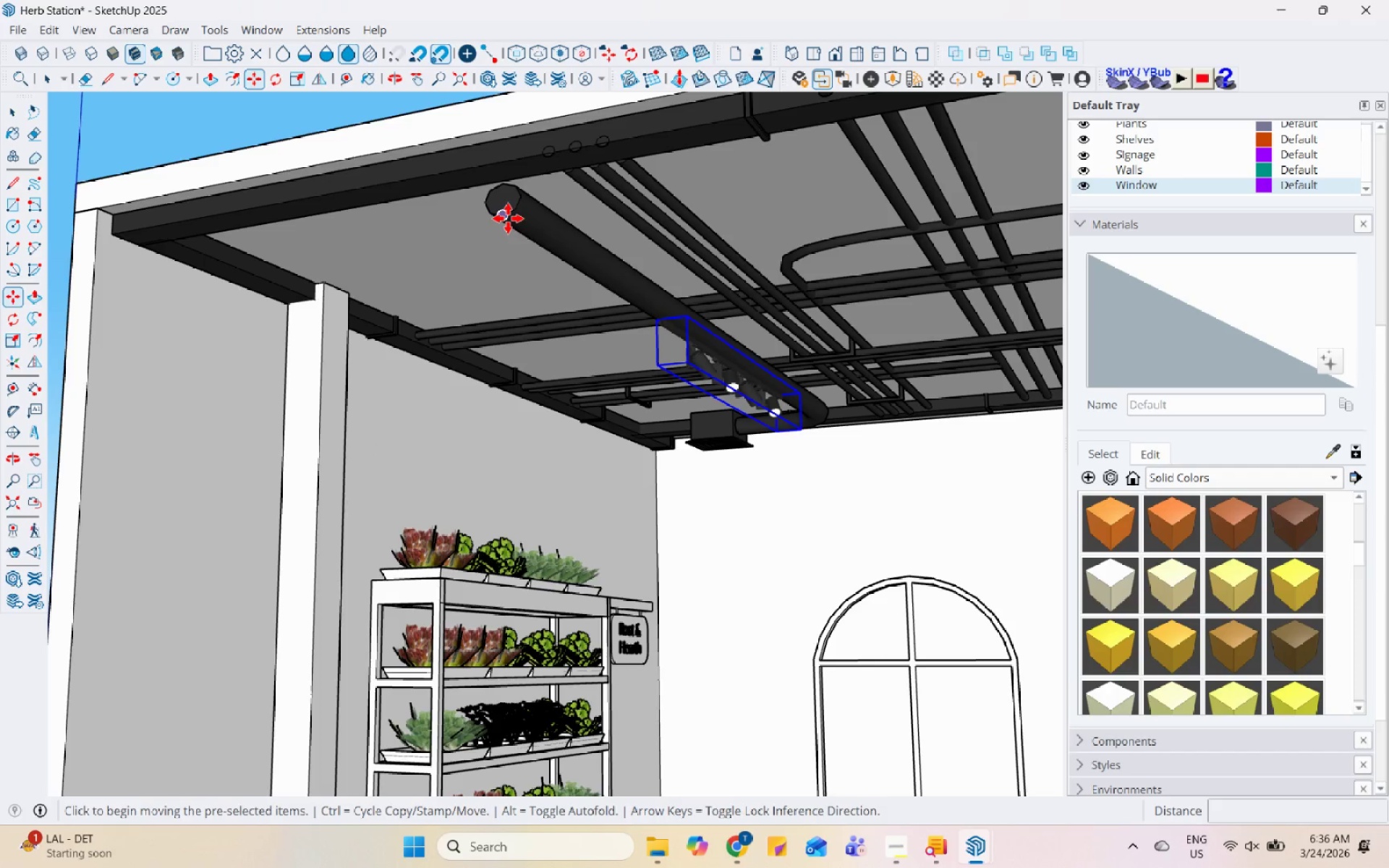 
scroll: coordinate [547, 222], scroll_direction: up, amount: 9.0
 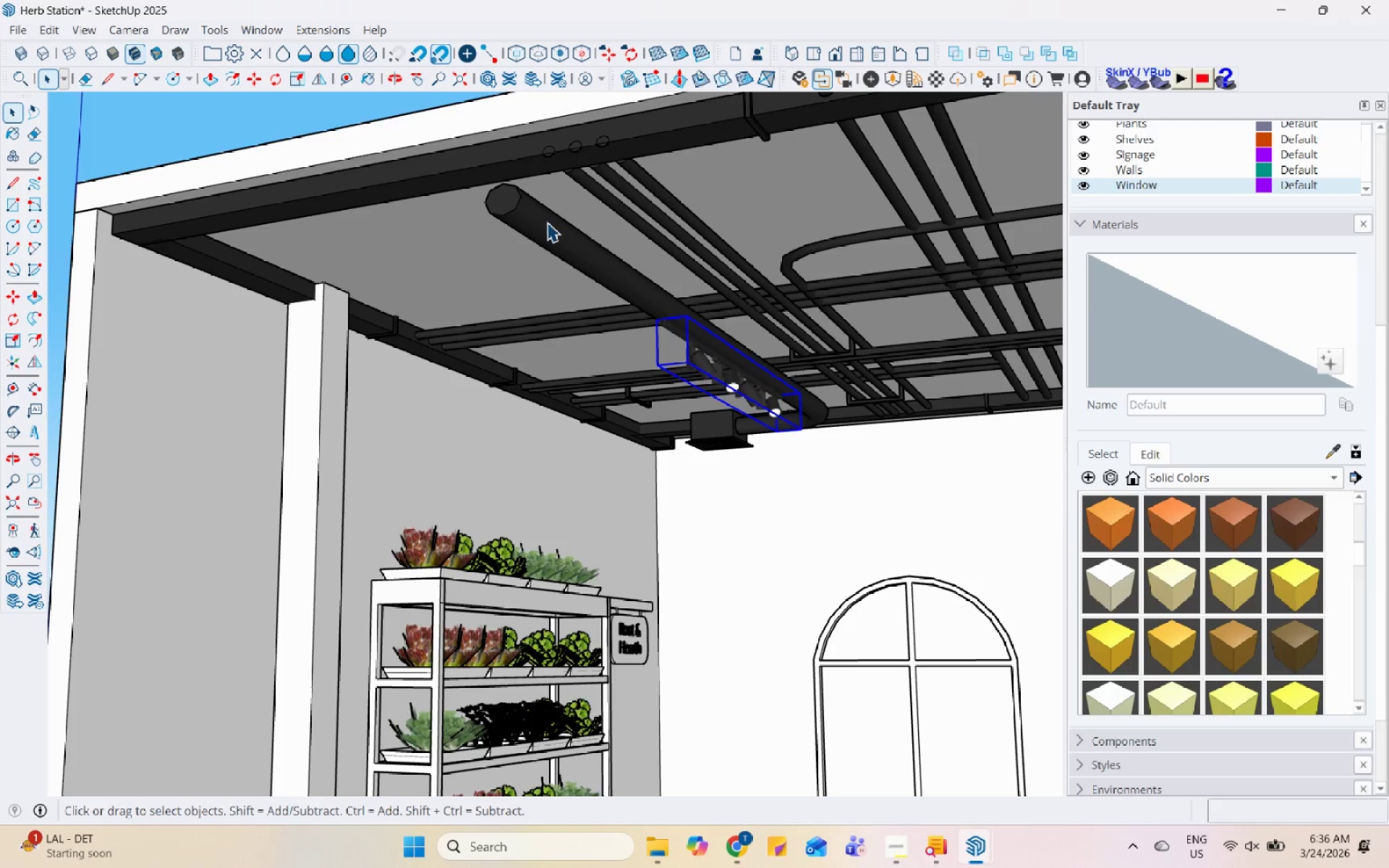 
left_click_drag(start_coordinate=[507, 218], to_coordinate=[509, 214])
 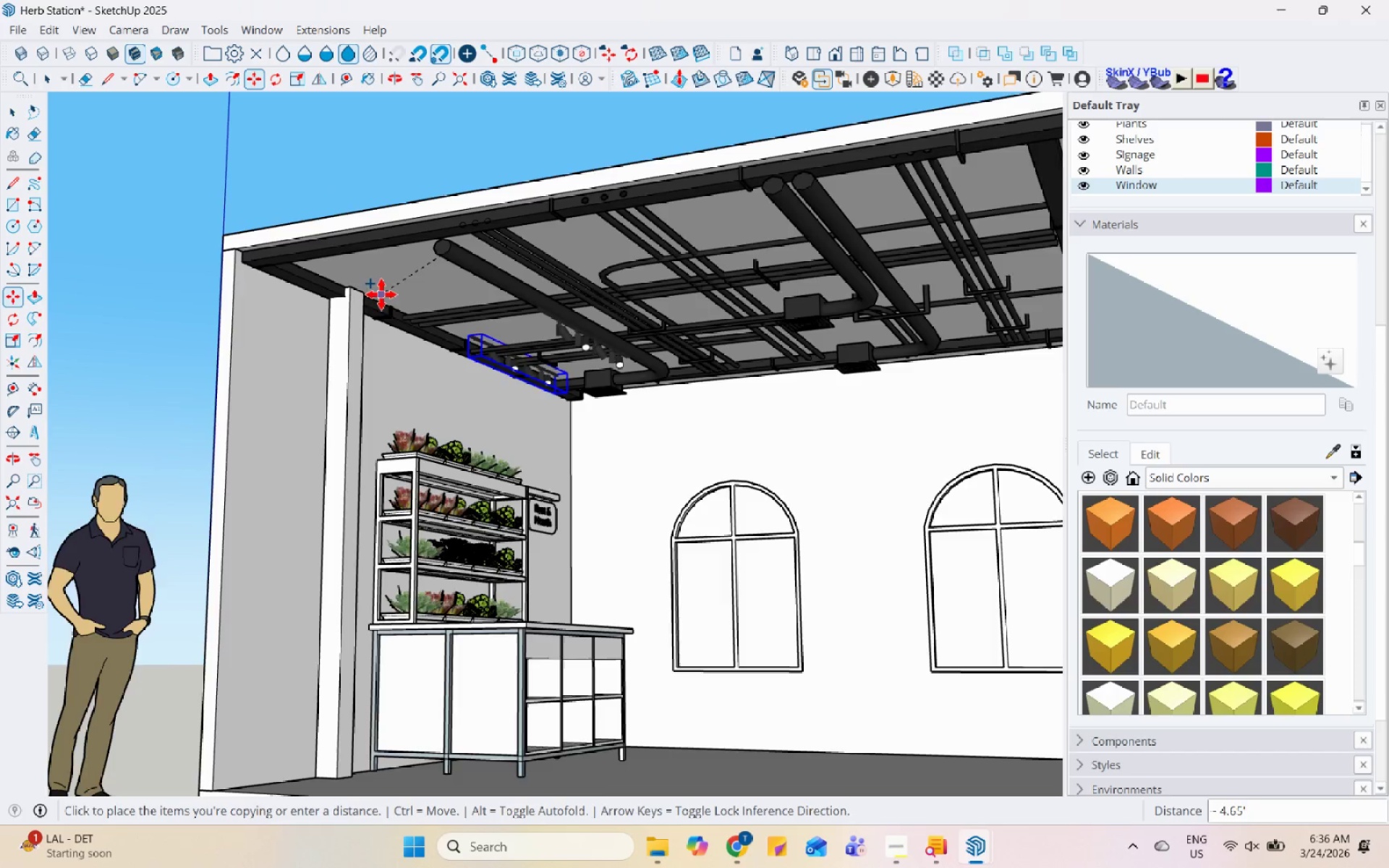 
key(Control+ControlLeft)
 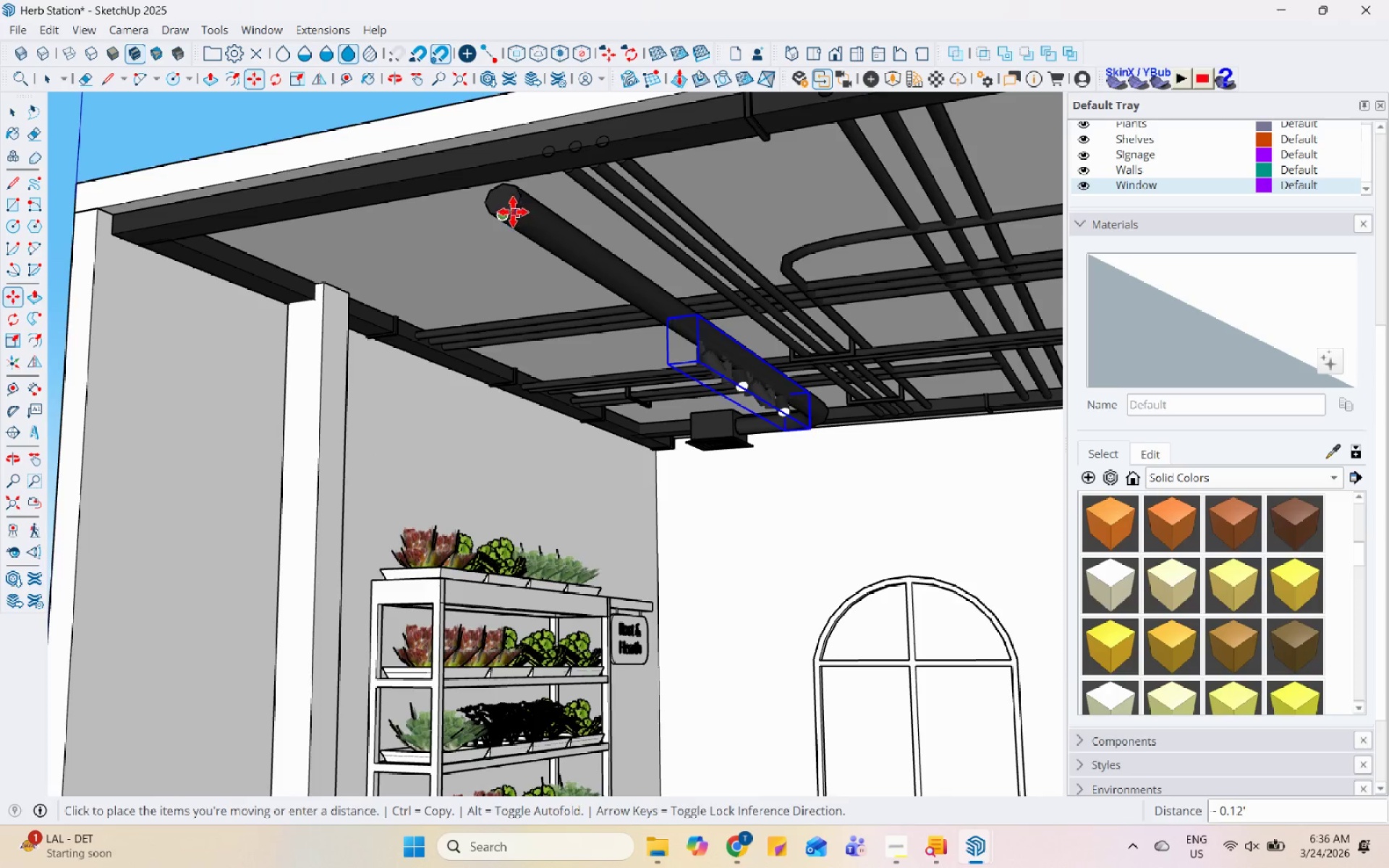 
scroll: coordinate [381, 294], scroll_direction: down, amount: 8.0
 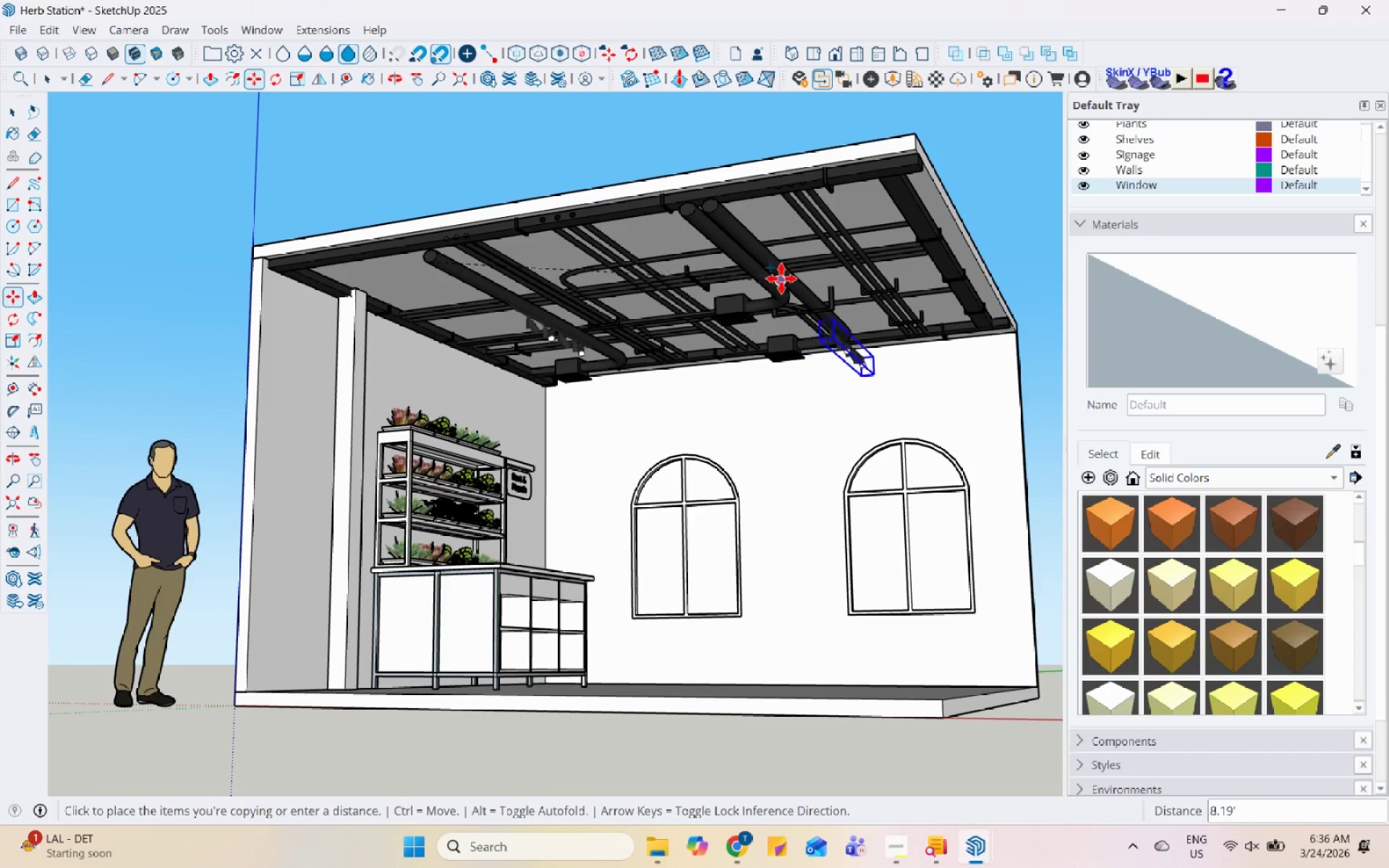 
scroll: coordinate [749, 268], scroll_direction: up, amount: 8.0
 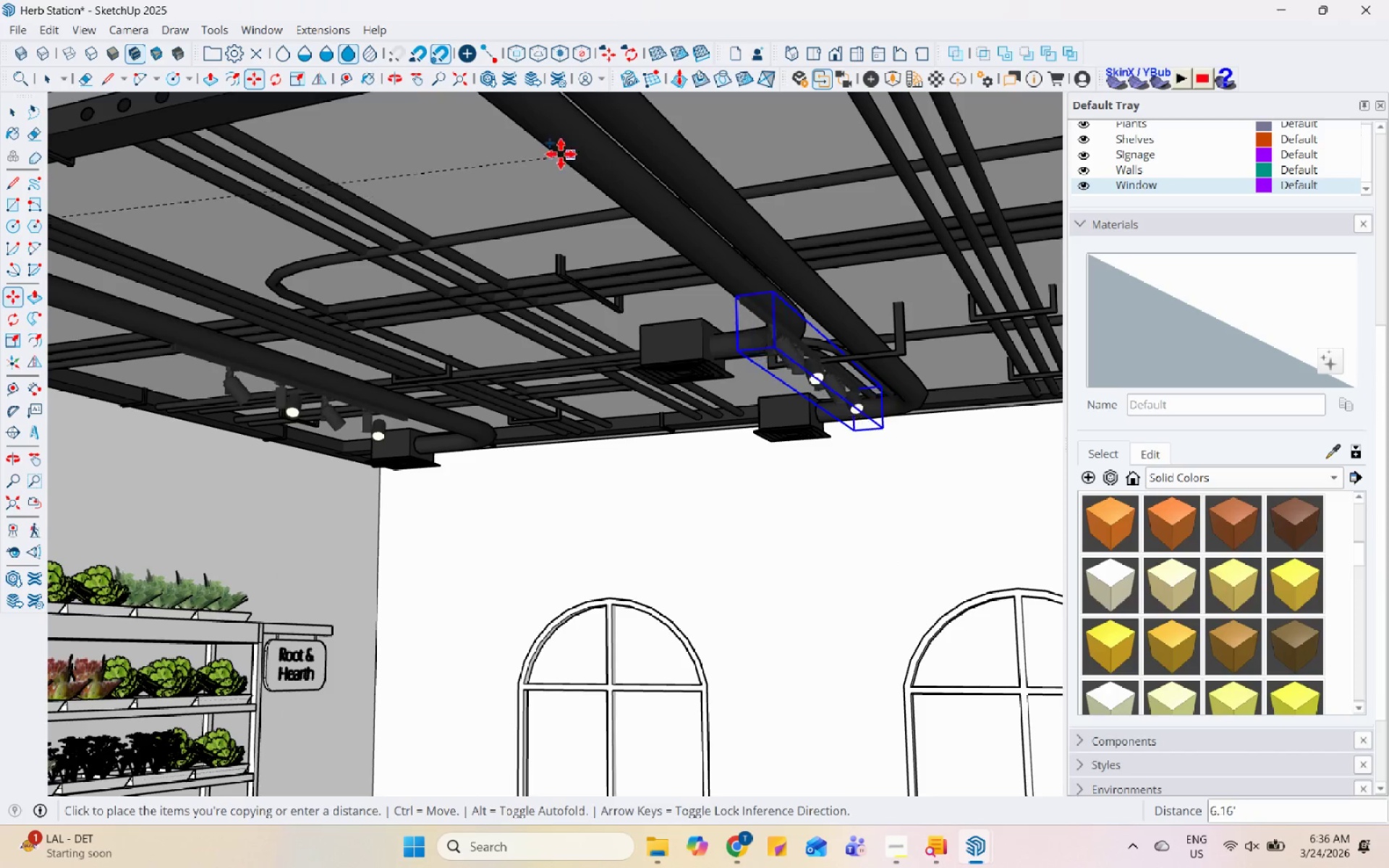 
scroll: coordinate [760, 299], scroll_direction: down, amount: 6.0
 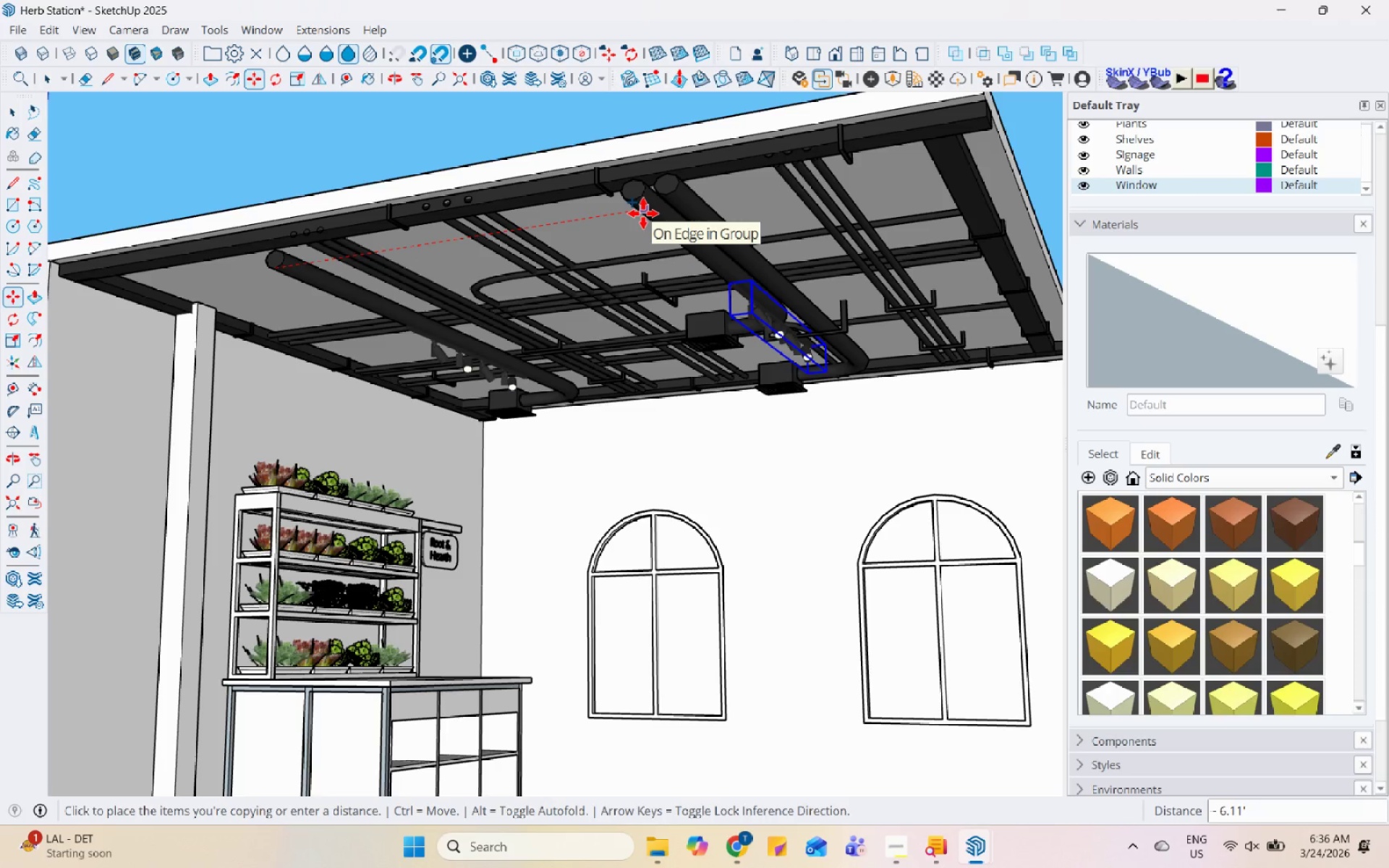 
key(Control+ControlLeft)
 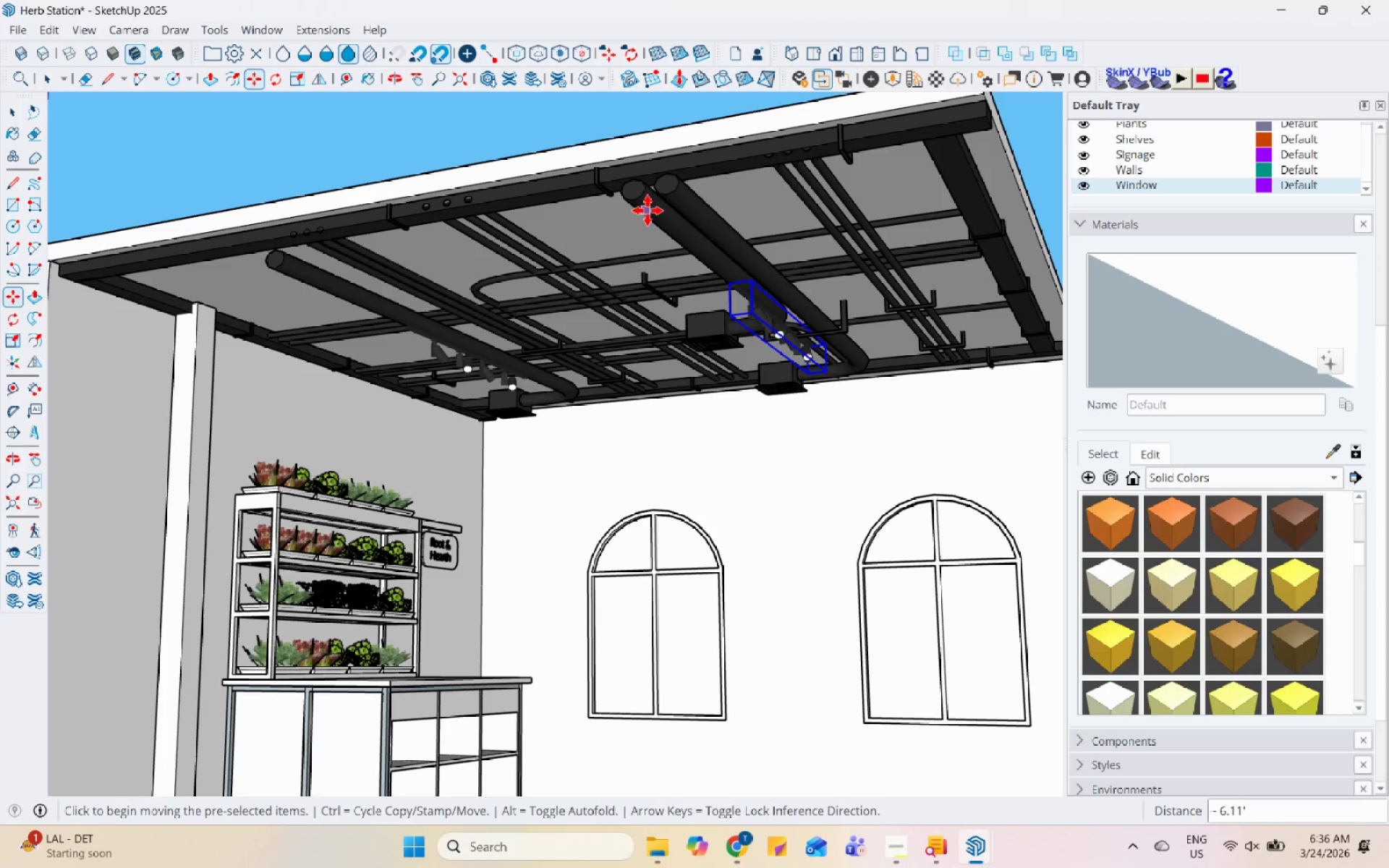 
left_click([647, 210])
 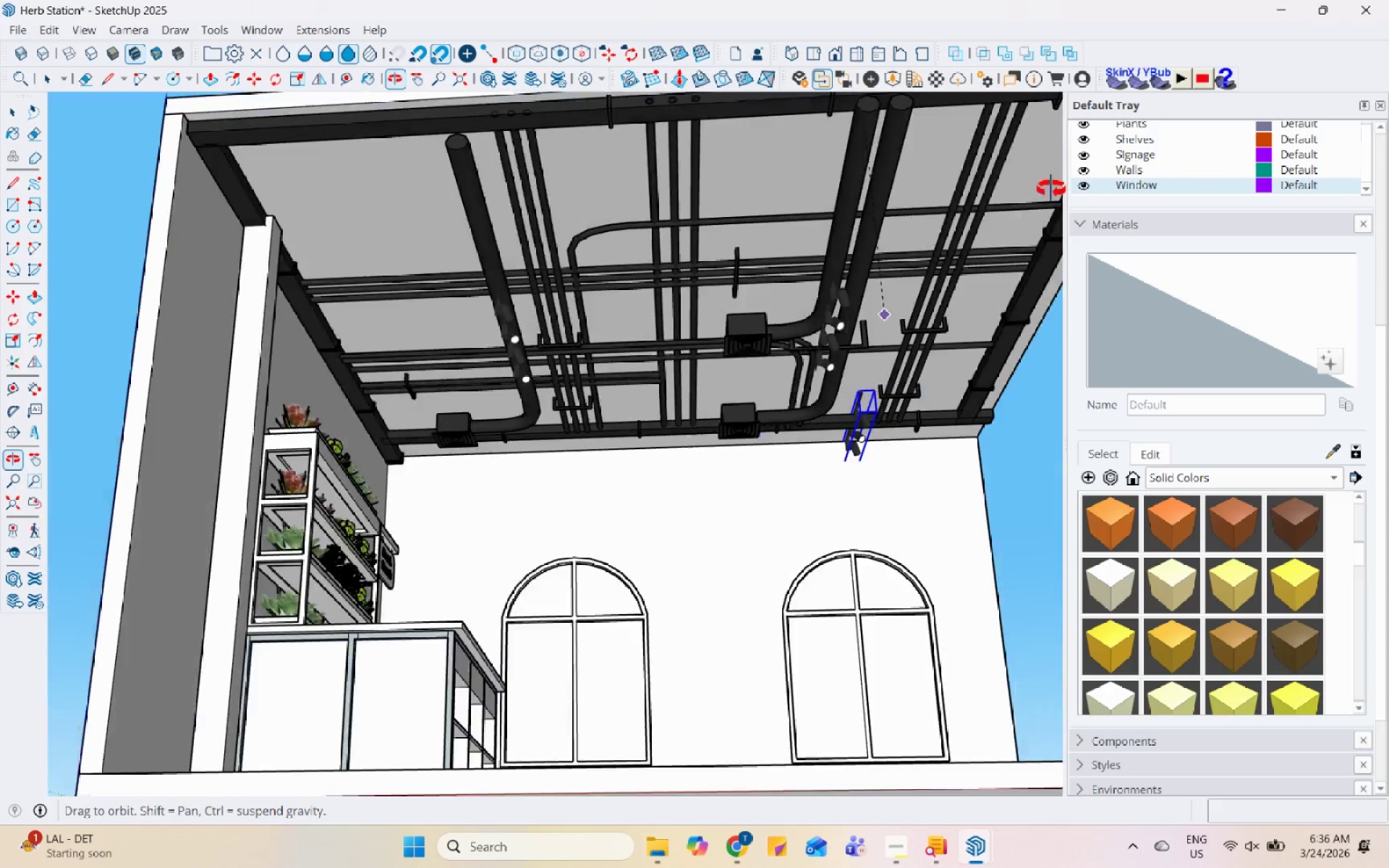 
scroll: coordinate [893, 286], scroll_direction: up, amount: 5.0
 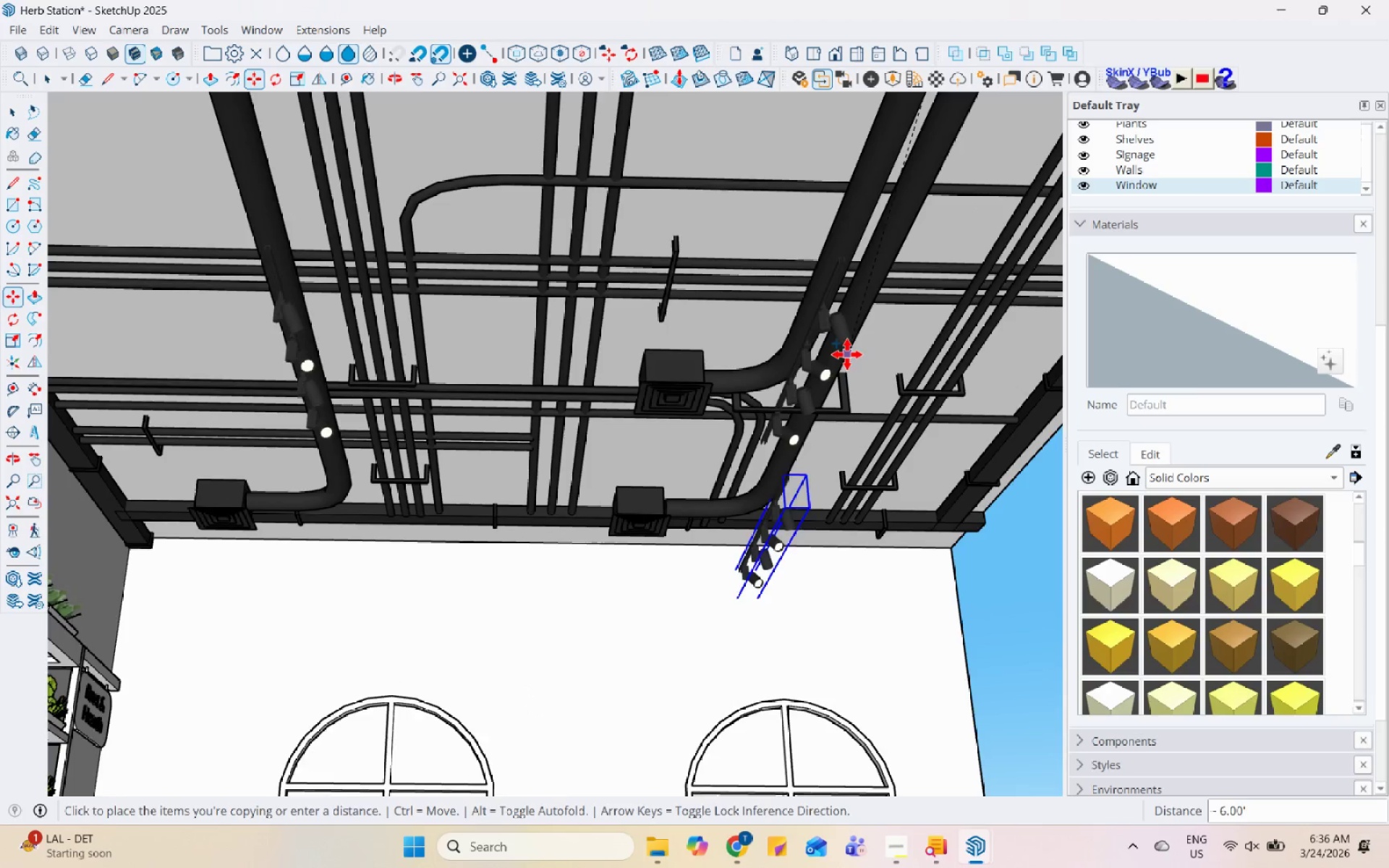 
key(Space)
 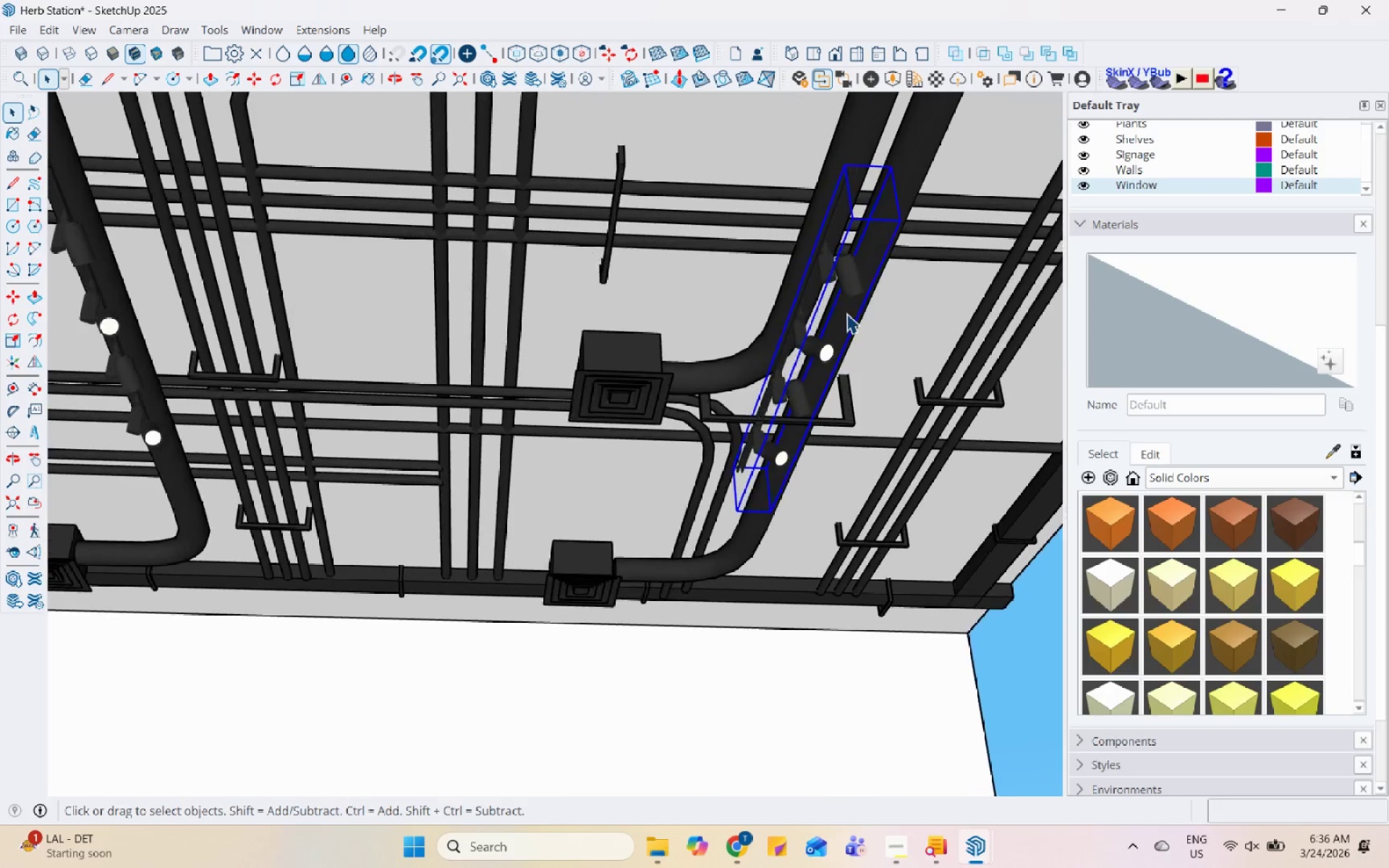 
left_click([849, 302])
 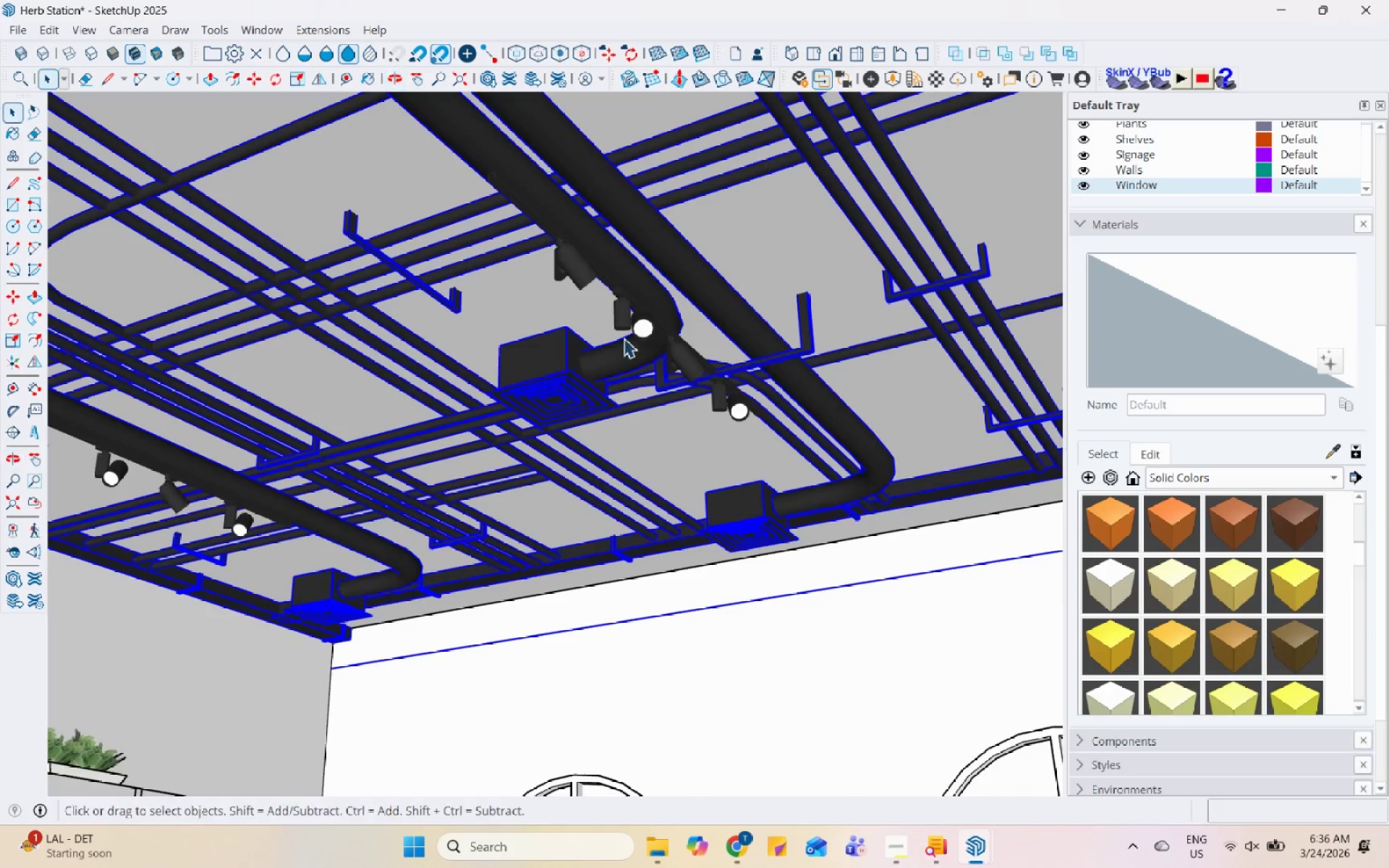 
scroll: coordinate [846, 313], scroll_direction: up, amount: 3.0
 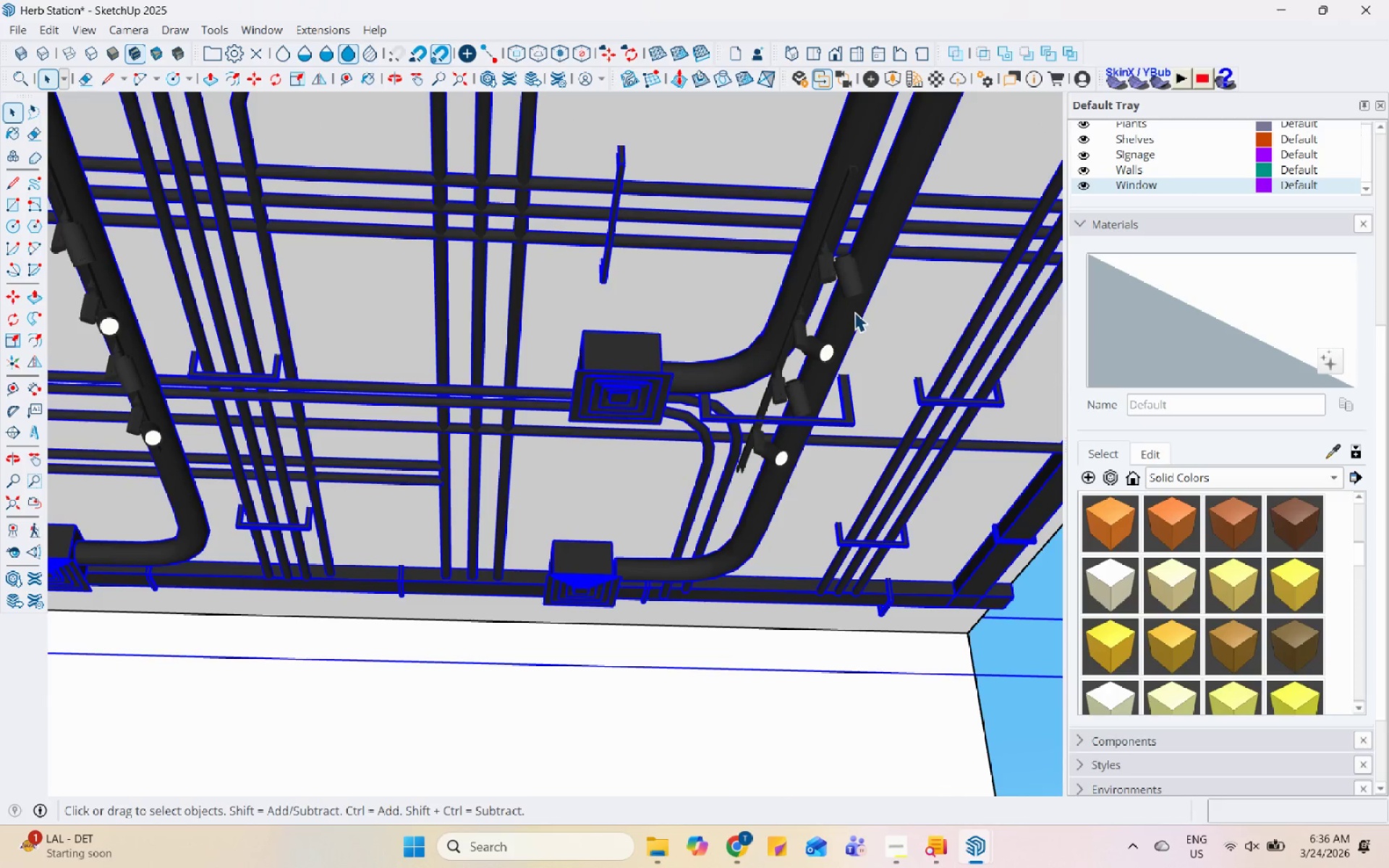 
left_click([634, 325])
 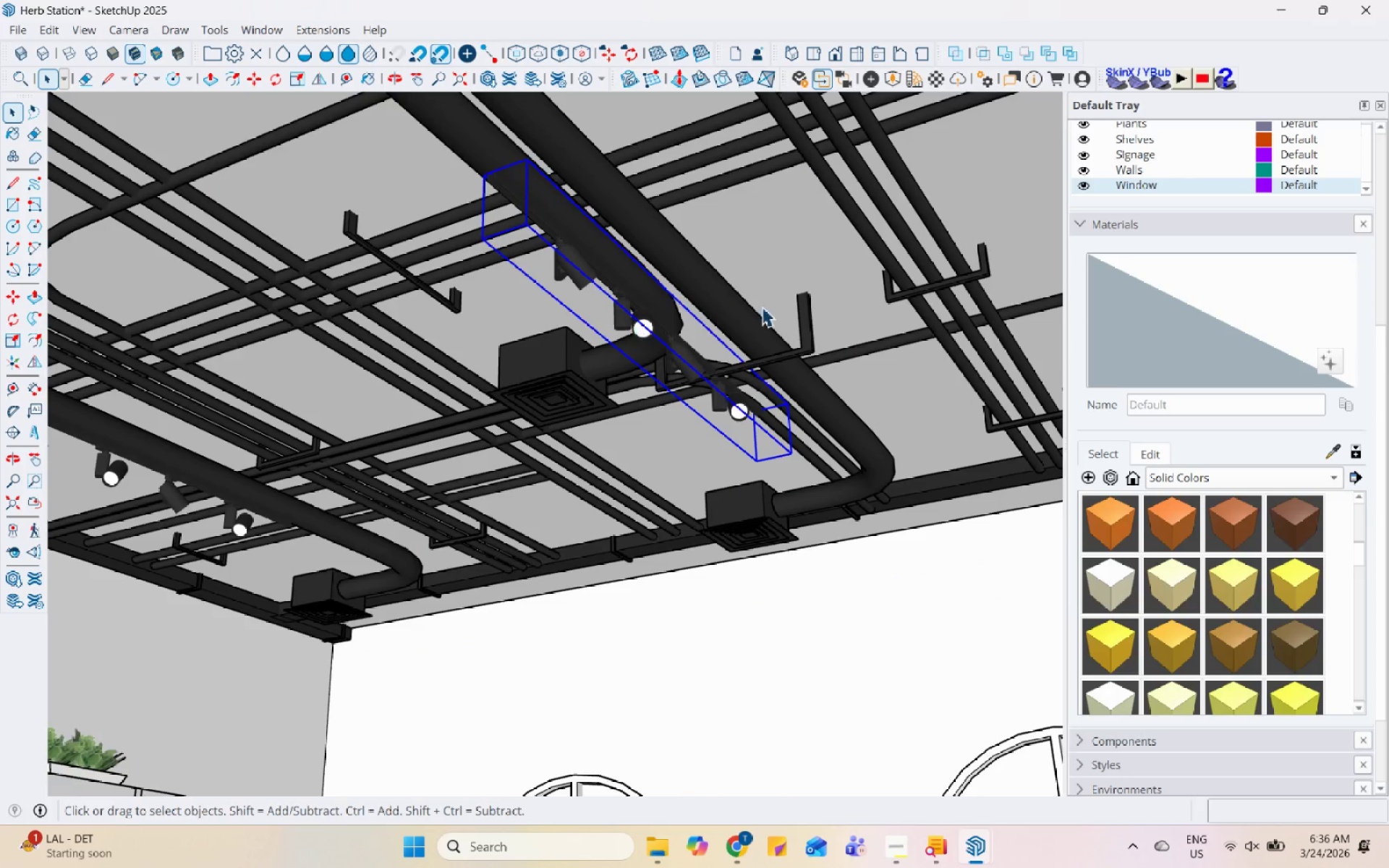 
scroll: coordinate [854, 308], scroll_direction: down, amount: 6.0
 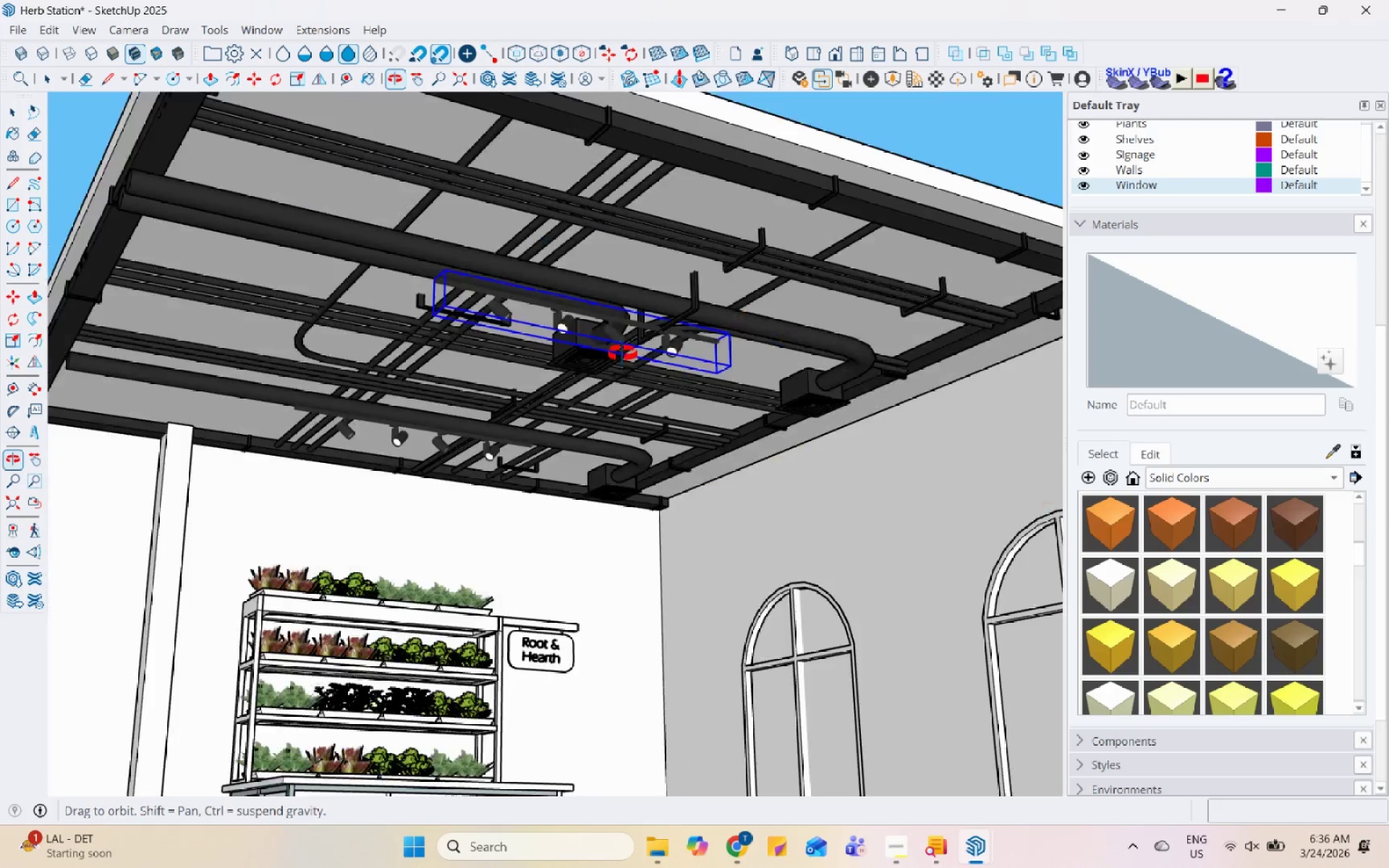 
scroll: coordinate [841, 300], scroll_direction: up, amount: 5.0
 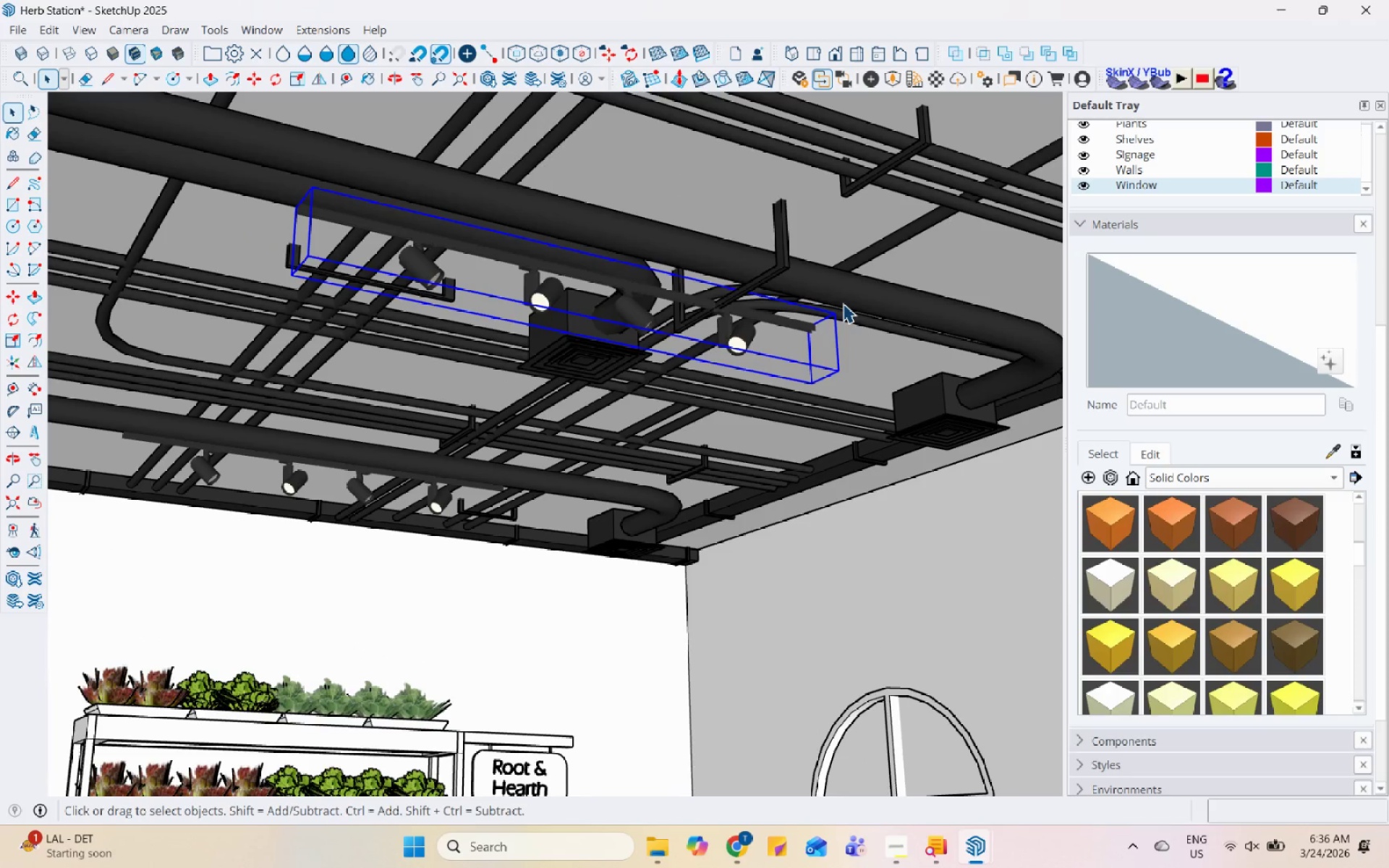 
key(M)
 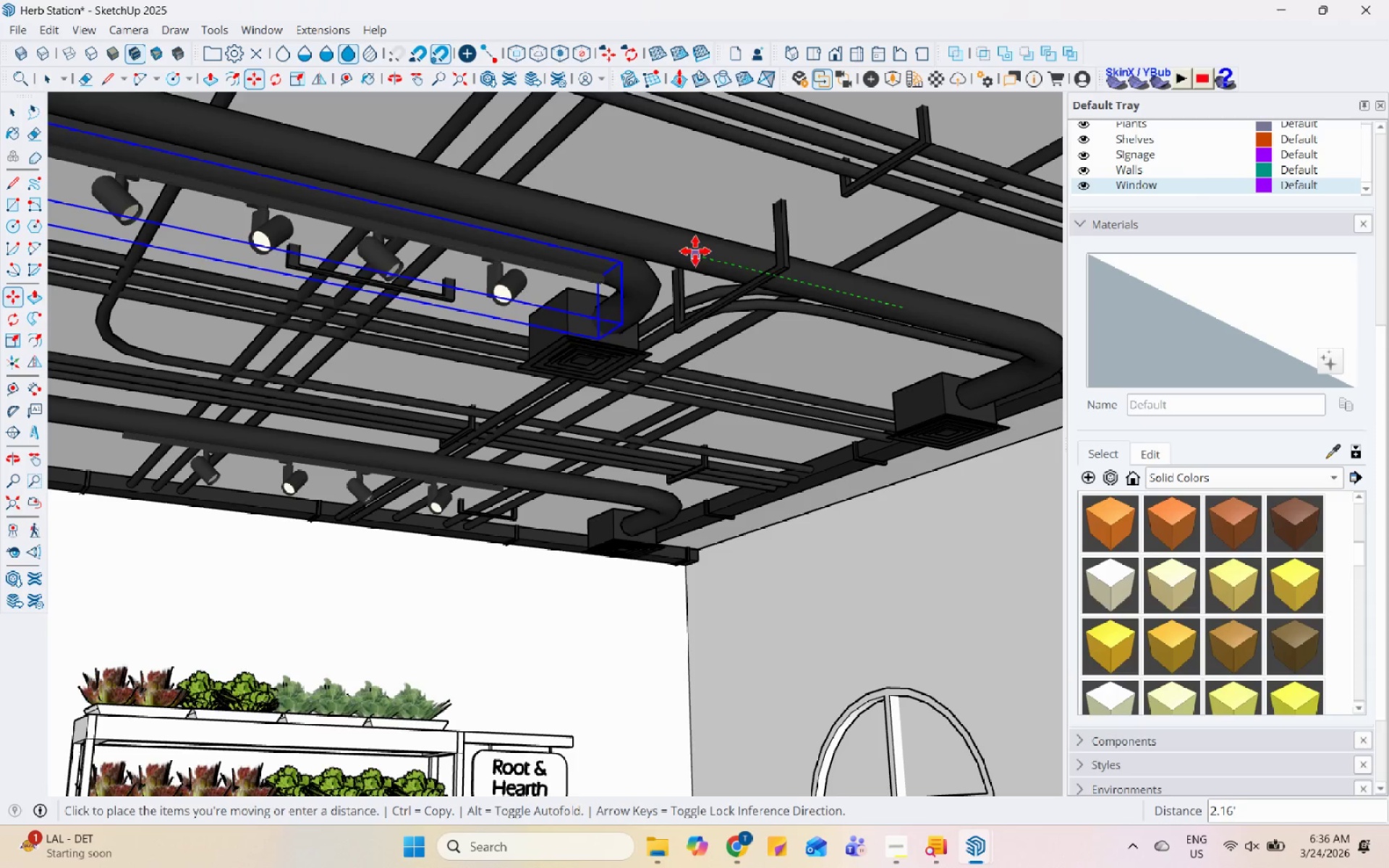 
left_click([626, 234])
 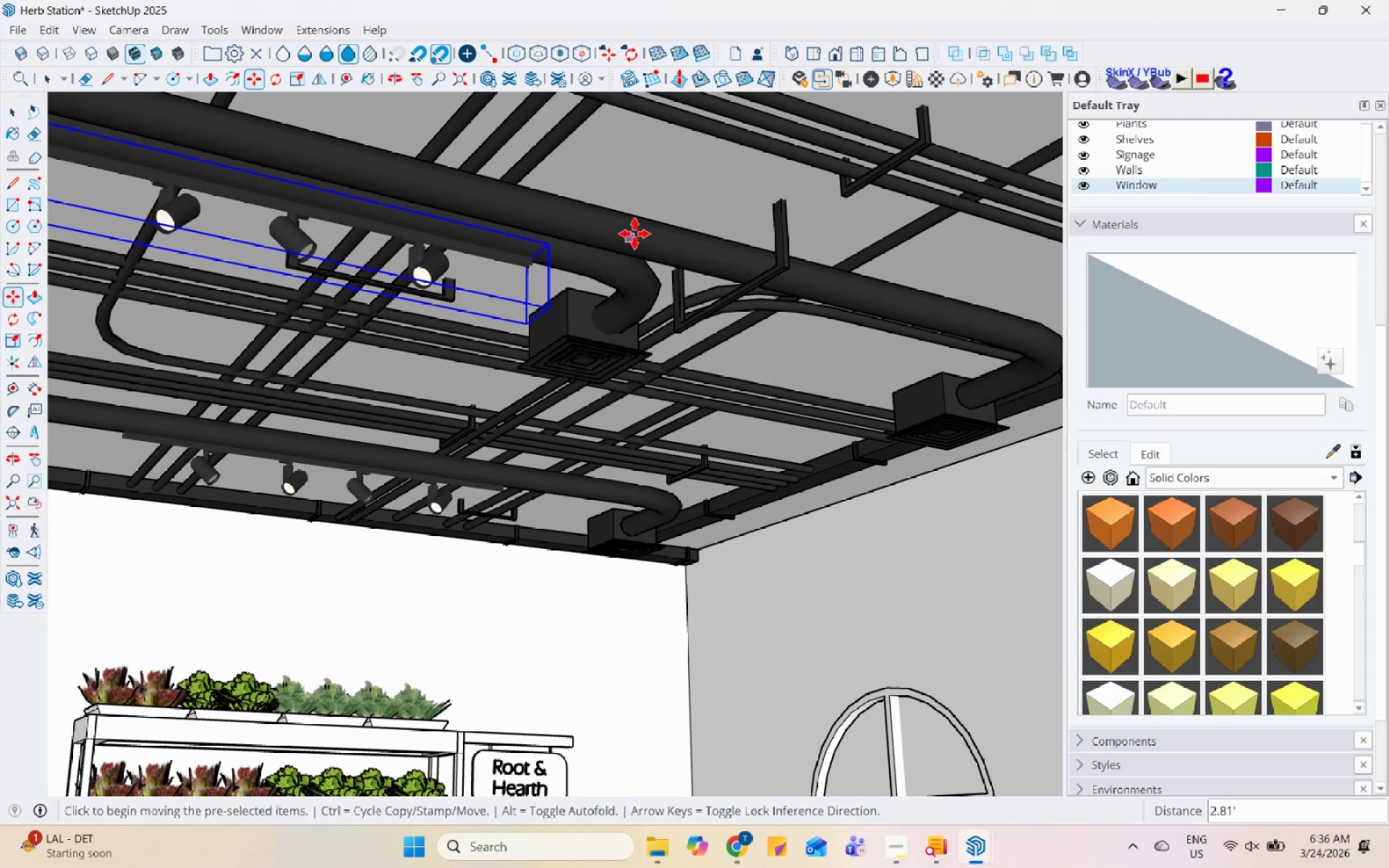 
scroll: coordinate [649, 284], scroll_direction: down, amount: 7.0
 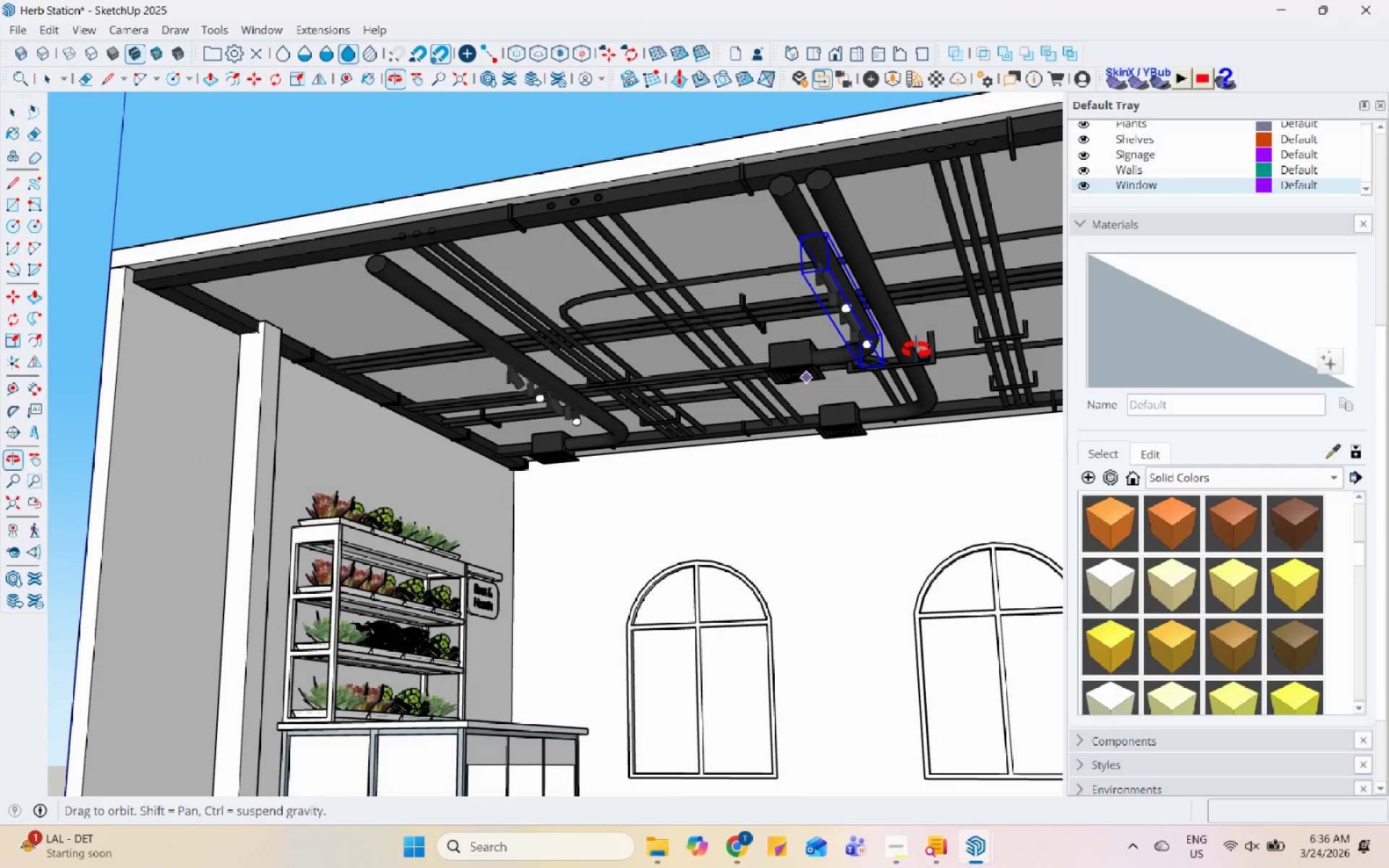 
scroll: coordinate [729, 212], scroll_direction: up, amount: 14.0
 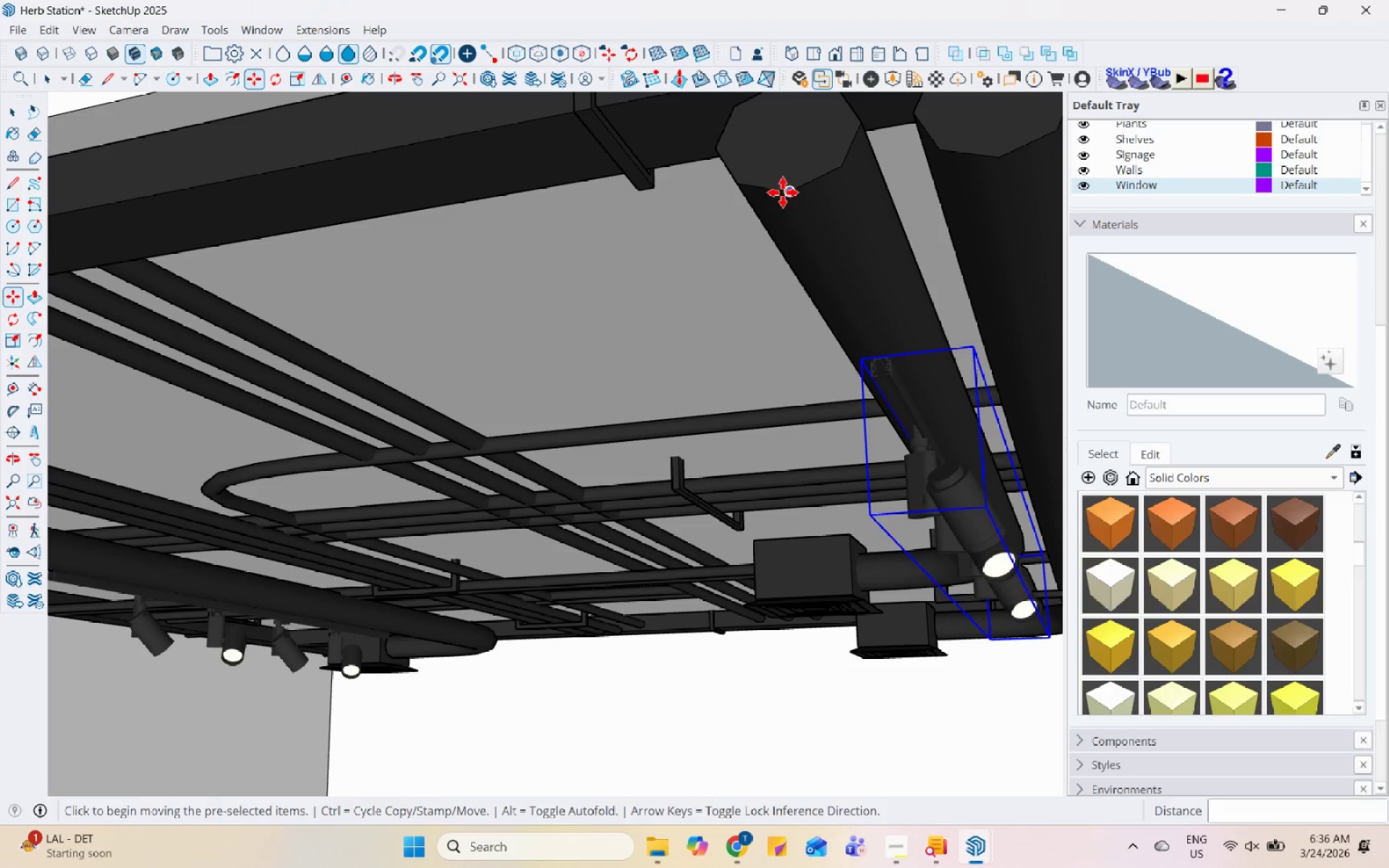 
key(Control+ControlLeft)
 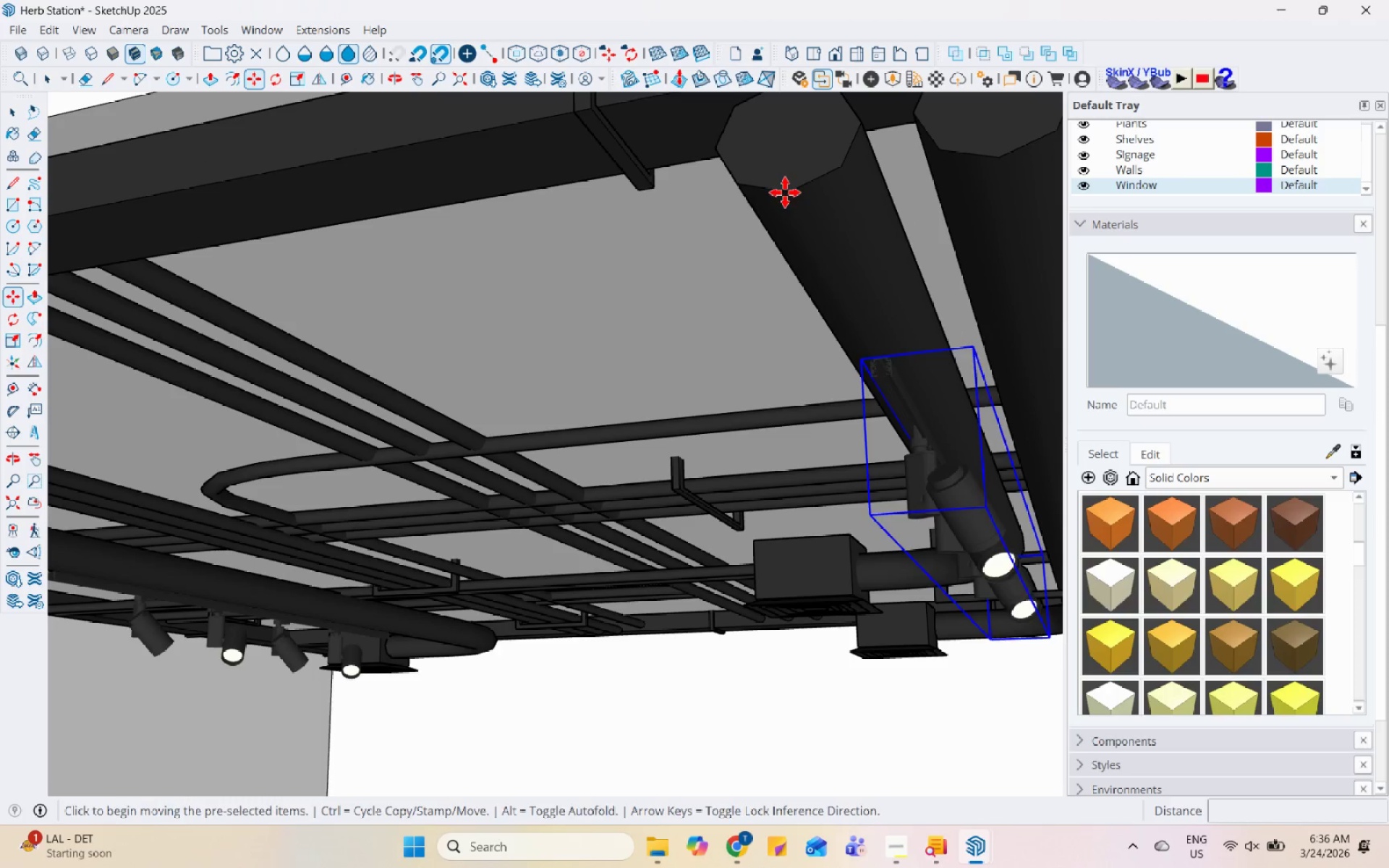 
left_click([785, 192])
 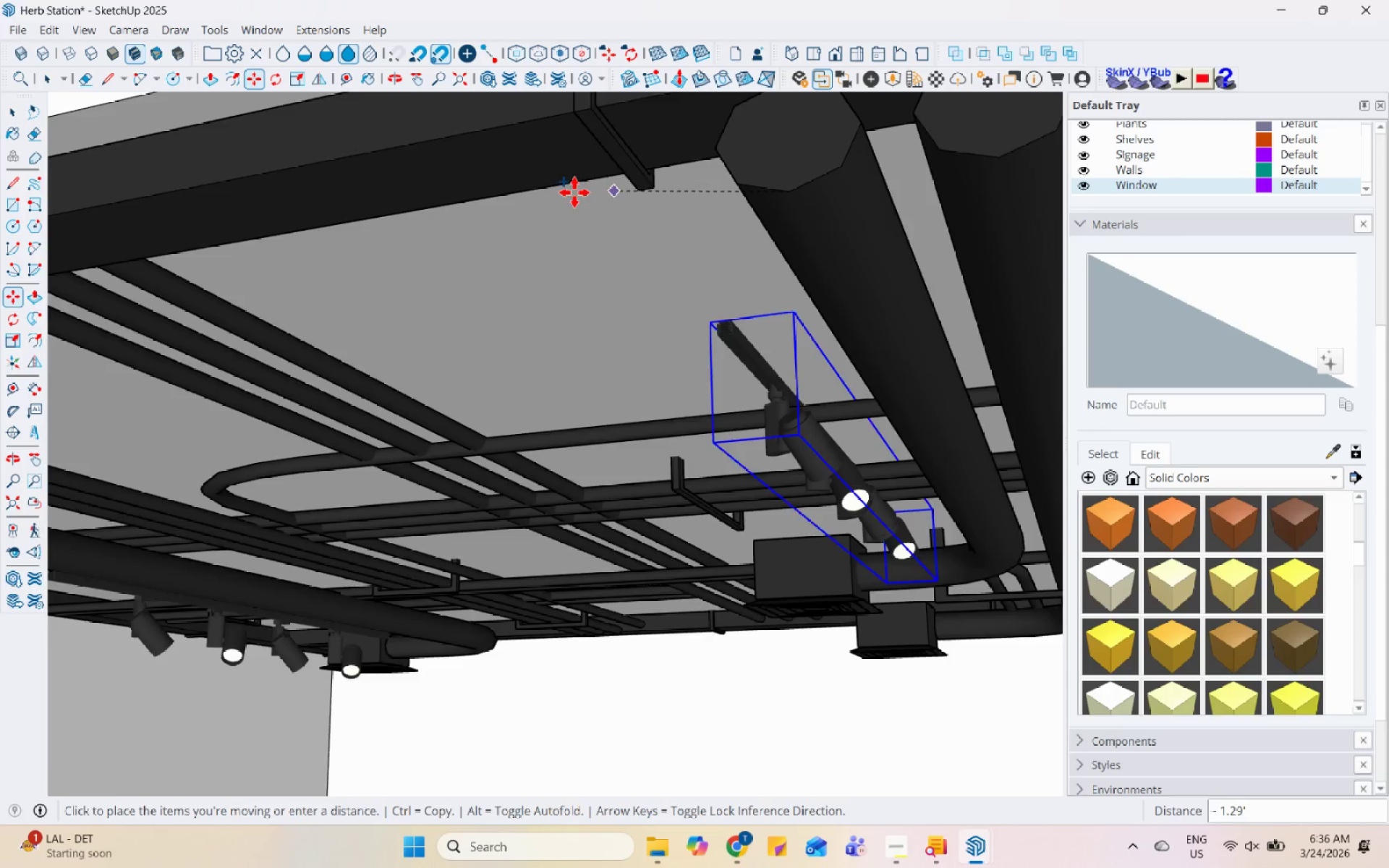 
scroll: coordinate [735, 206], scroll_direction: down, amount: 2.0
 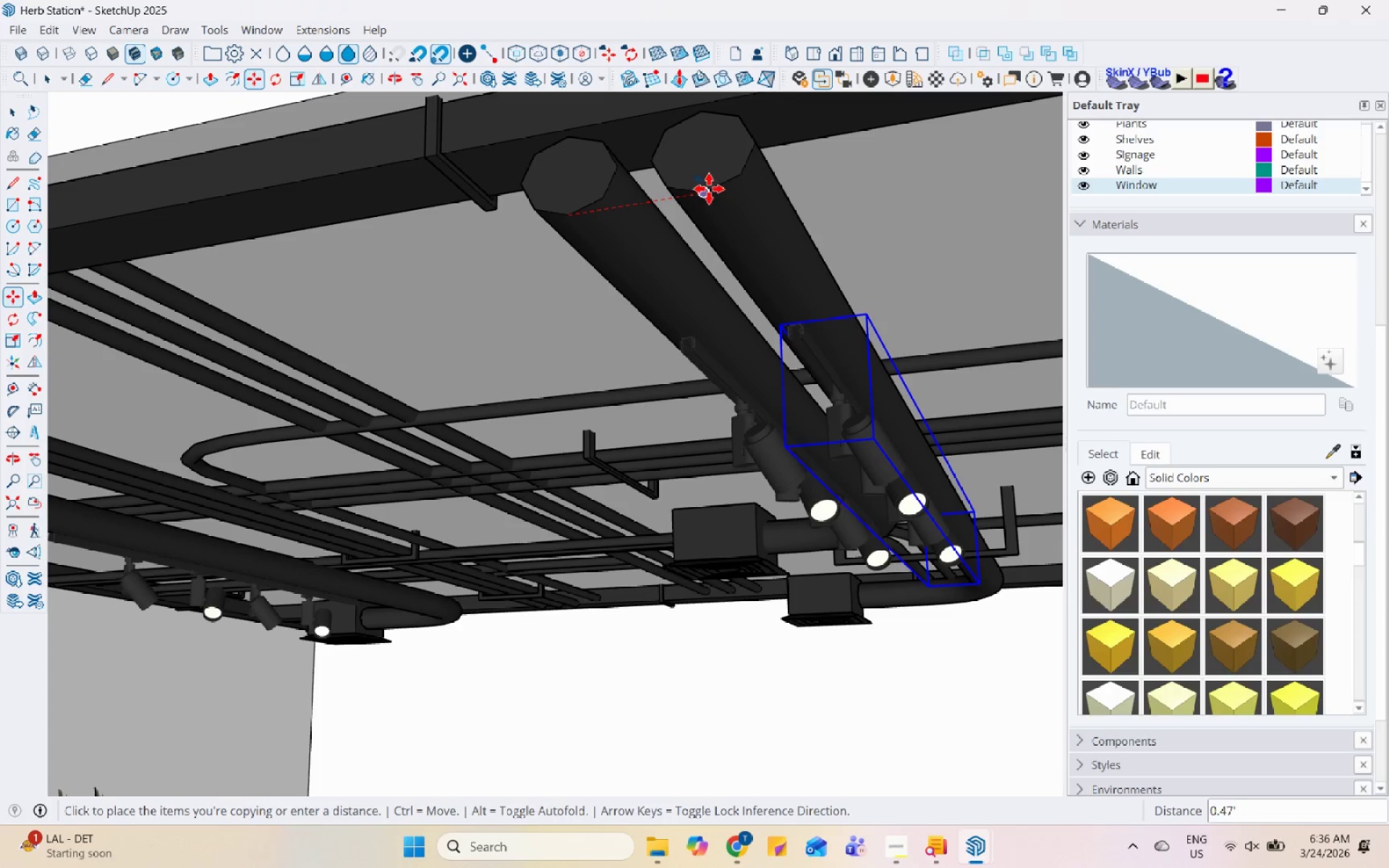 
left_click([708, 189])
 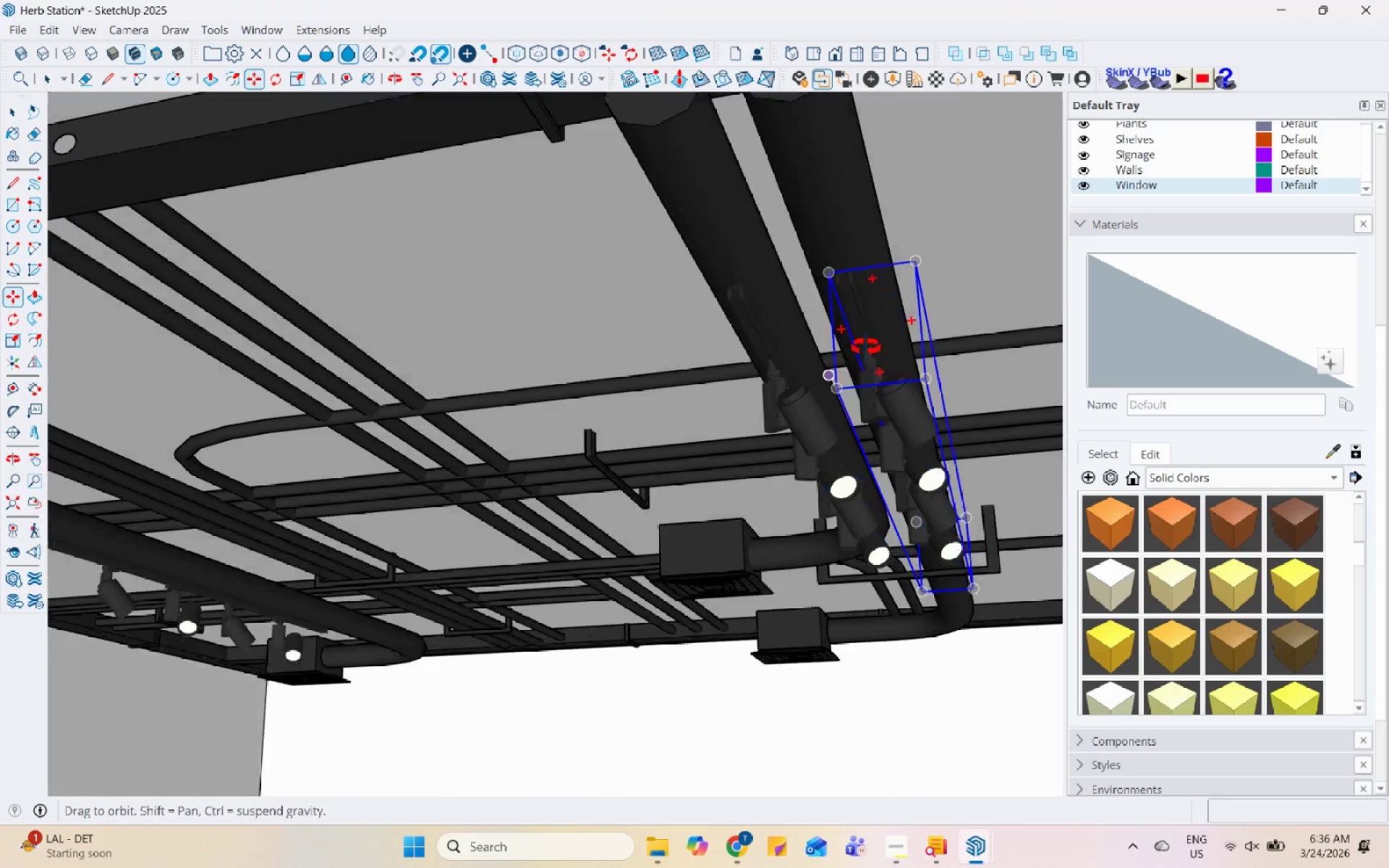 
scroll: coordinate [745, 242], scroll_direction: down, amount: 2.0
 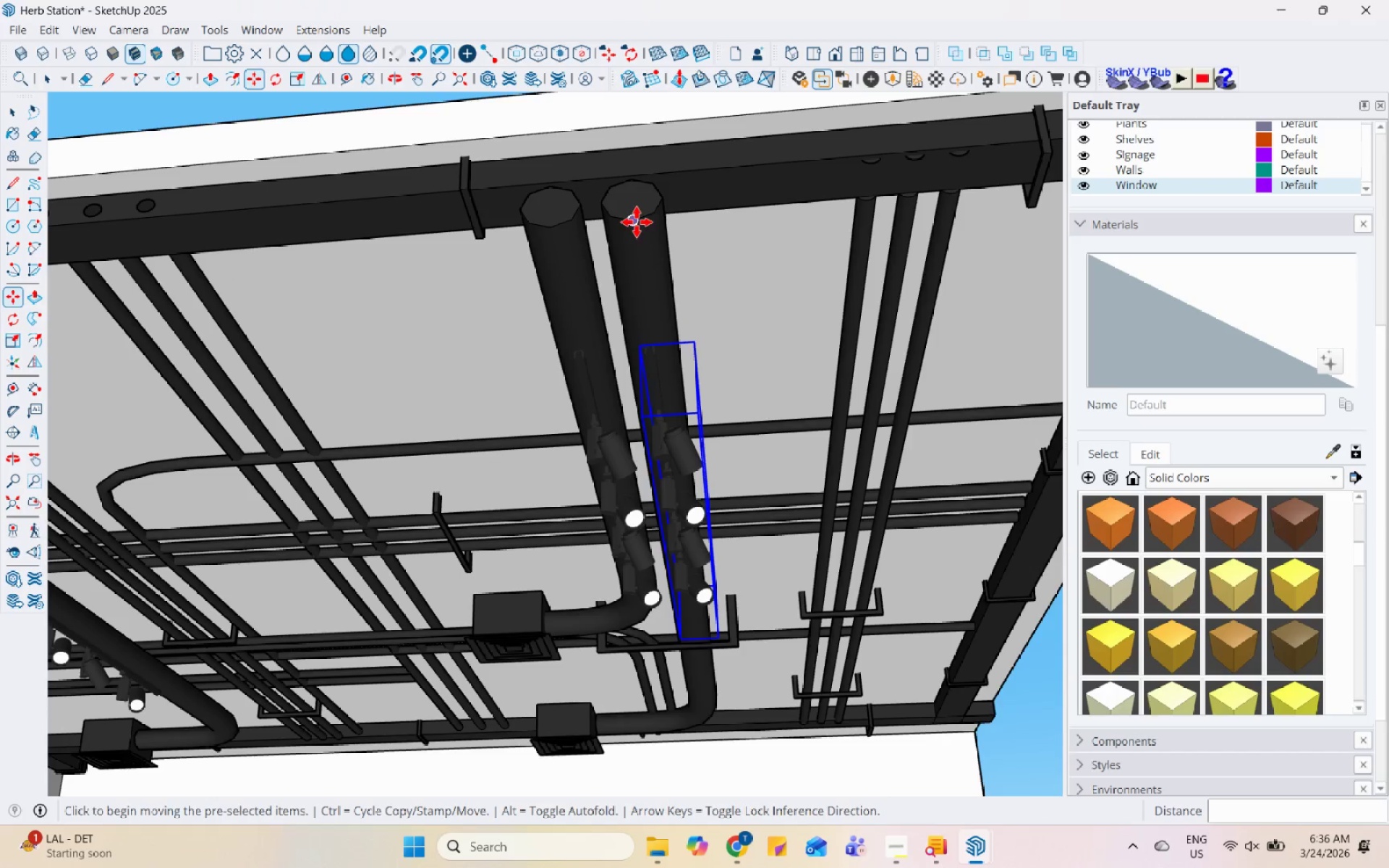 
left_click_drag(start_coordinate=[632, 220], to_coordinate=[689, 224])
 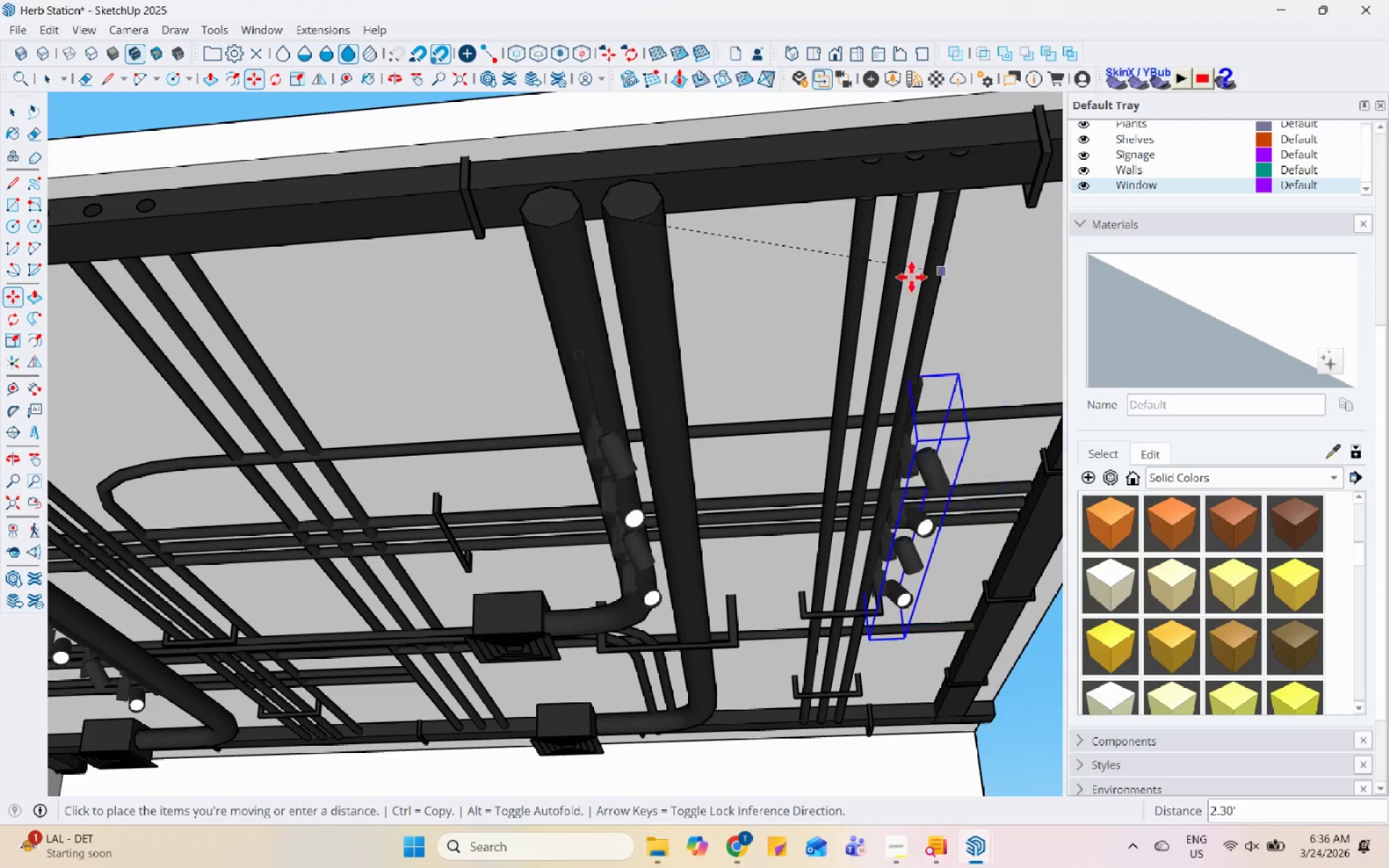 
scroll: coordinate [947, 330], scroll_direction: down, amount: 2.0
 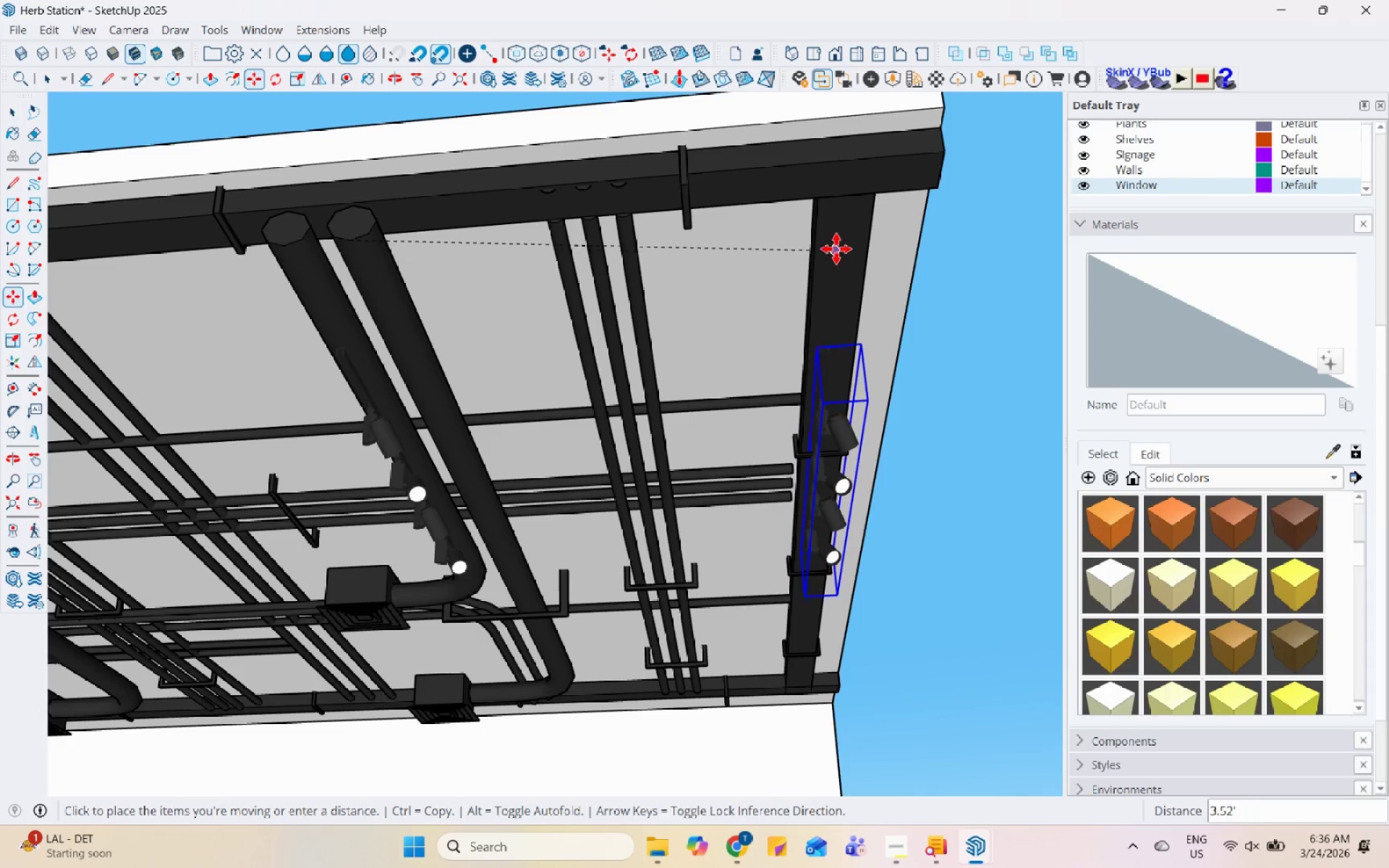 
left_click([839, 242])
 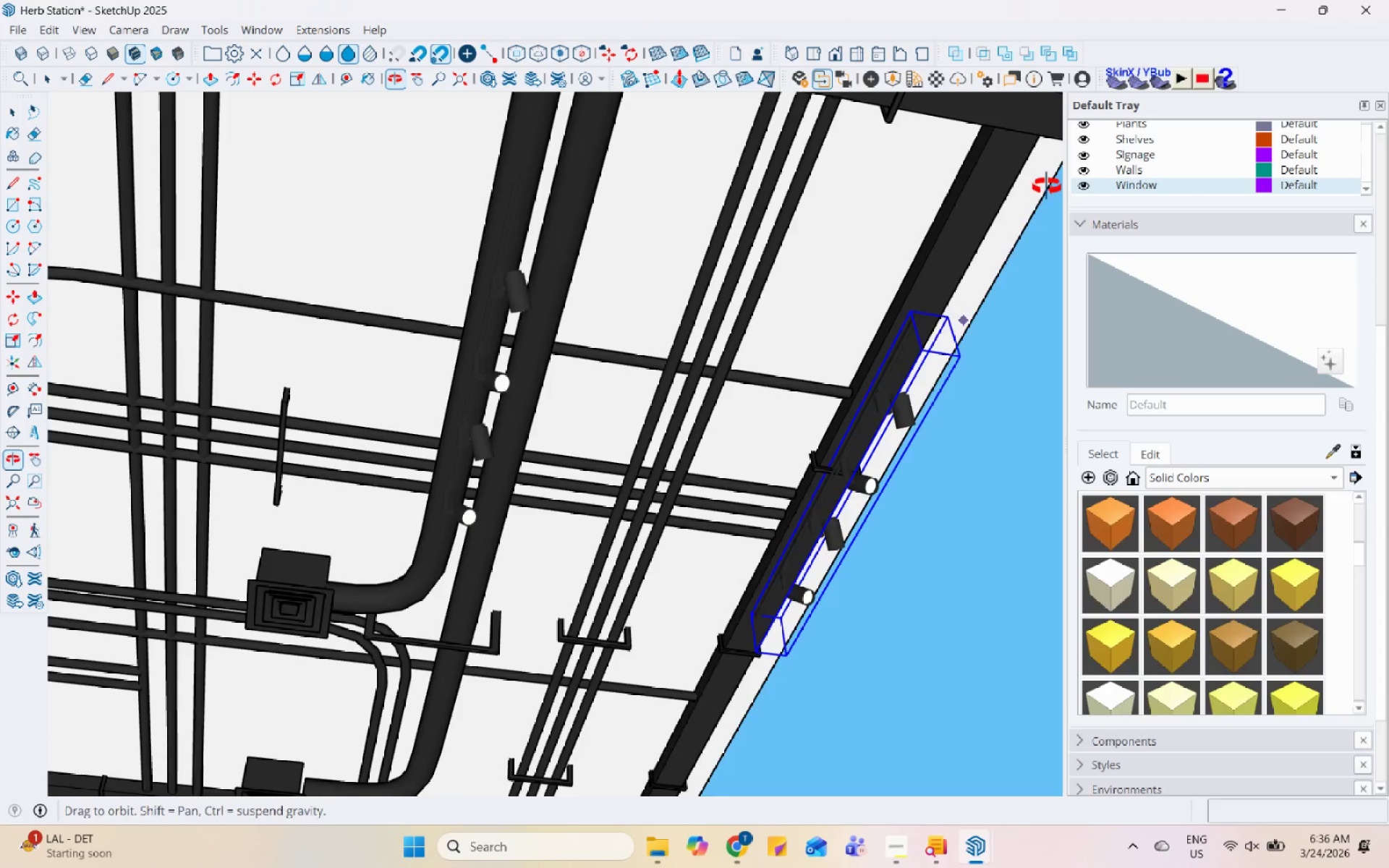 
scroll: coordinate [768, 430], scroll_direction: down, amount: 5.0
 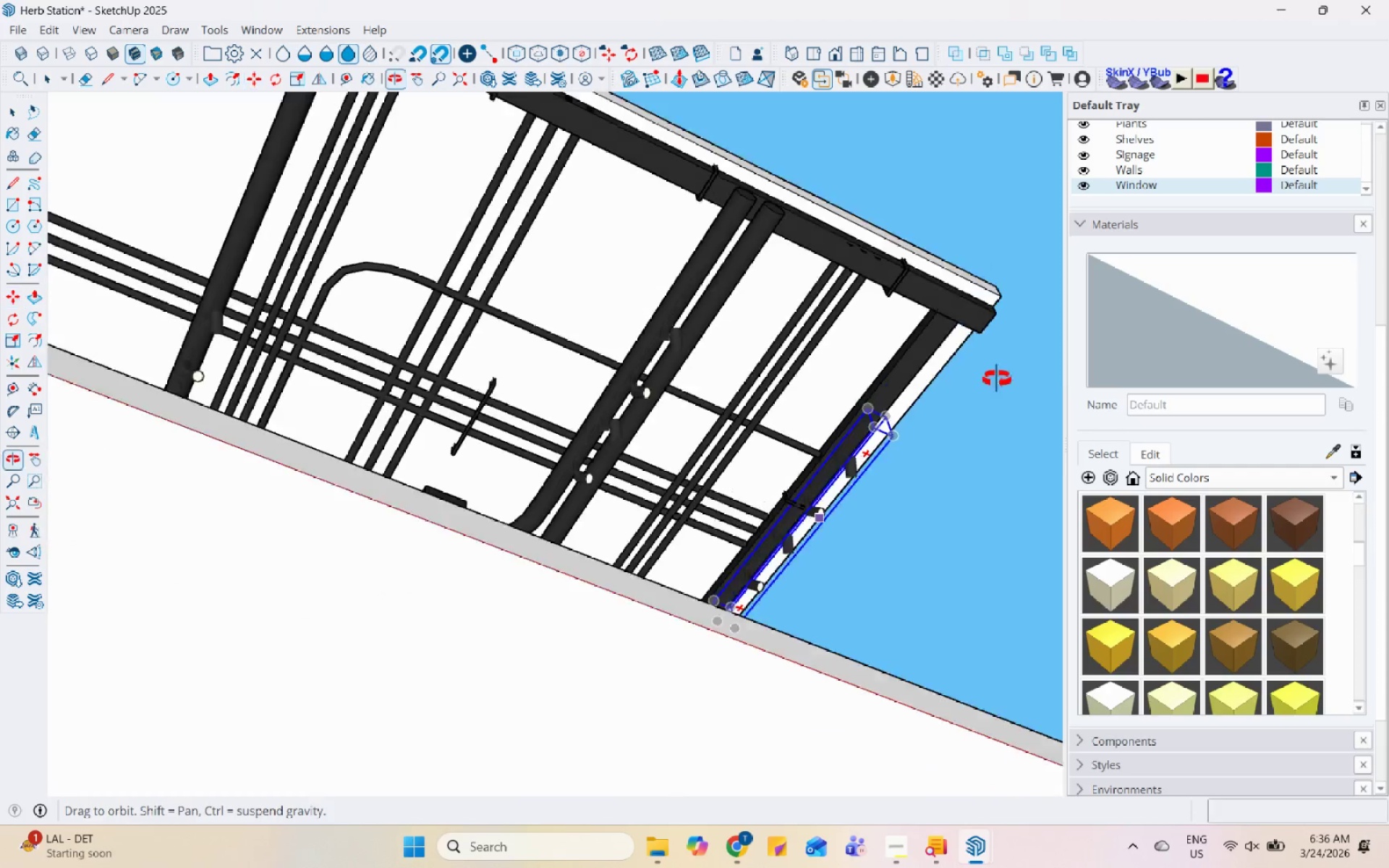 
scroll: coordinate [895, 460], scroll_direction: up, amount: 6.0
 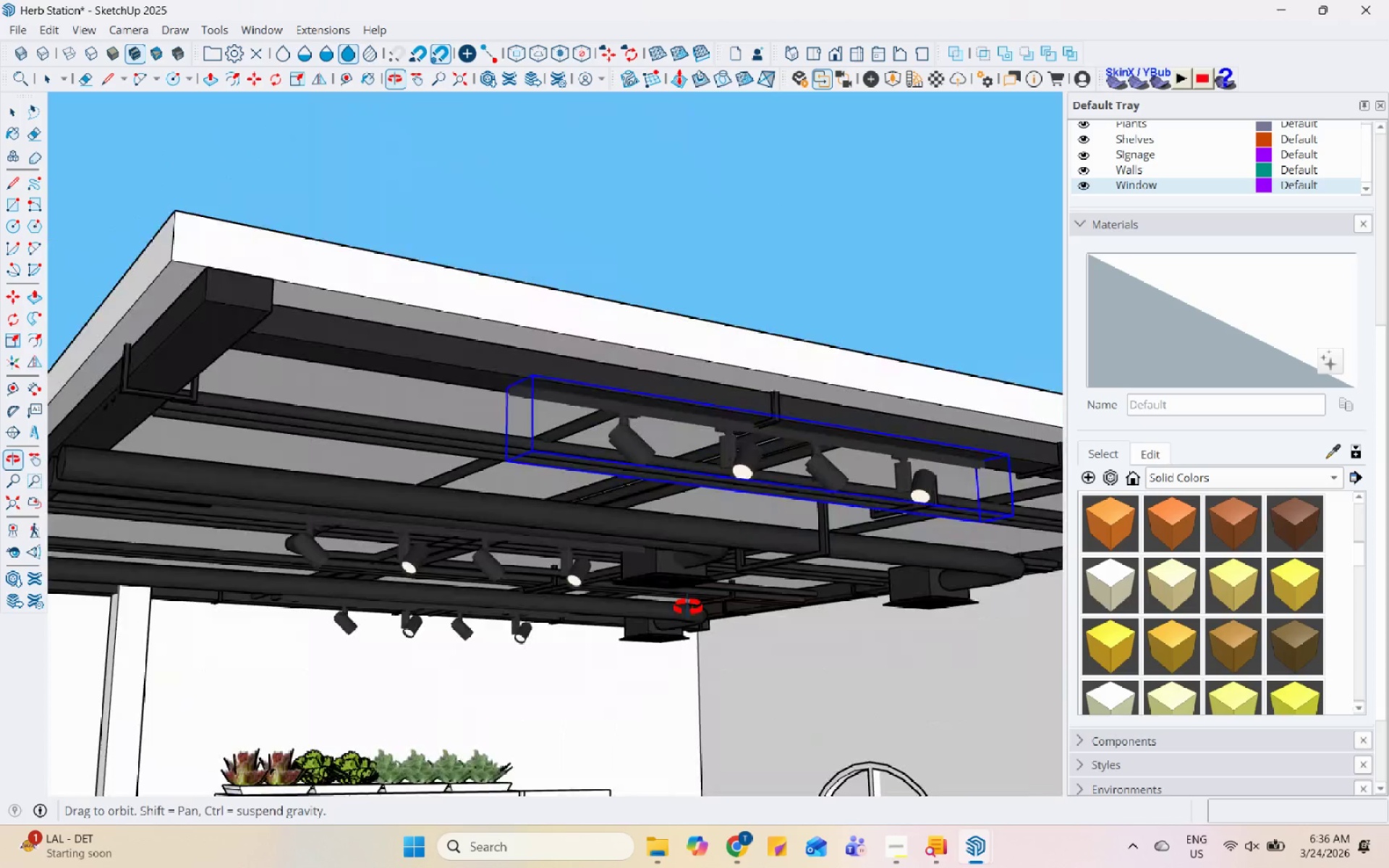 
key(Space)
 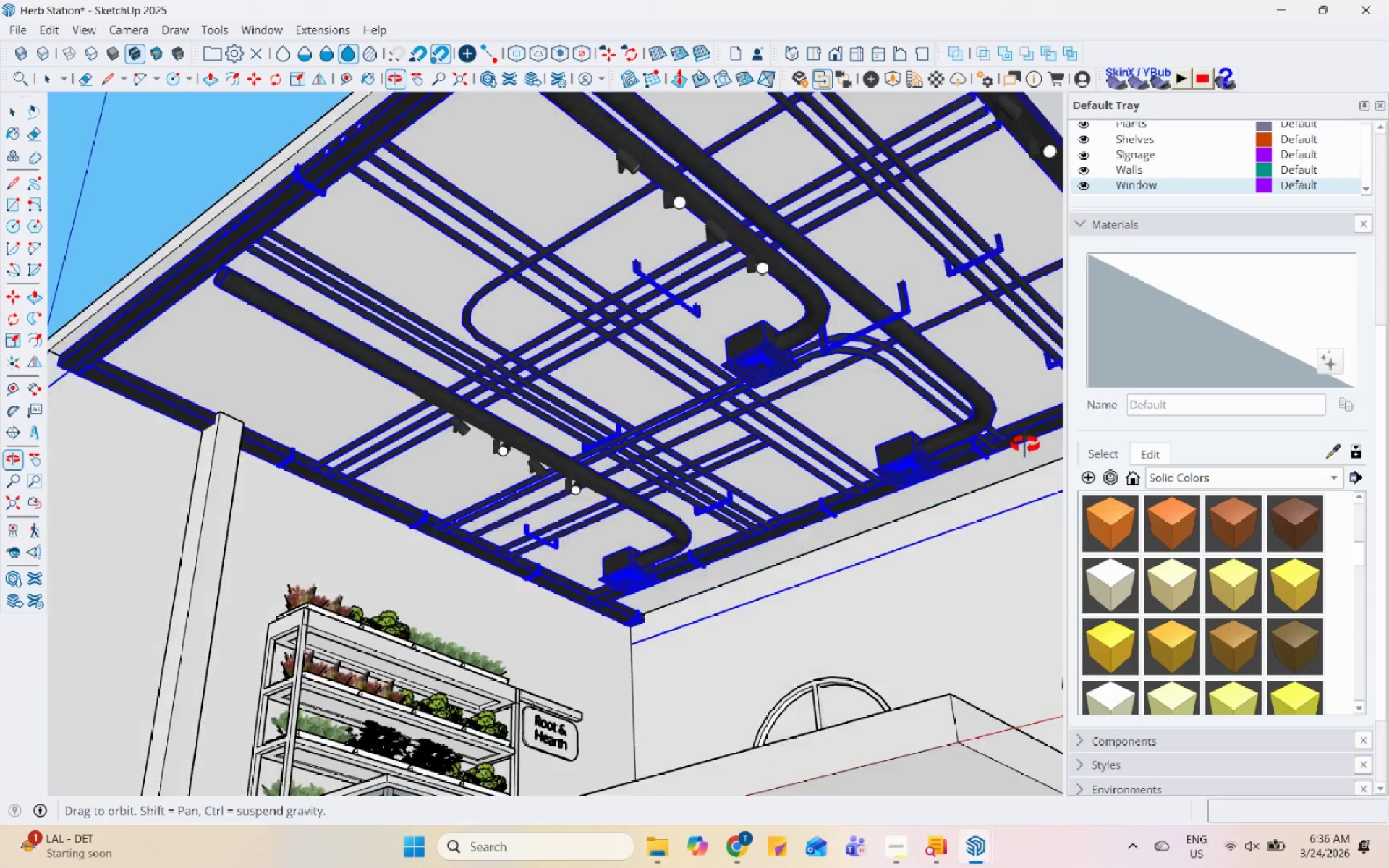 
scroll: coordinate [878, 441], scroll_direction: down, amount: 11.0
 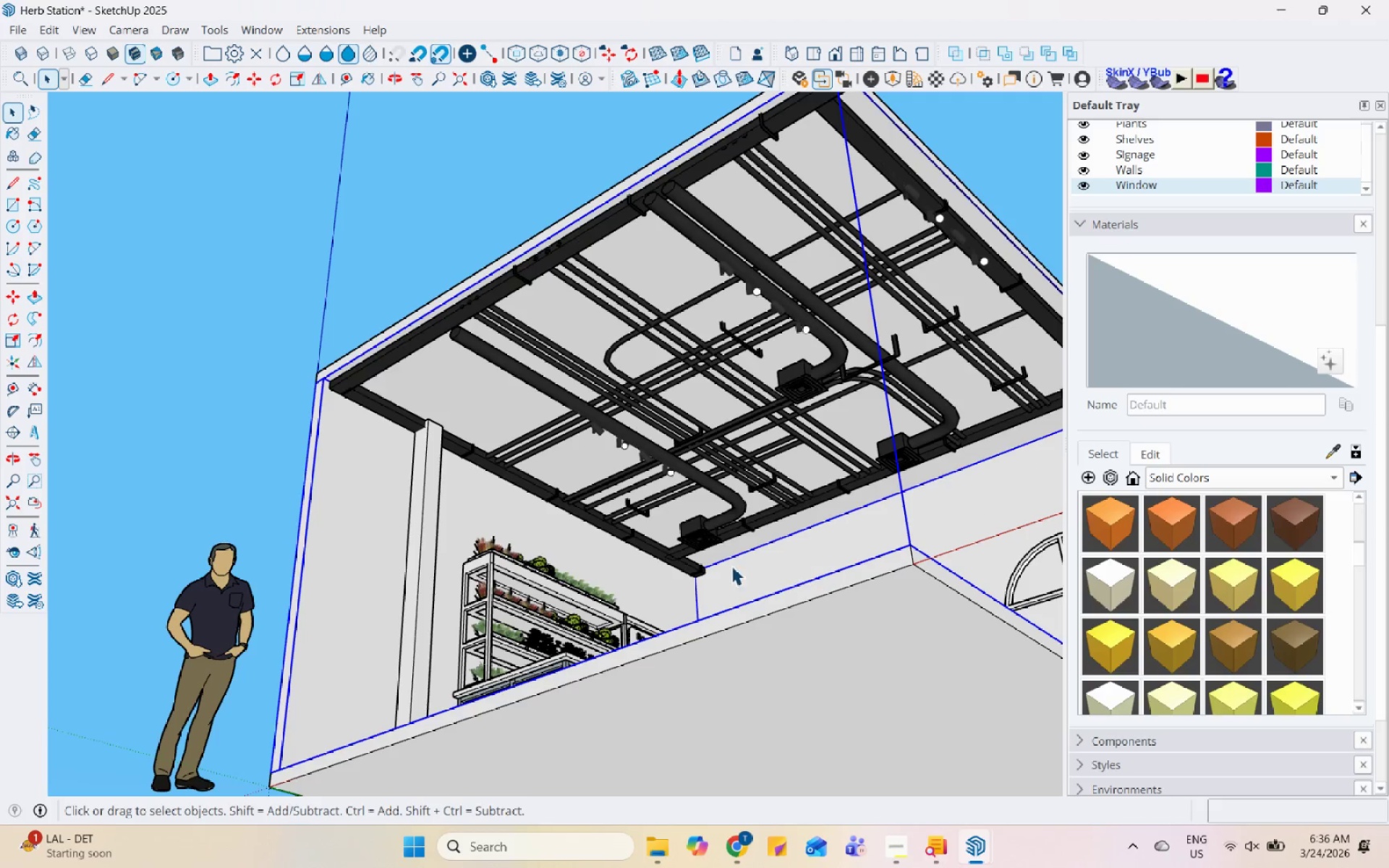 
scroll: coordinate [688, 260], scroll_direction: up, amount: 6.0
 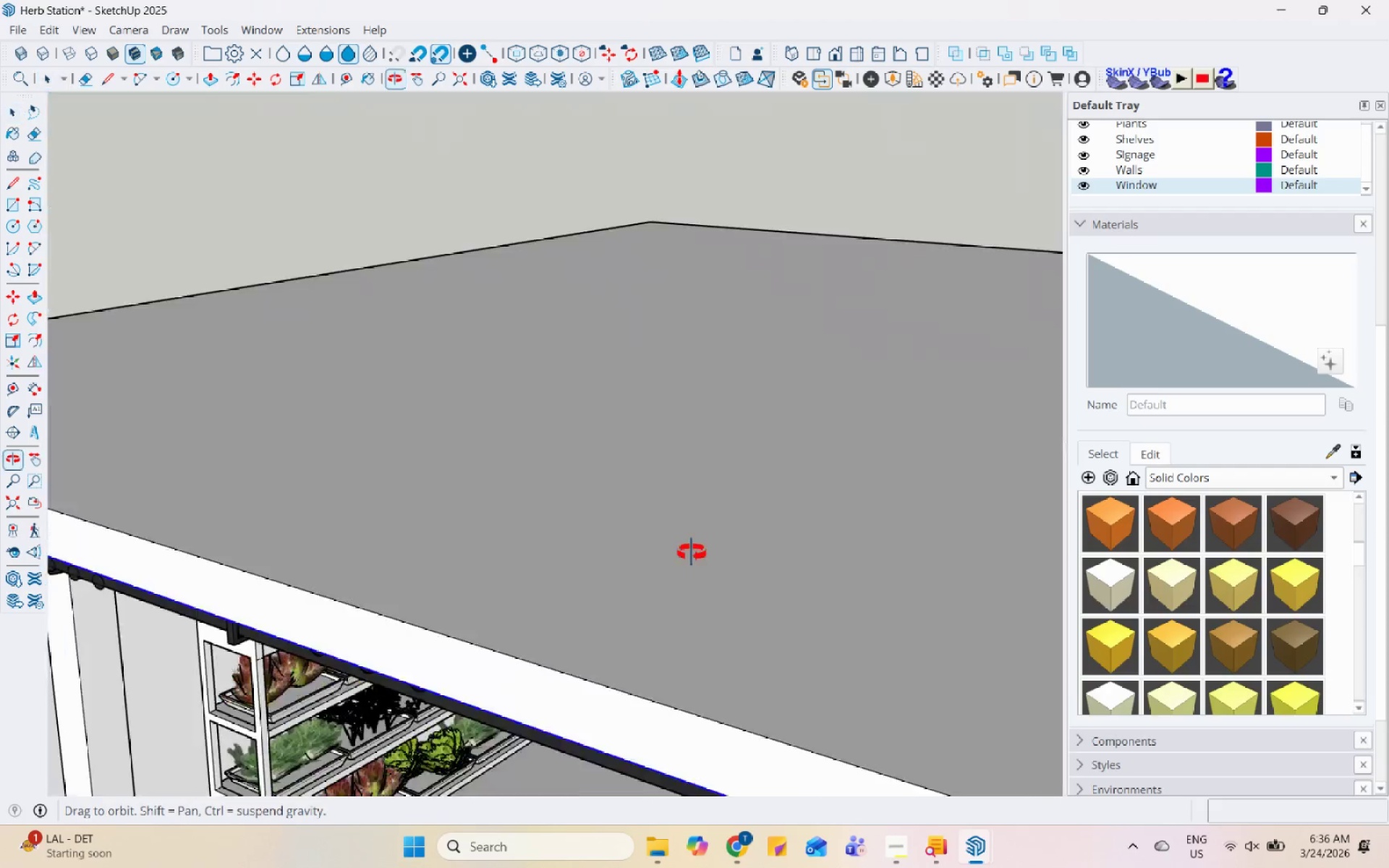 
scroll: coordinate [729, 435], scroll_direction: down, amount: 7.0
 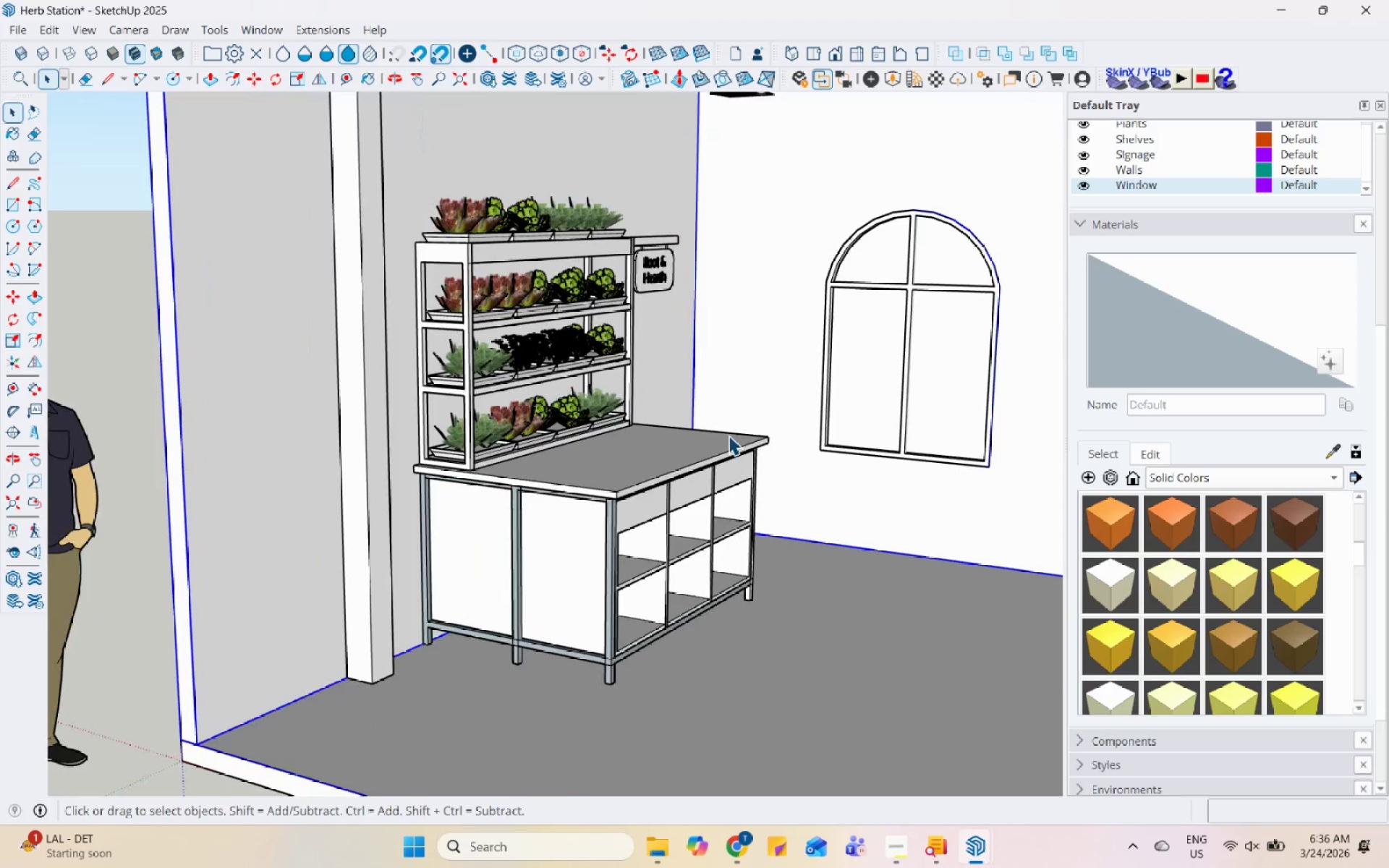 
key(Control+S)
 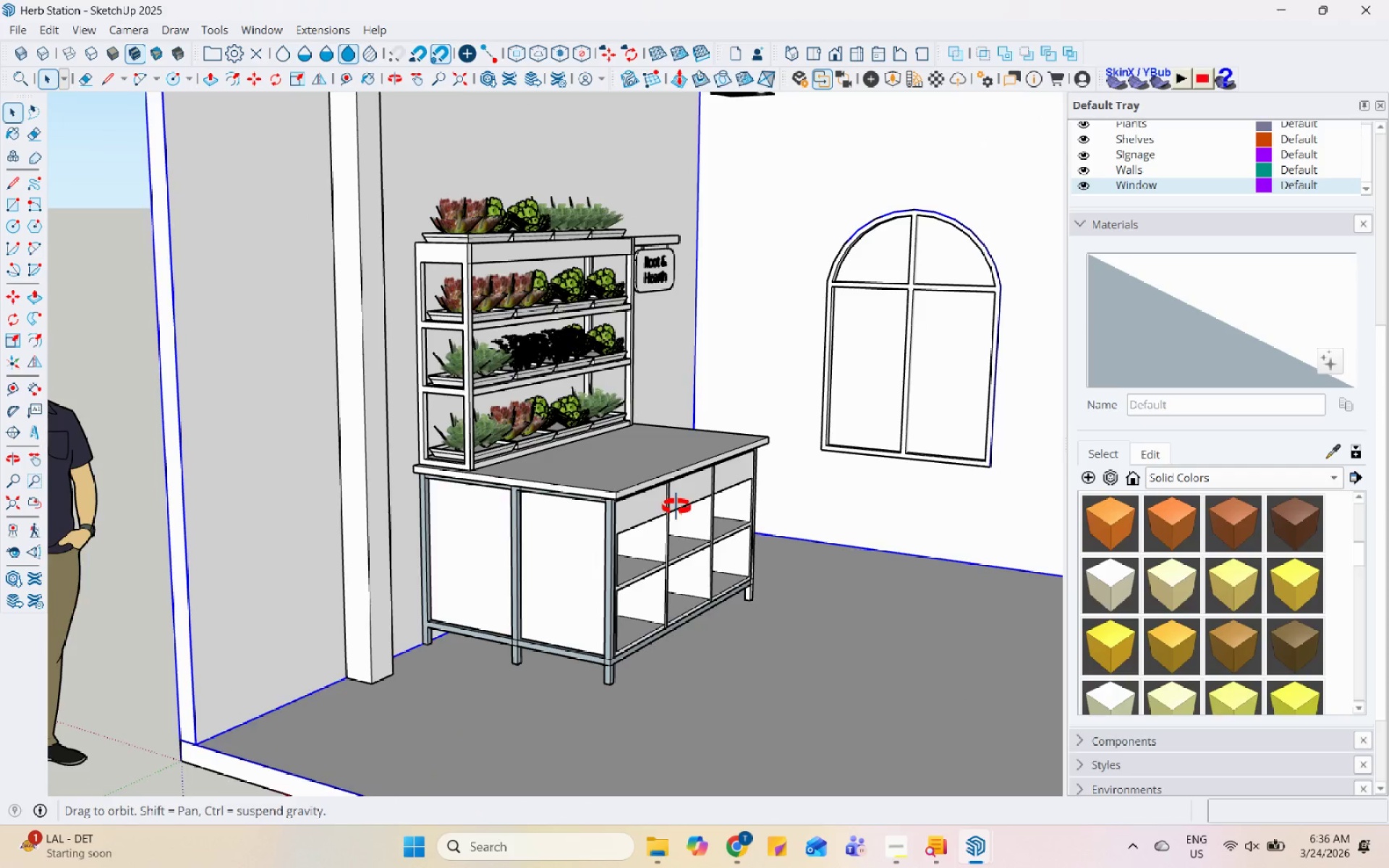 
double_click([656, 300])
 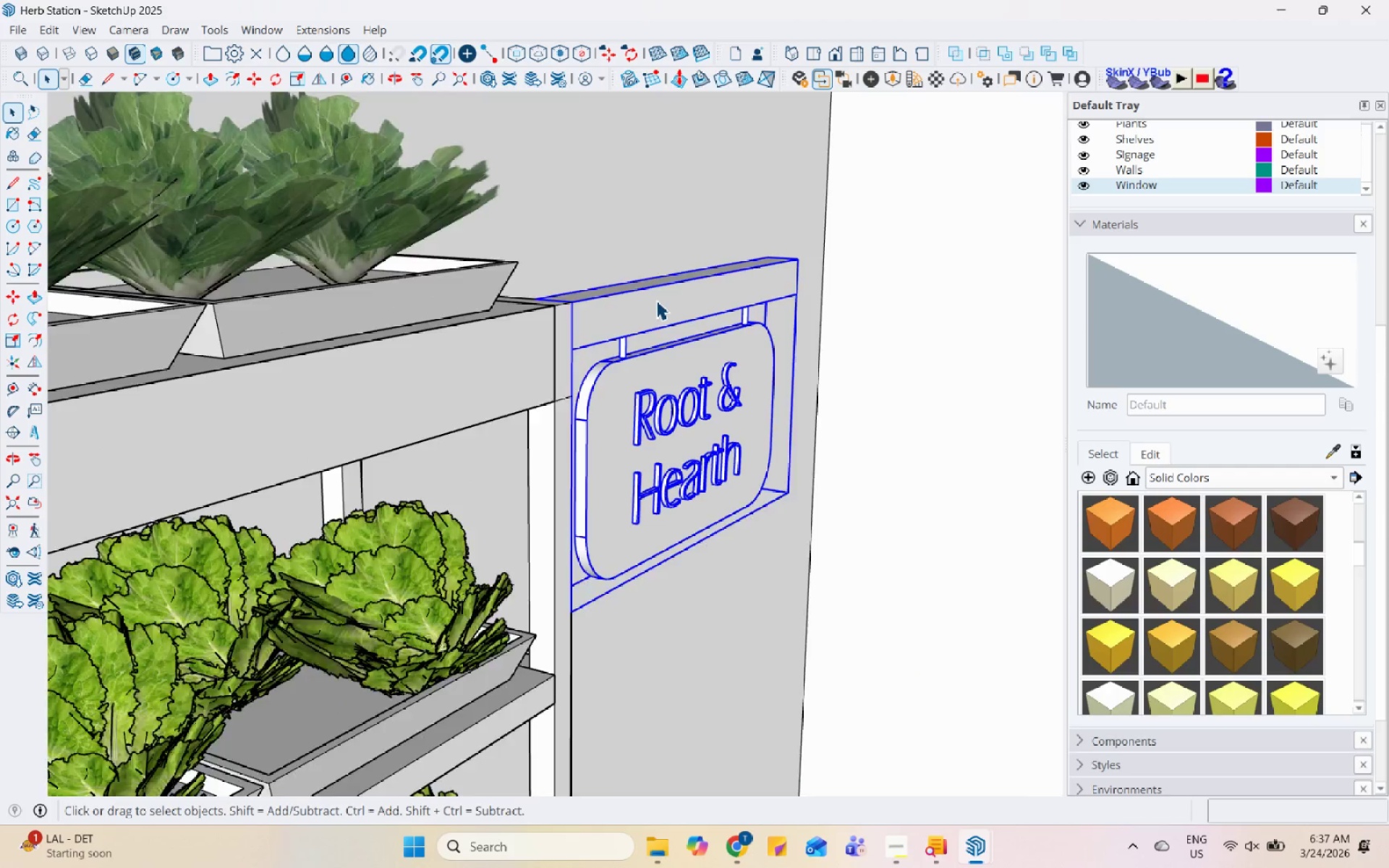 
triple_click([656, 300])
 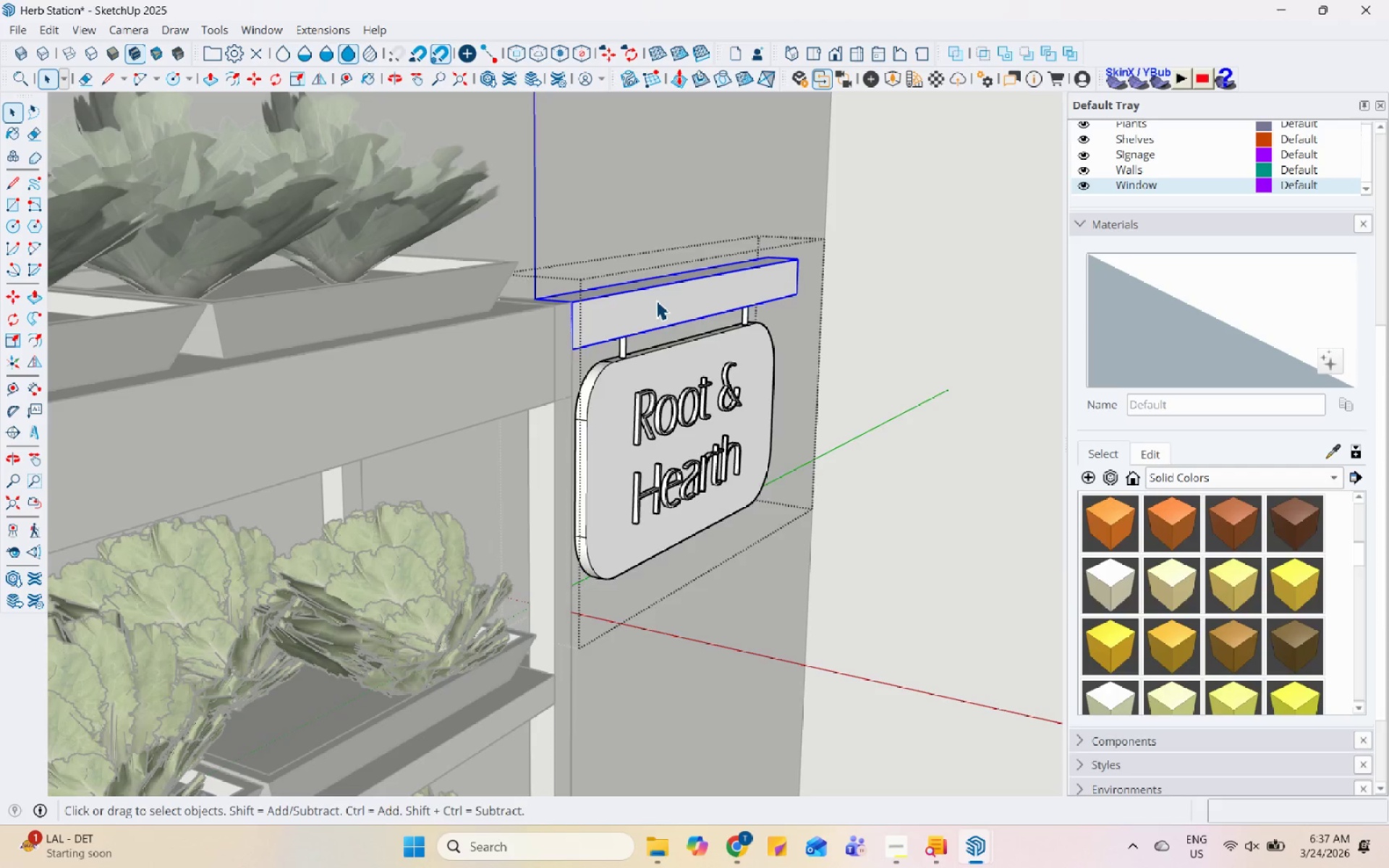 
scroll: coordinate [655, 301], scroll_direction: up, amount: 15.0
 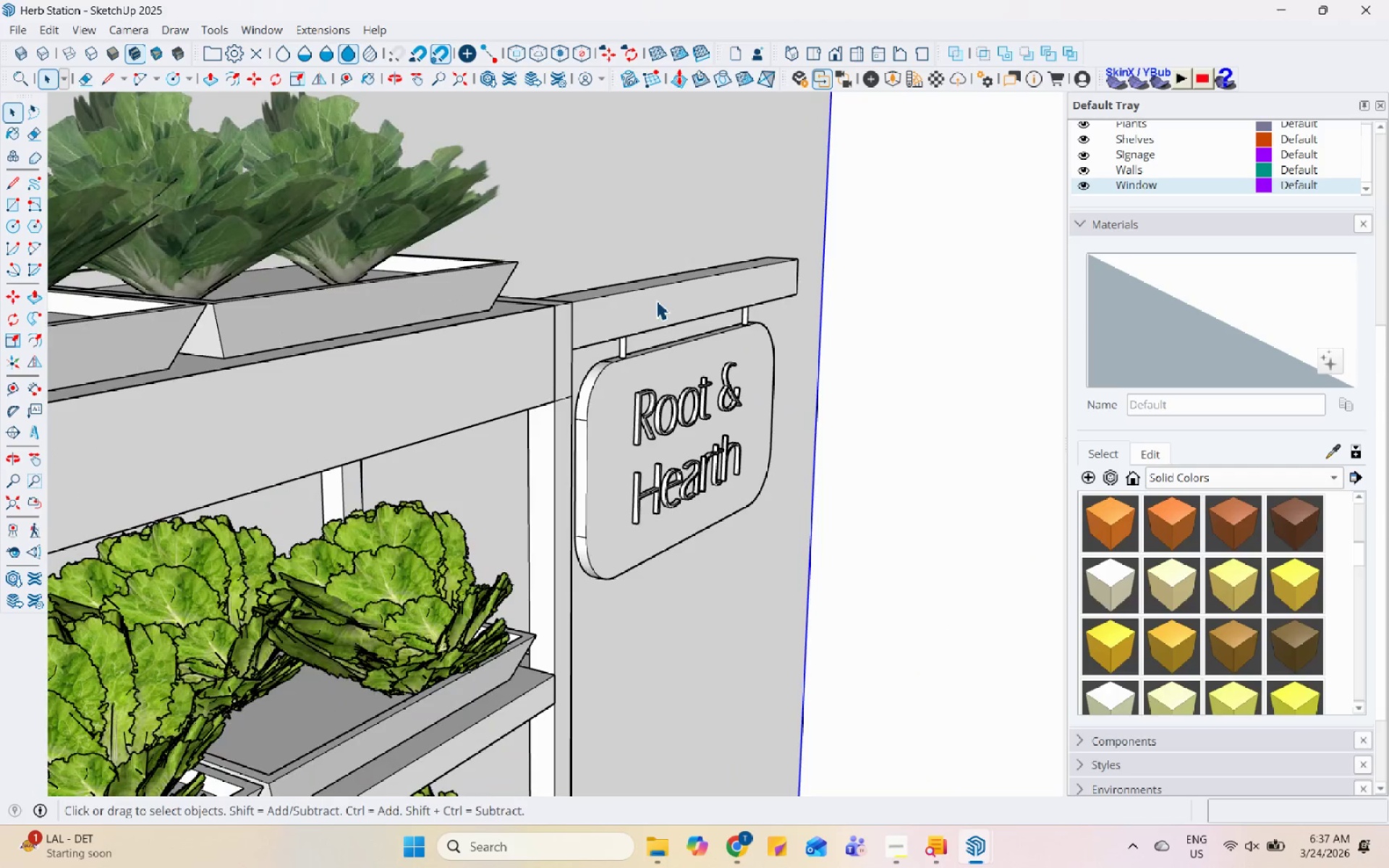 
triple_click([656, 300])
 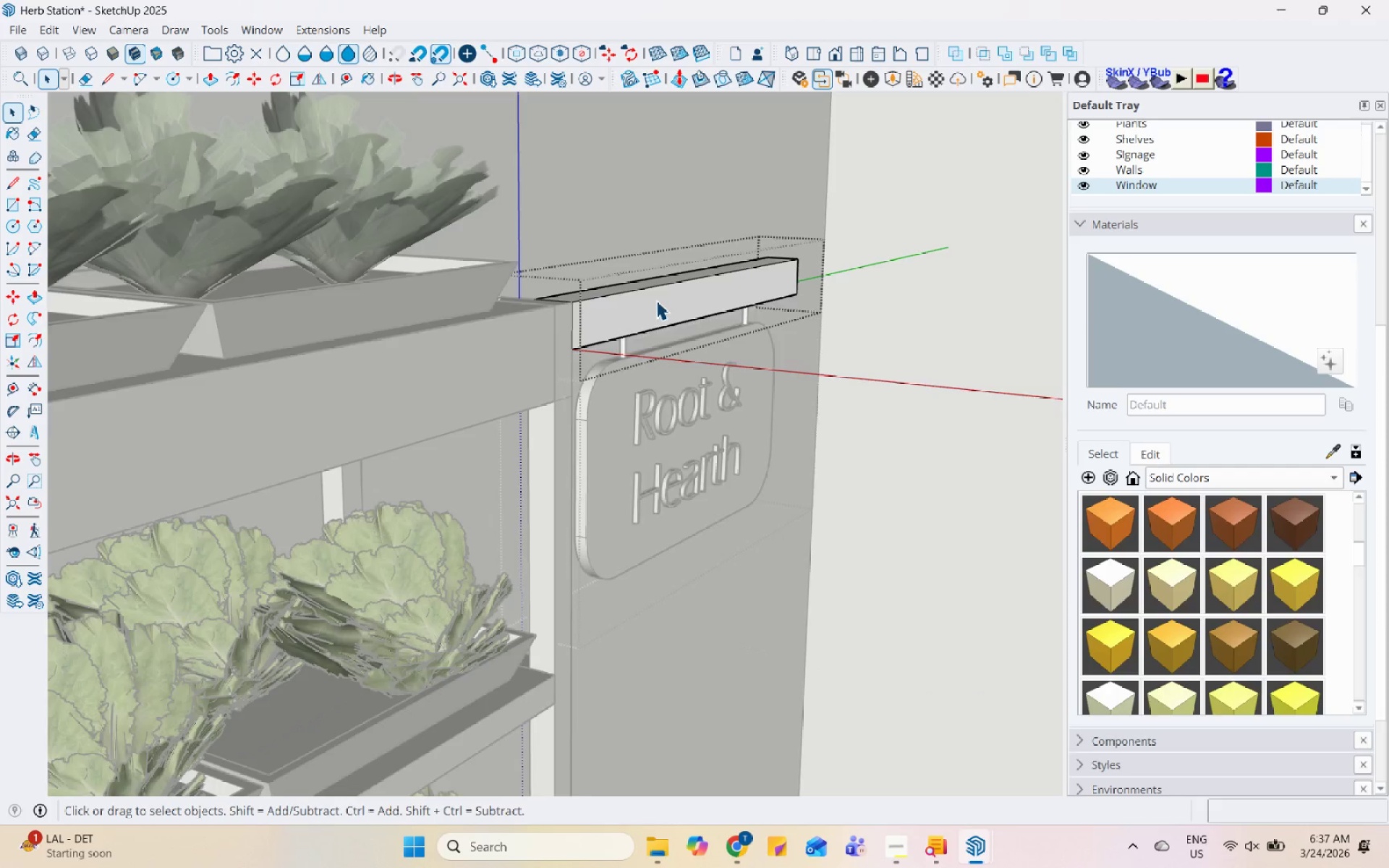 
key(Escape)
 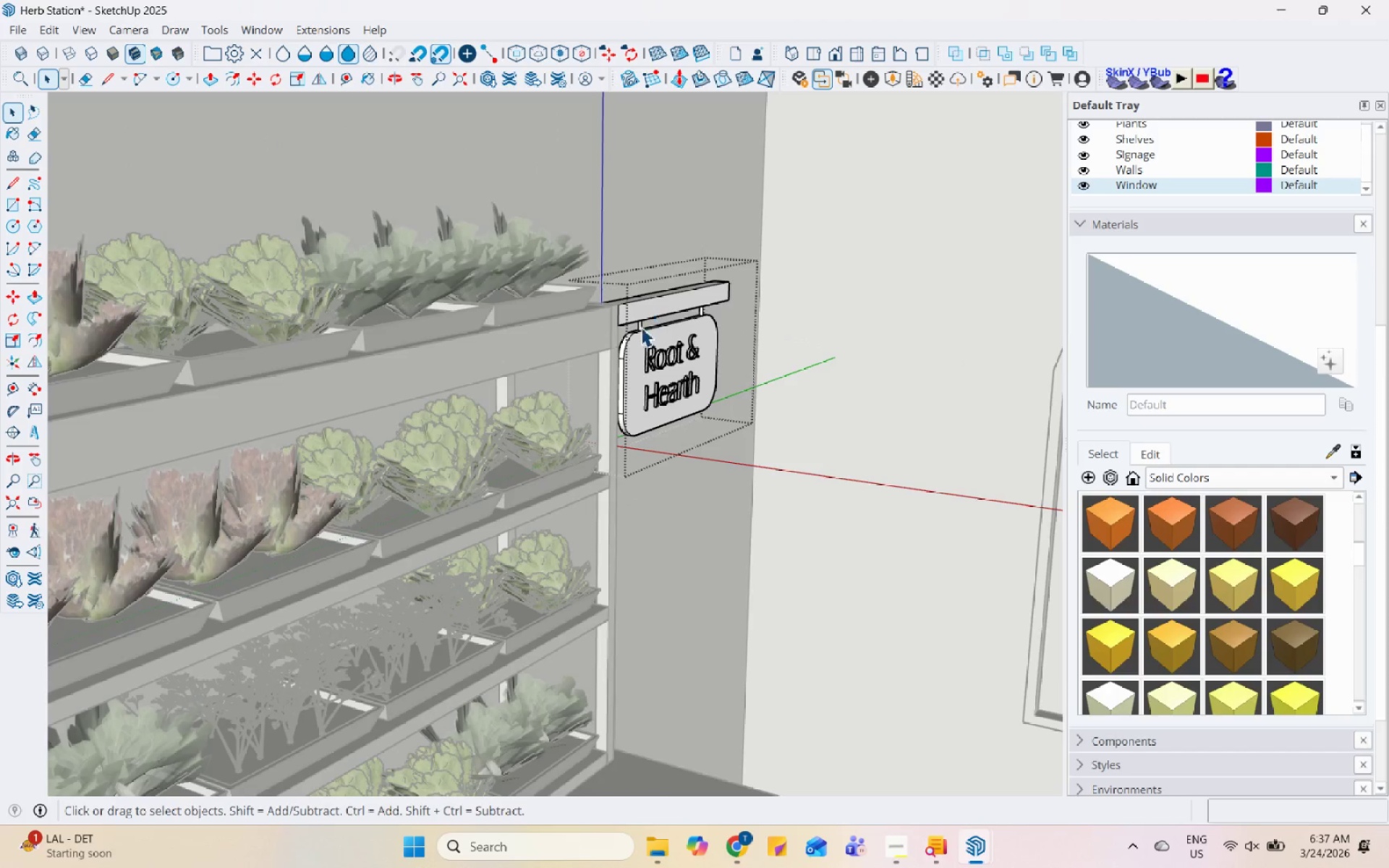 
key(Escape)
 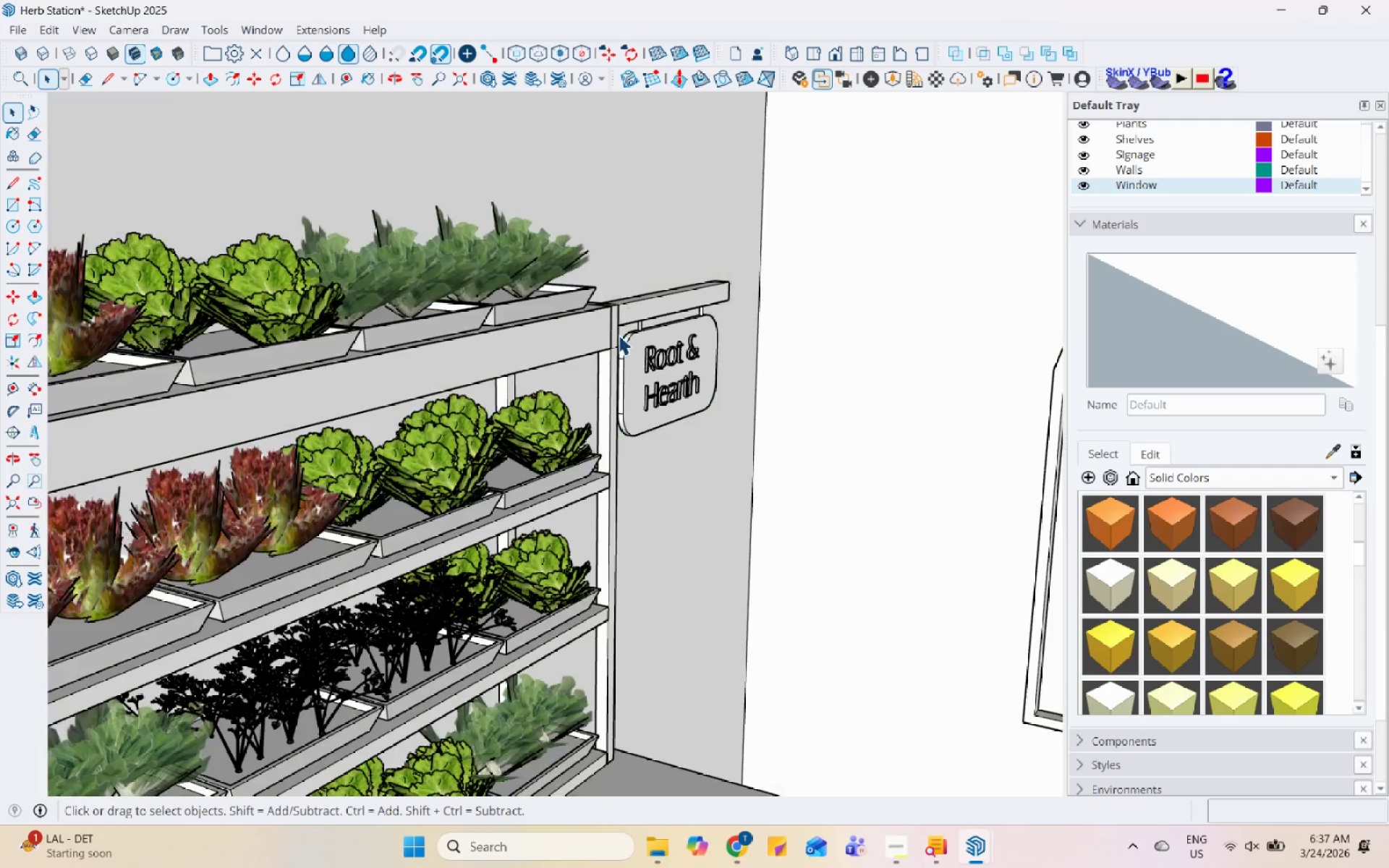 
scroll: coordinate [653, 310], scroll_direction: down, amount: 11.0
 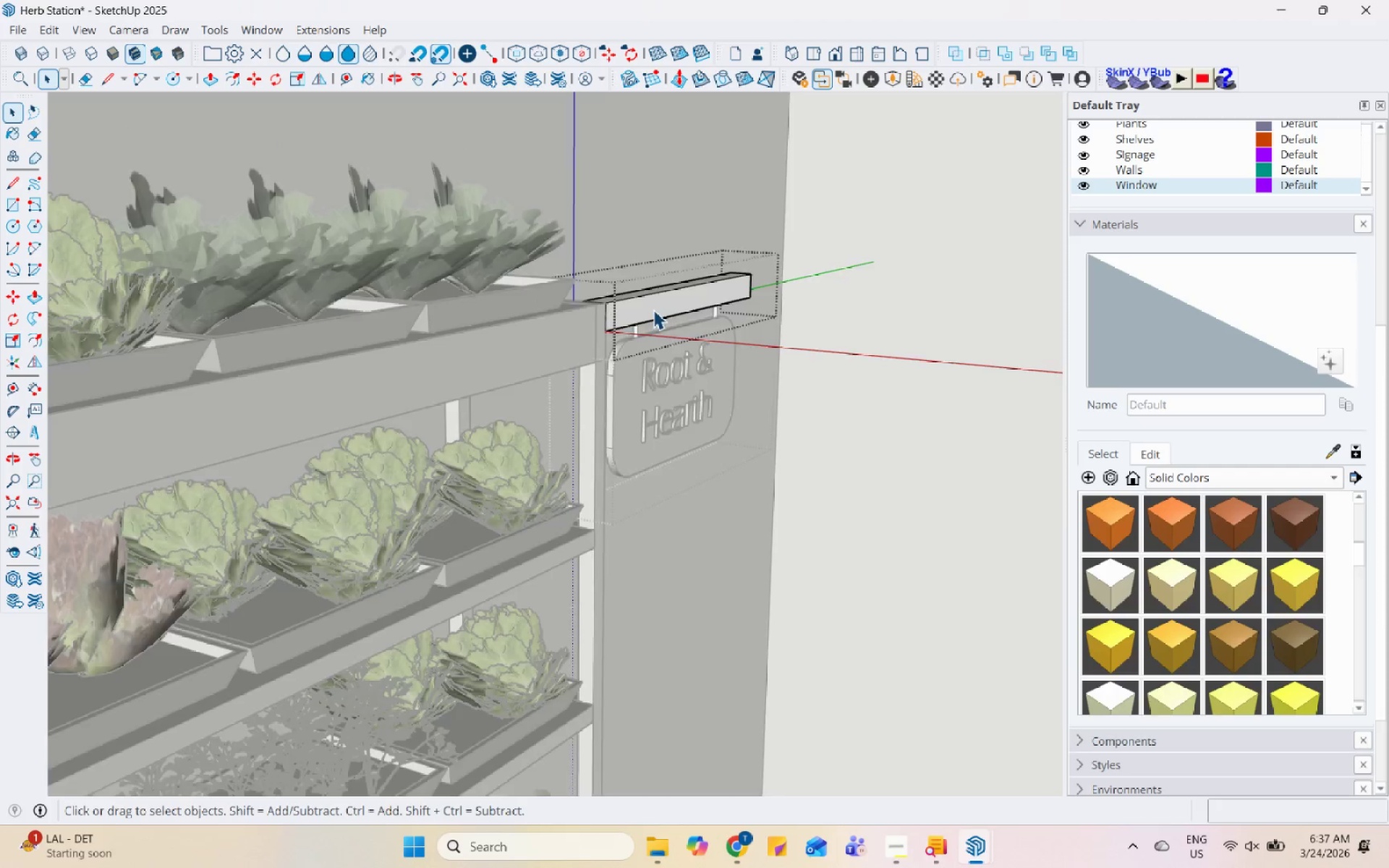 
key(Escape)
 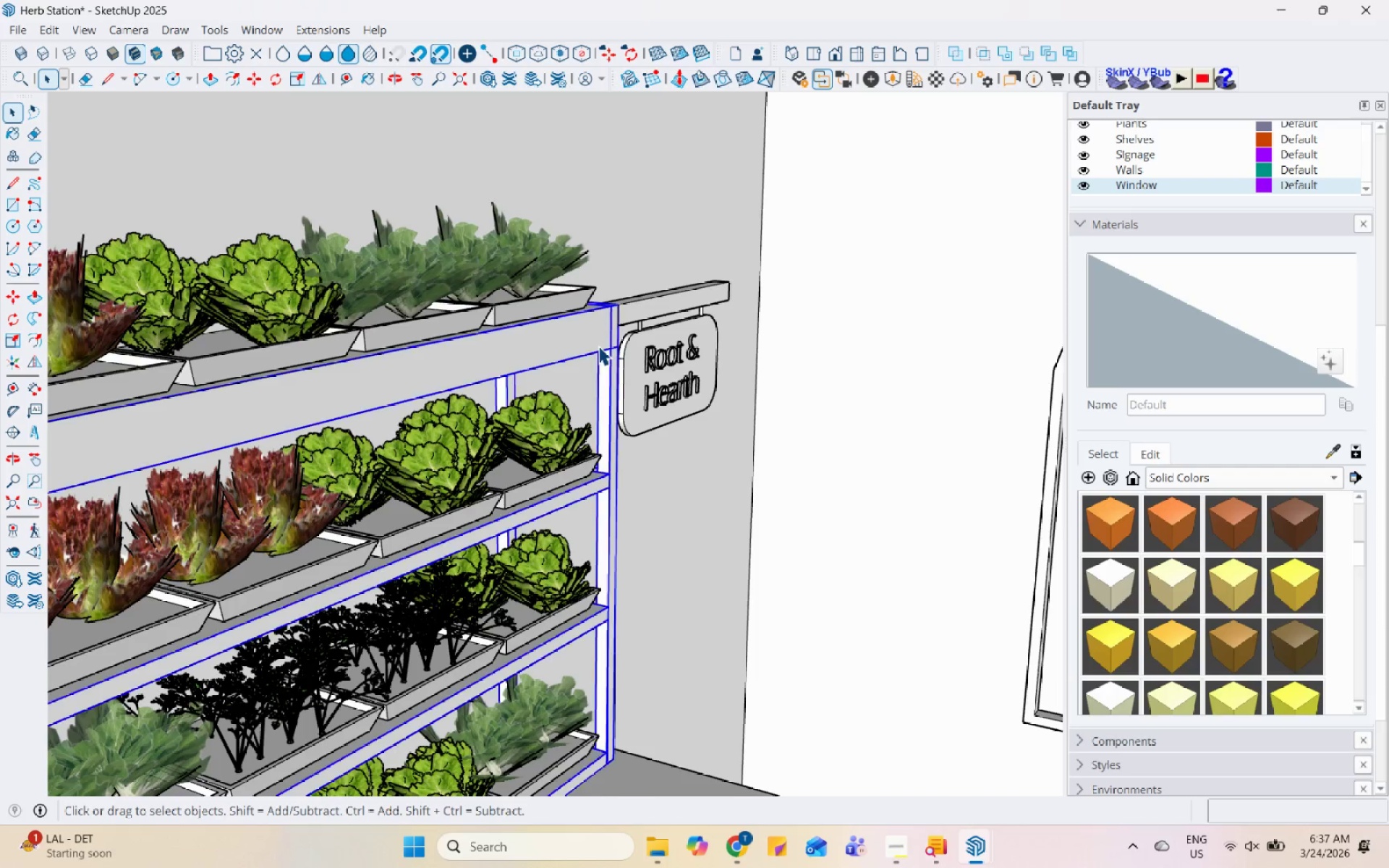 
double_click([598, 346])
 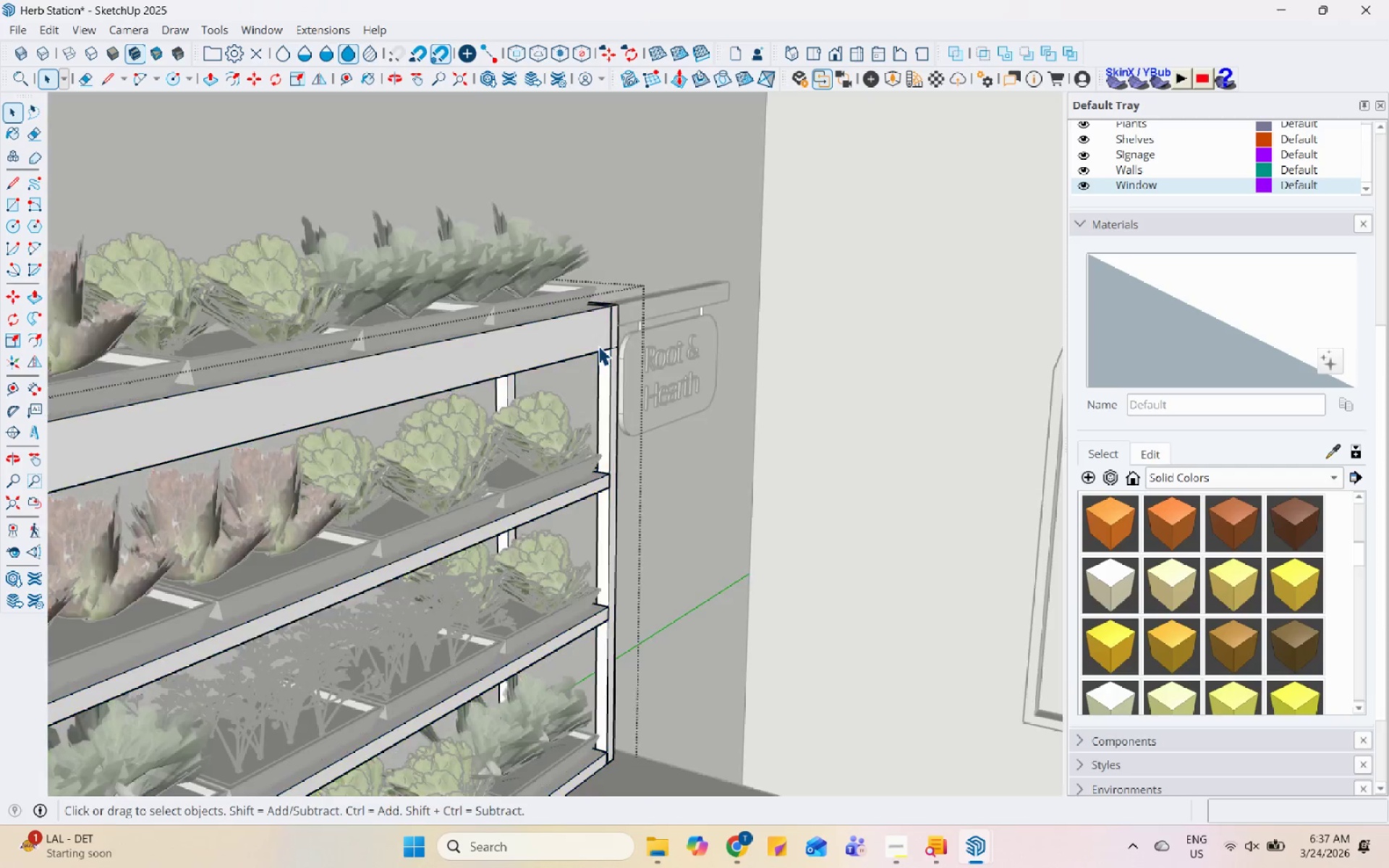 
triple_click([598, 346])
 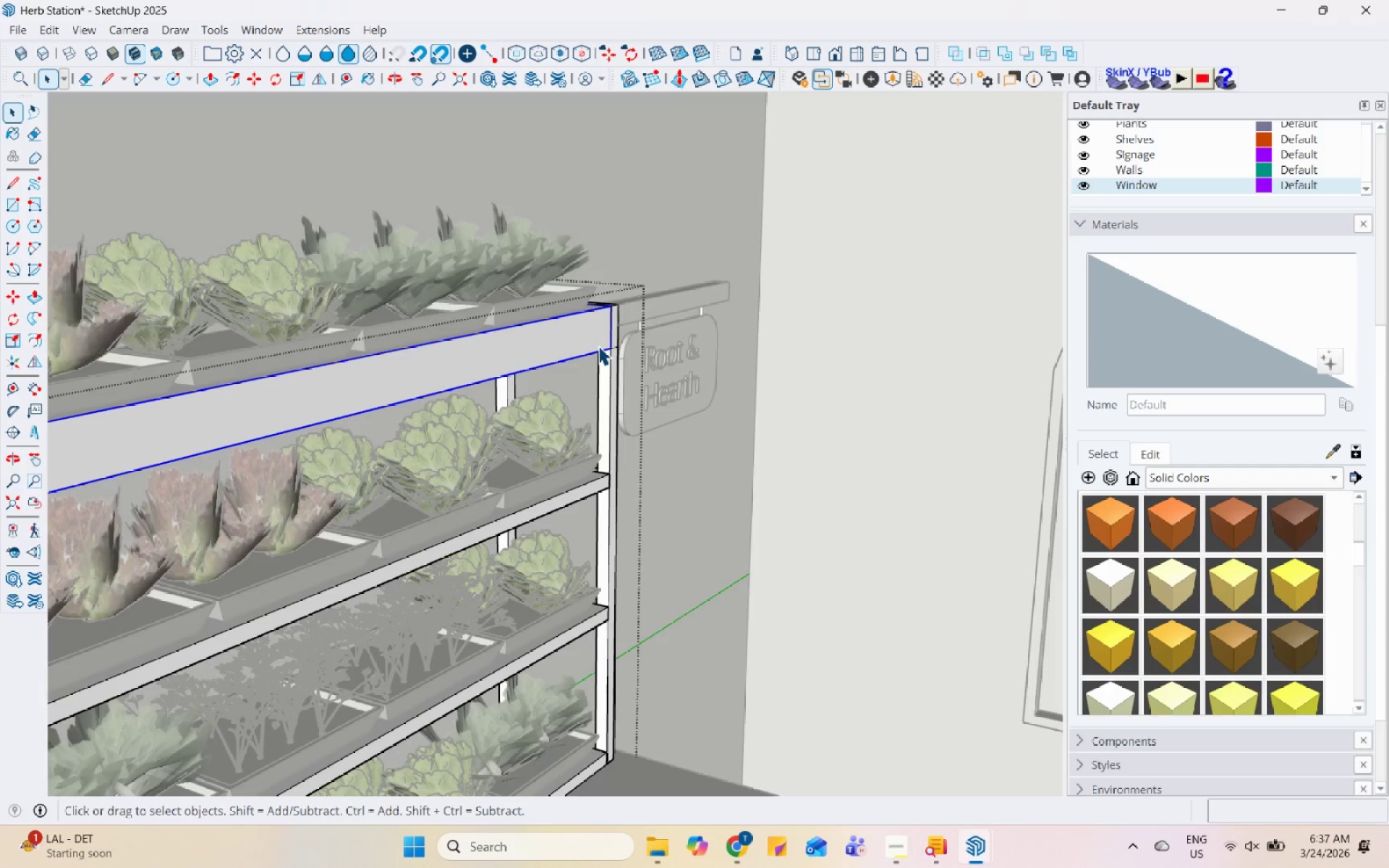 
key(Escape)
 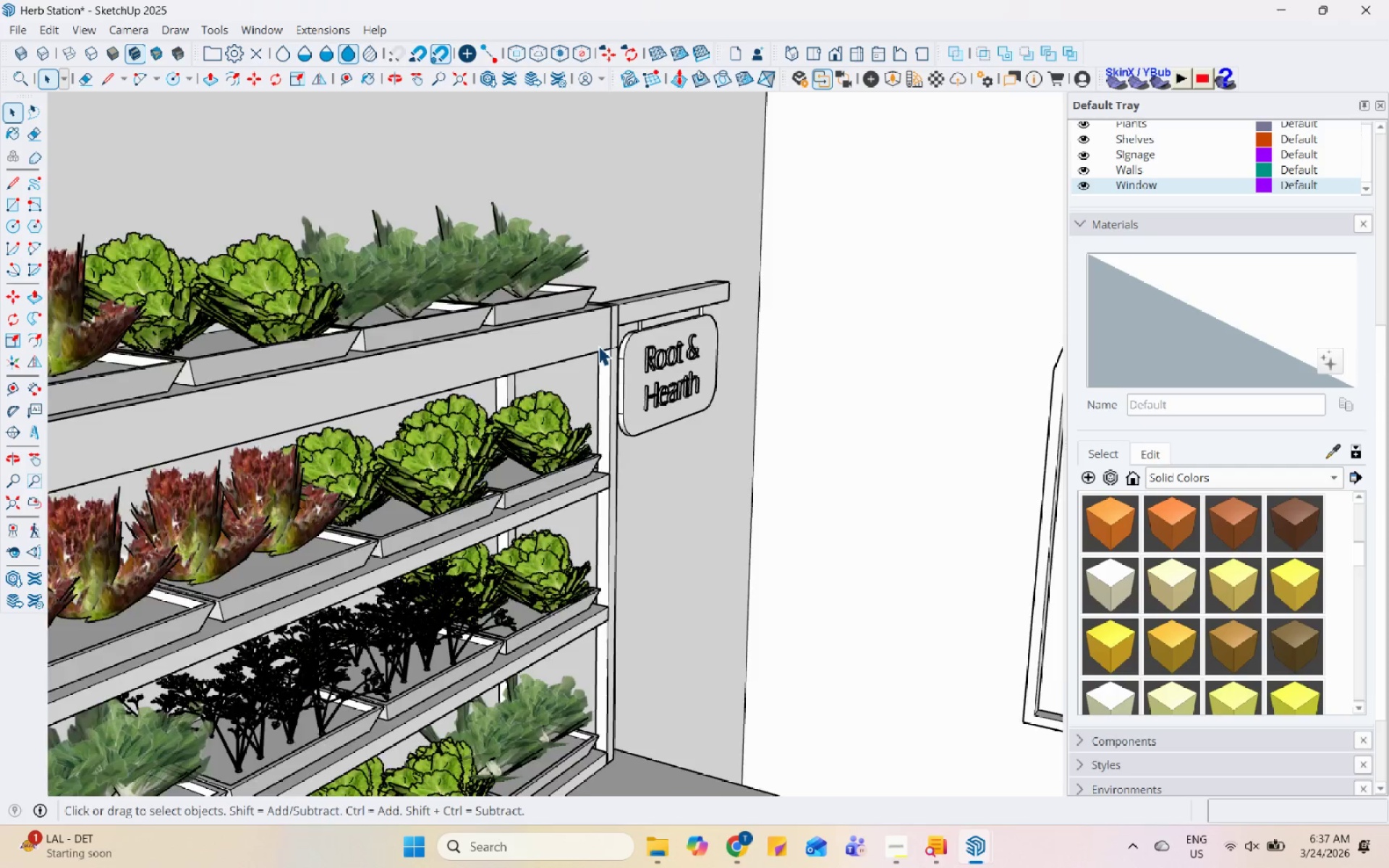 
scroll: coordinate [619, 401], scroll_direction: down, amount: 13.0
 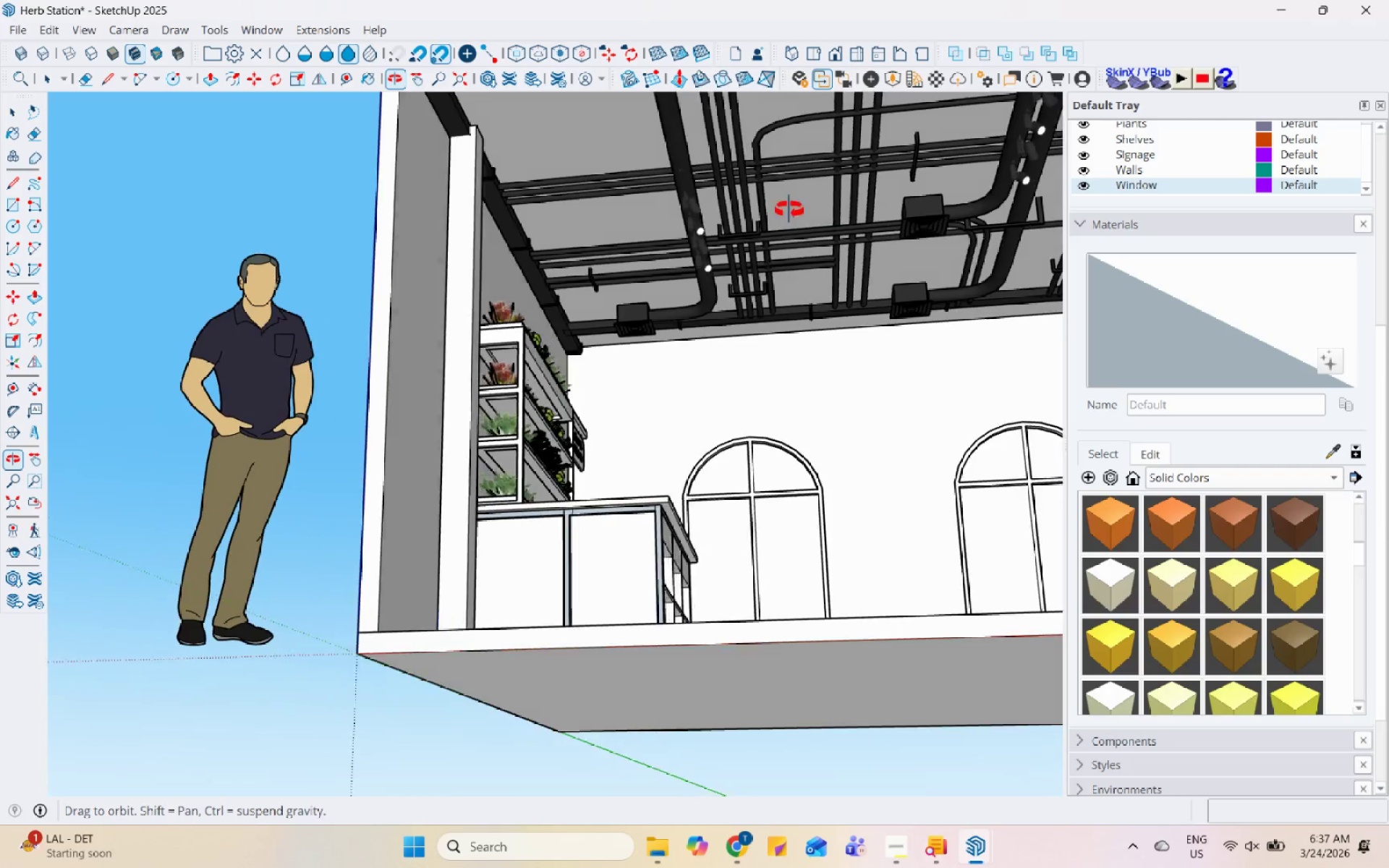 
left_click([687, 271])
 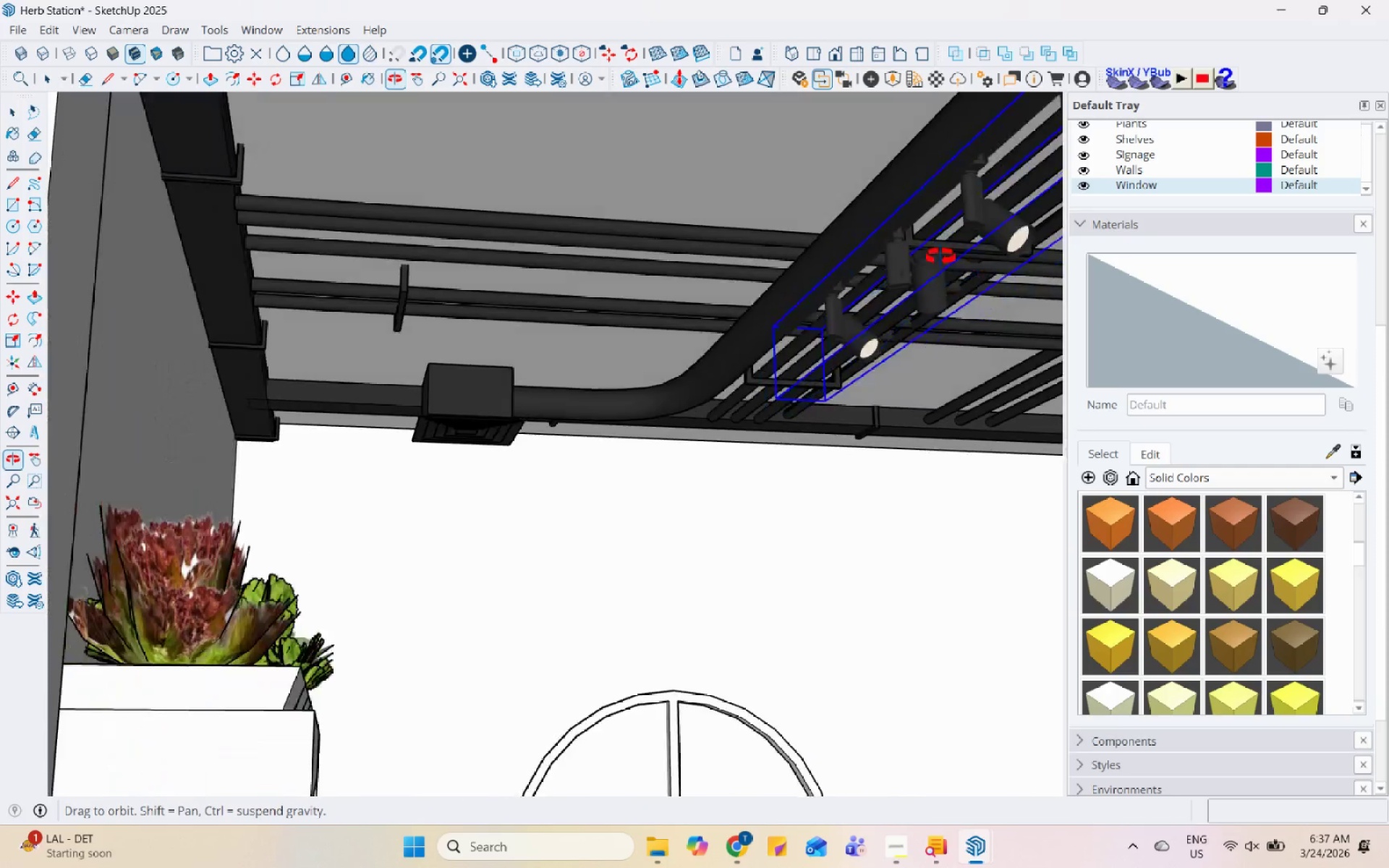 
scroll: coordinate [700, 252], scroll_direction: up, amount: 12.0
 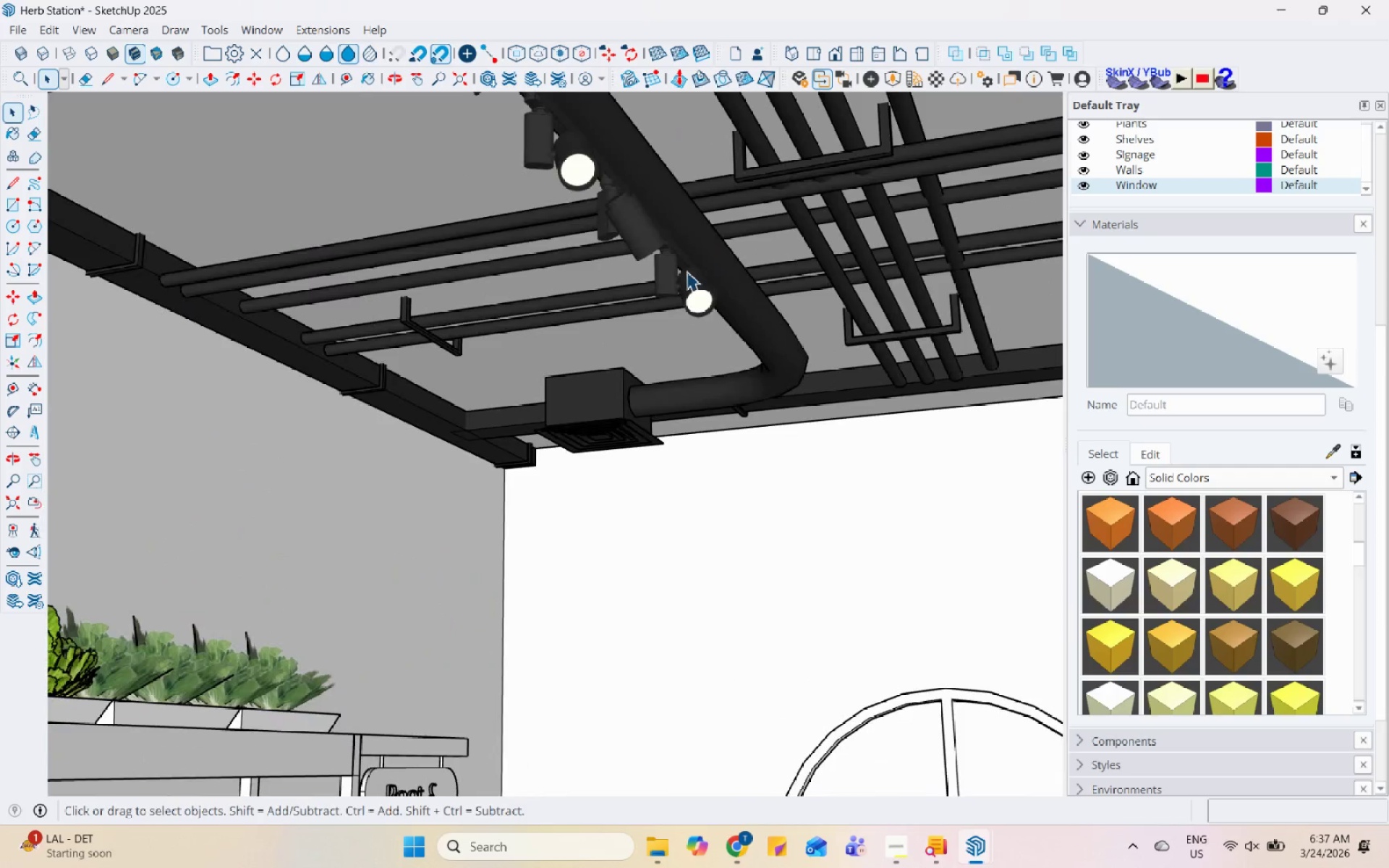 
scroll: coordinate [835, 255], scroll_direction: down, amount: 6.0
 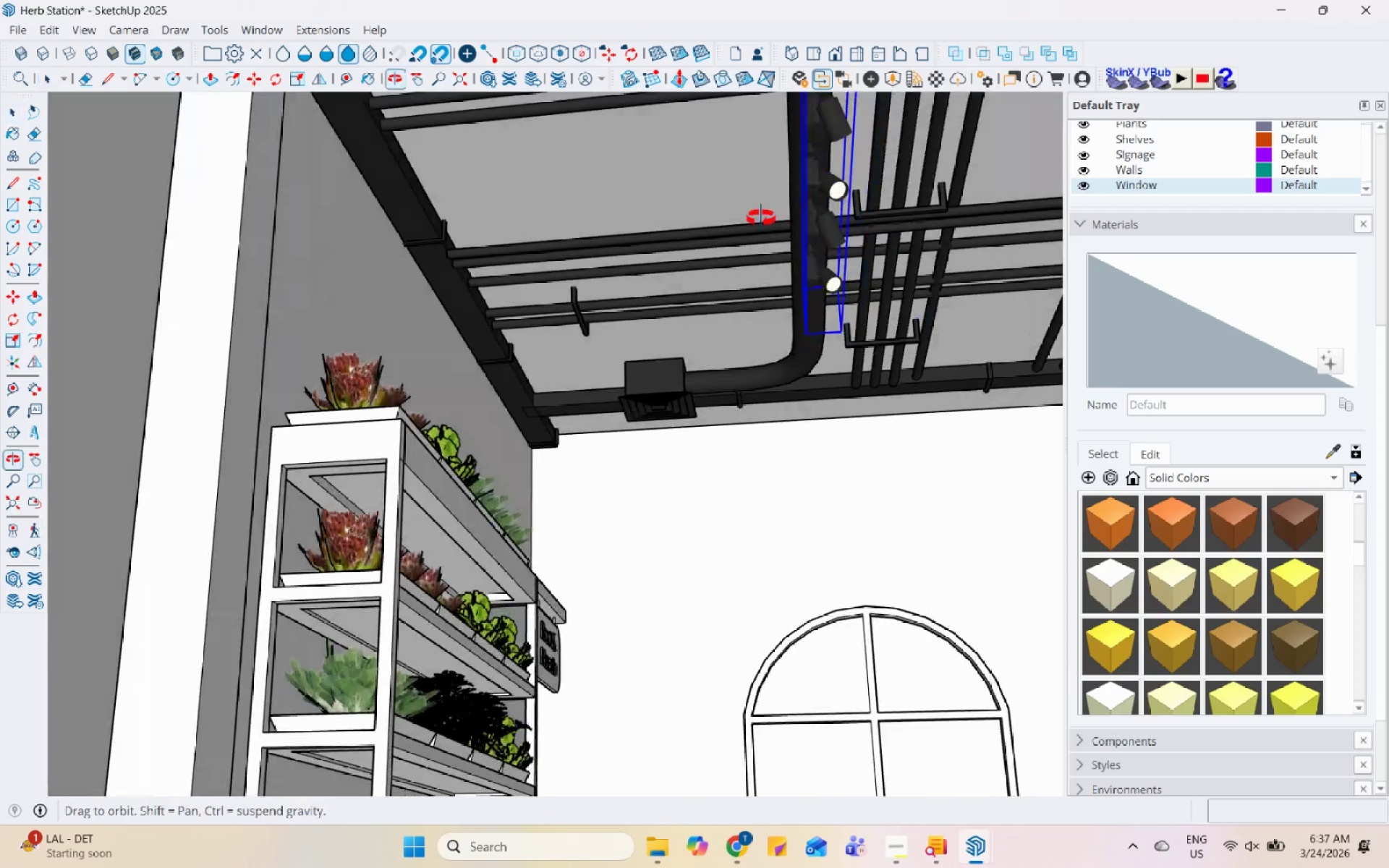 
left_click([499, 318])
 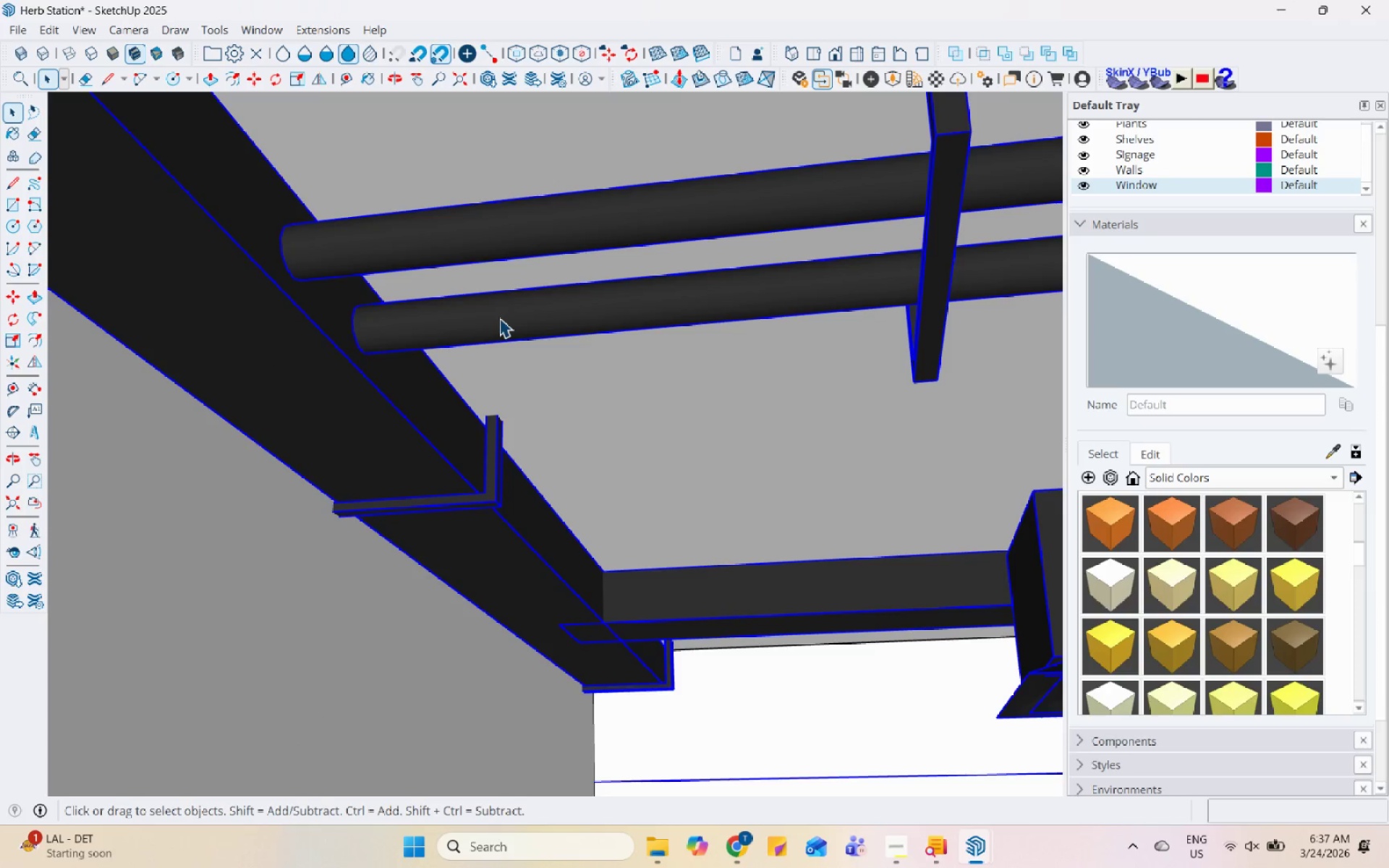 
scroll: coordinate [498, 315], scroll_direction: up, amount: 15.0
 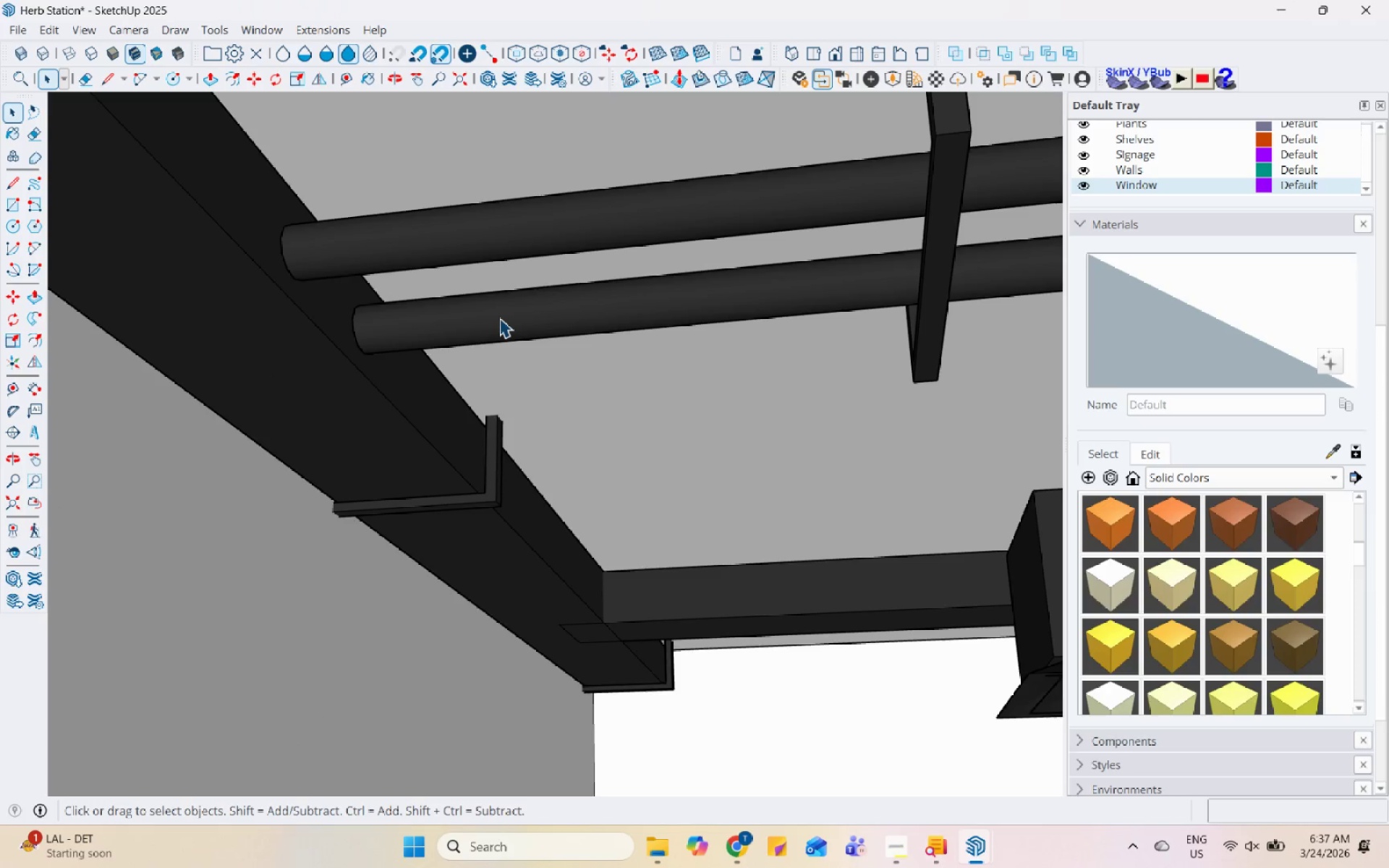 
scroll: coordinate [652, 305], scroll_direction: down, amount: 28.0
 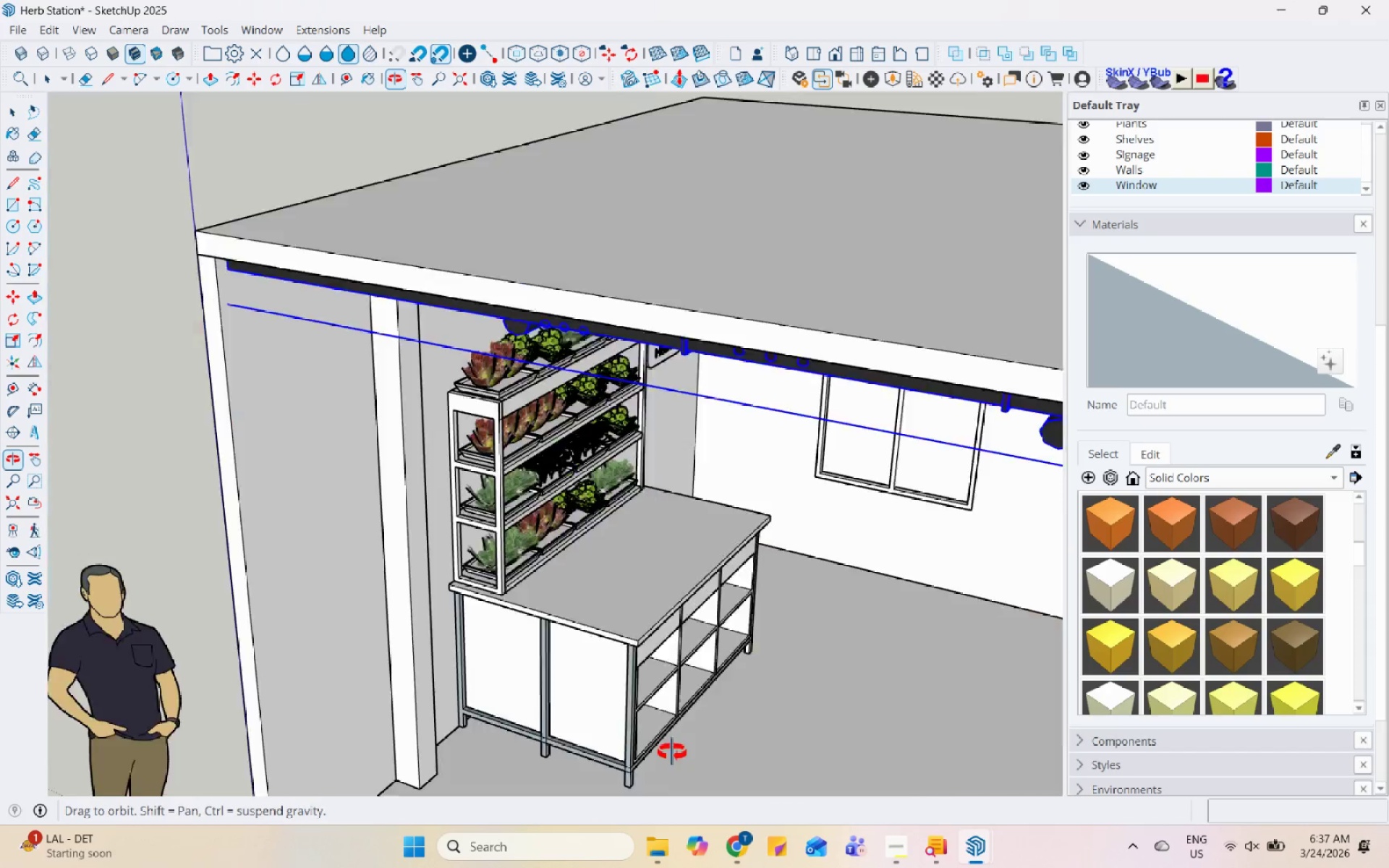 
left_click([697, 571])
 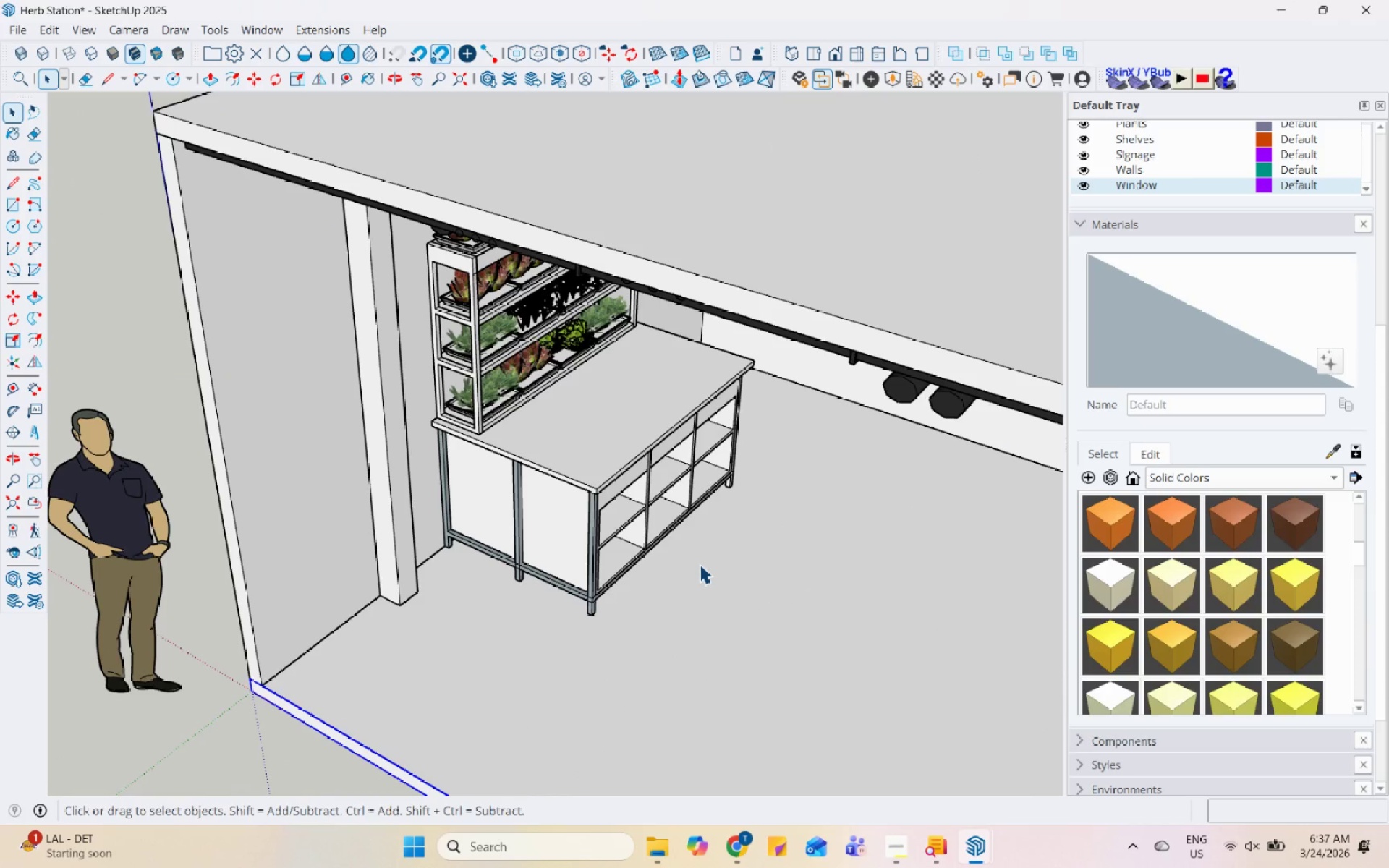 
scroll: coordinate [647, 365], scroll_direction: down, amount: 1.0
 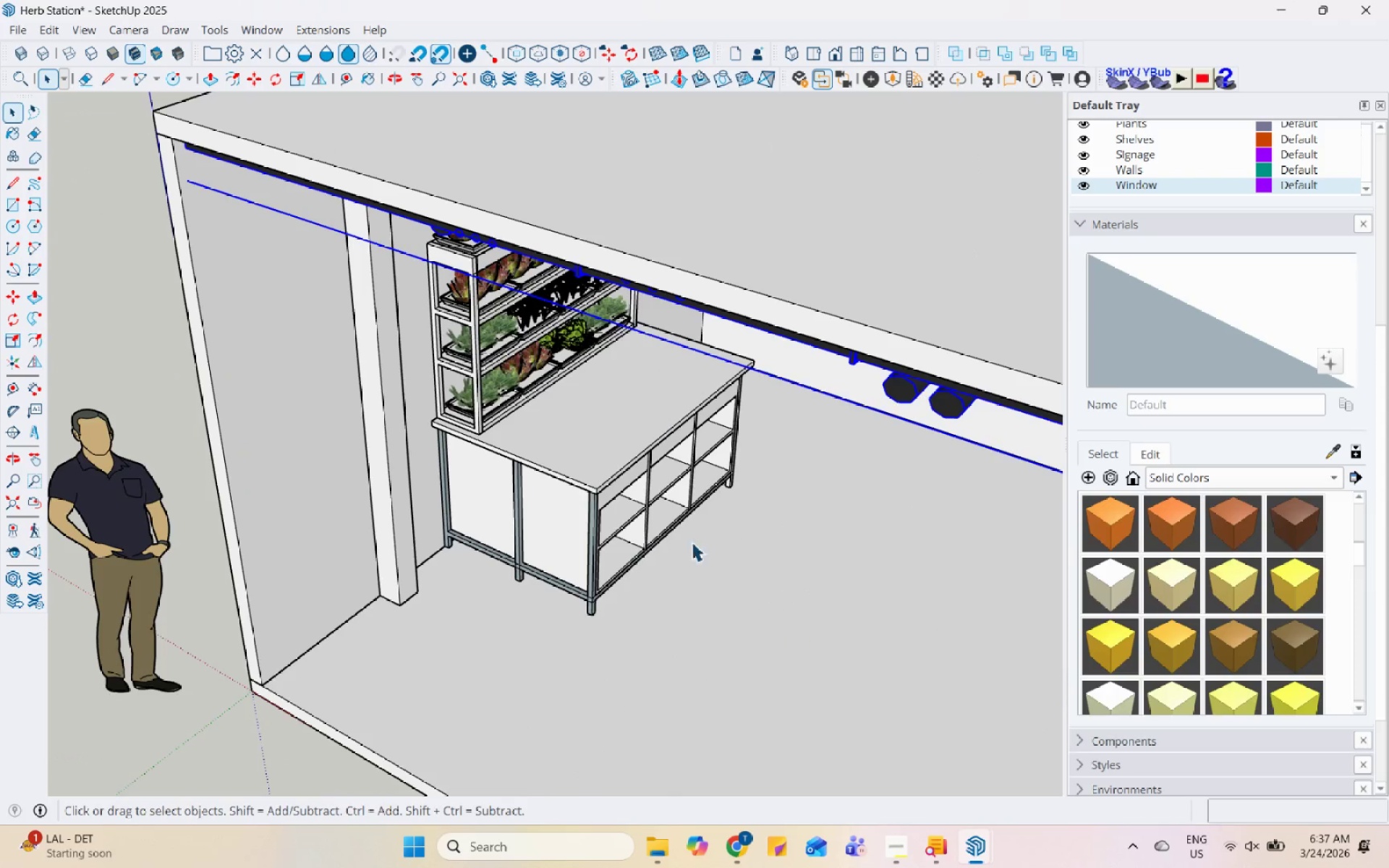 
key(Control+S)
 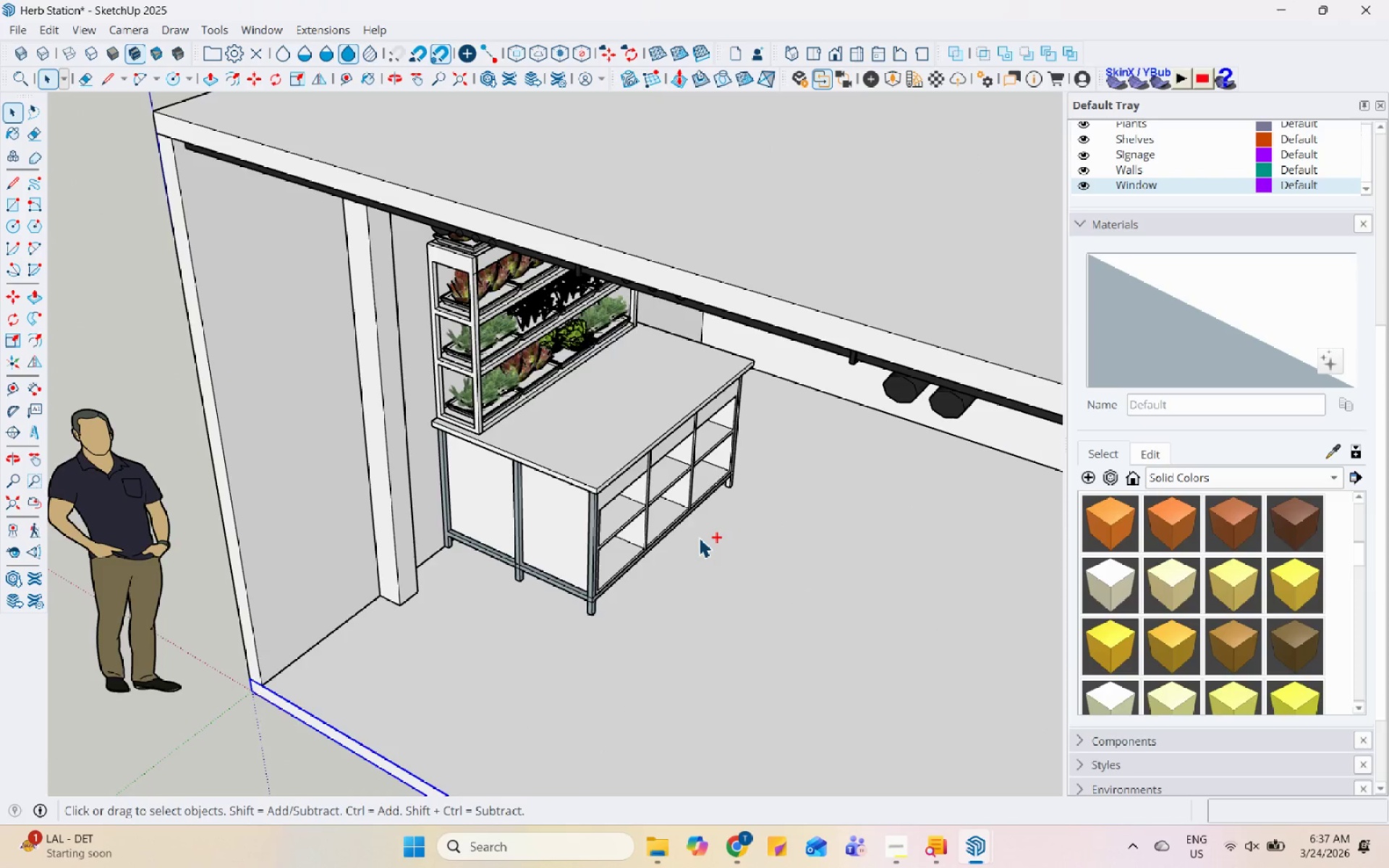 
scroll: coordinate [699, 537], scroll_direction: down, amount: 4.0
 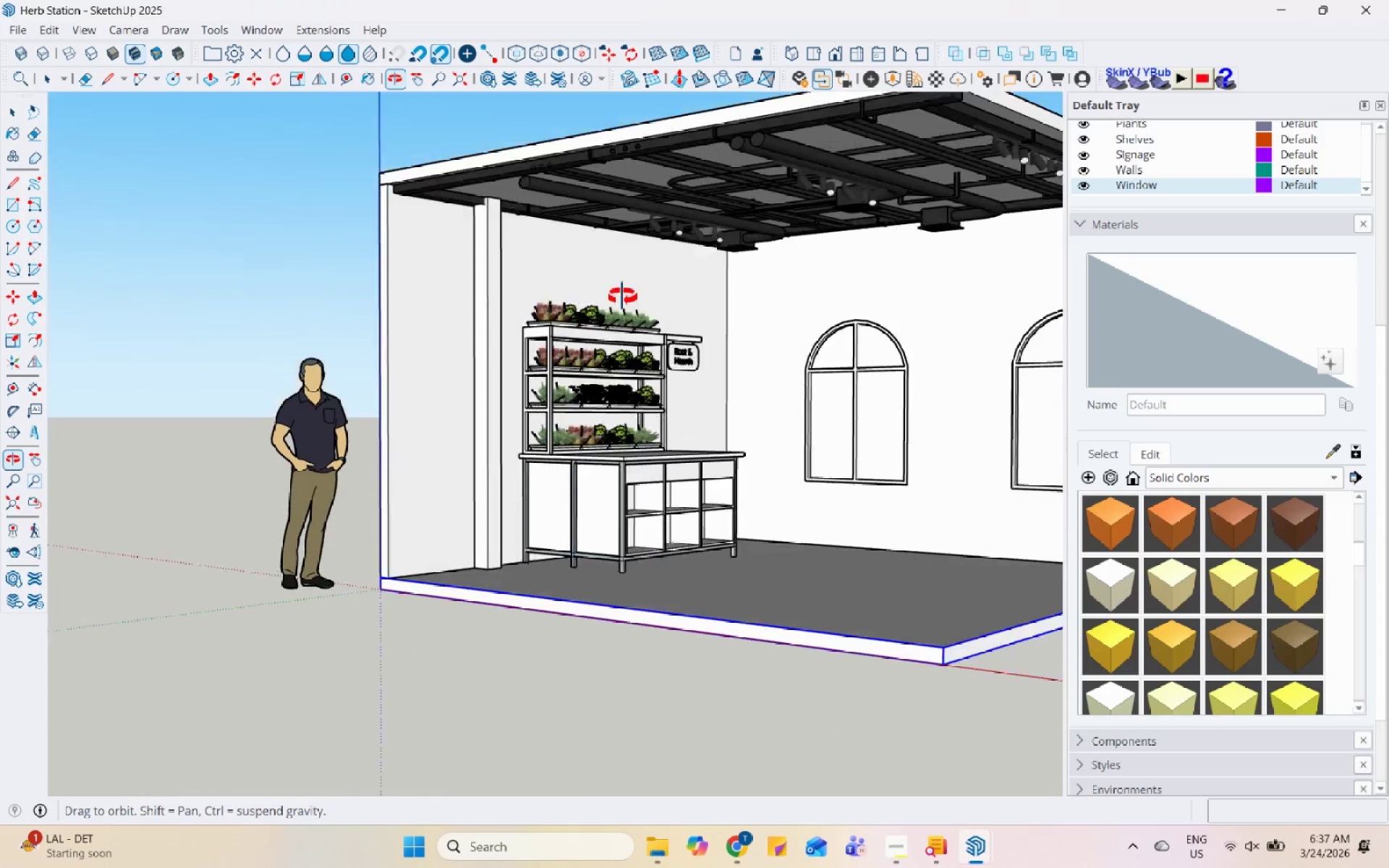 
scroll: coordinate [568, 367], scroll_direction: up, amount: 17.0
 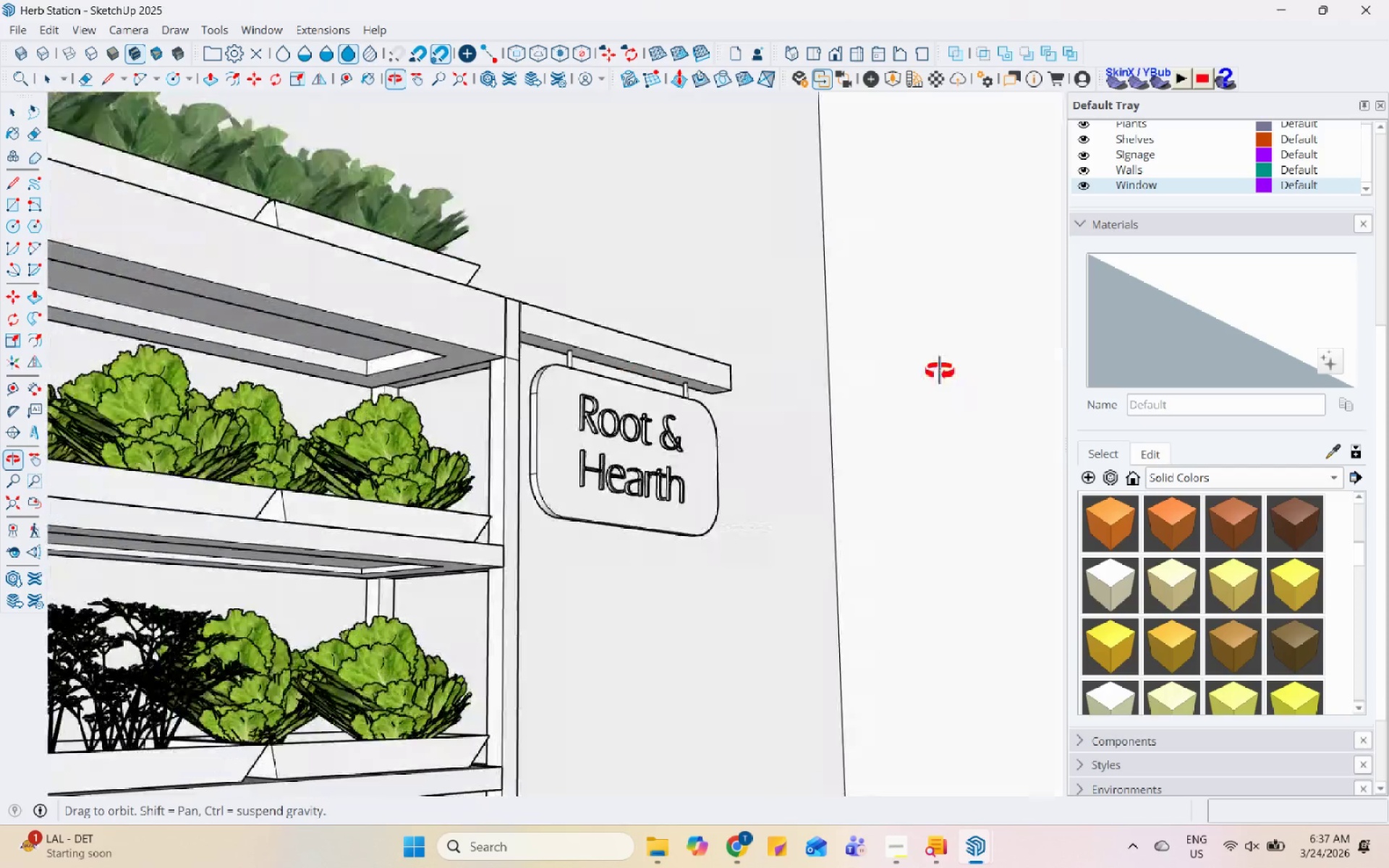 
scroll: coordinate [611, 434], scroll_direction: down, amount: 18.0
 